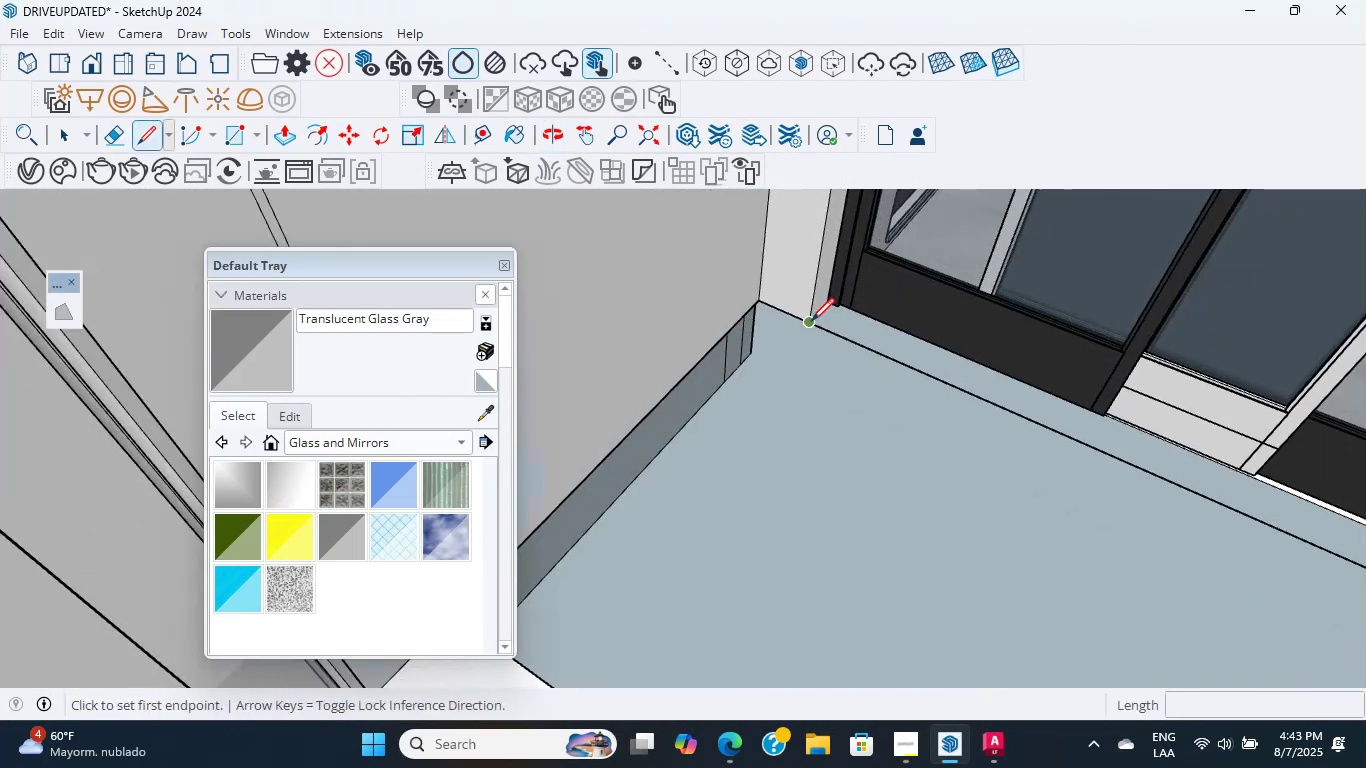 
hold_key(key=ShiftLeft, duration=0.96)
scroll: coordinate [800, 350], scroll_direction: down, amount: 4.0
 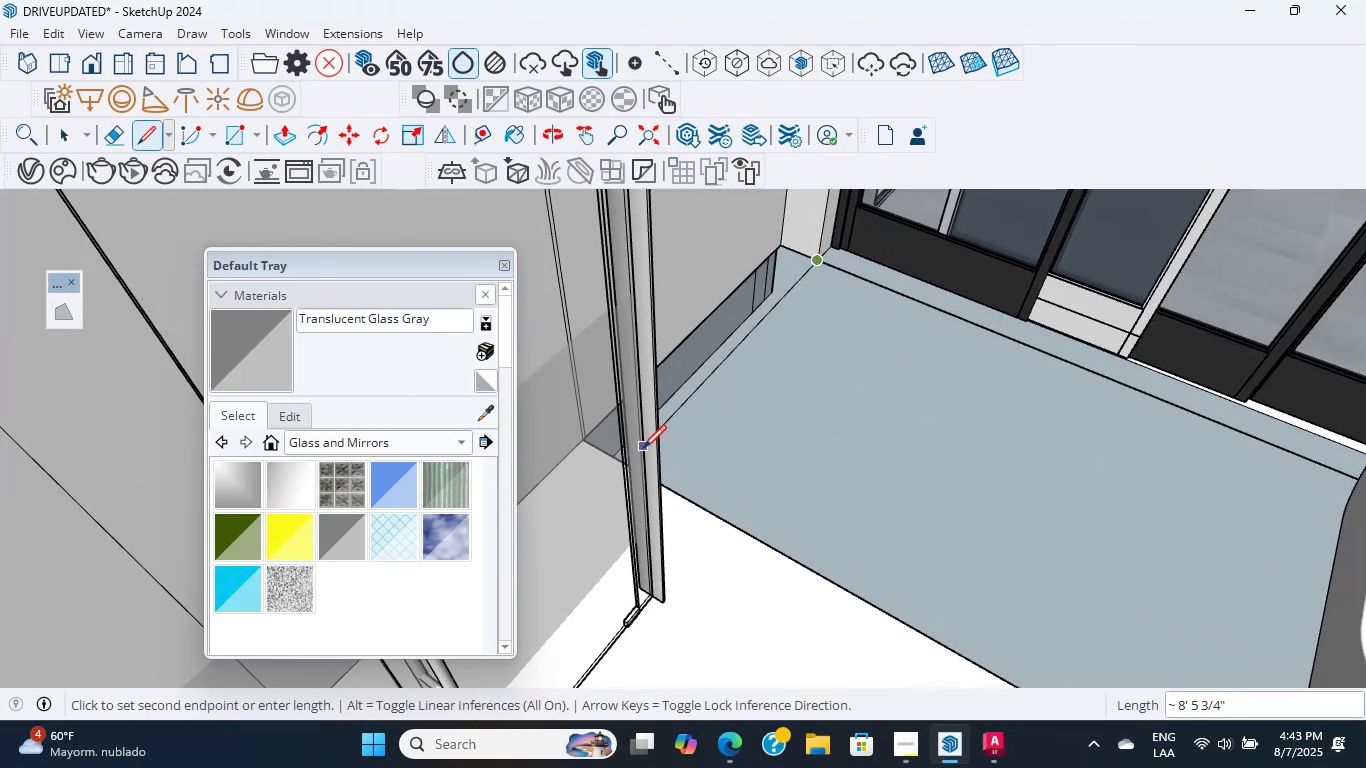 
hold_key(key=ShiftLeft, duration=0.63)
 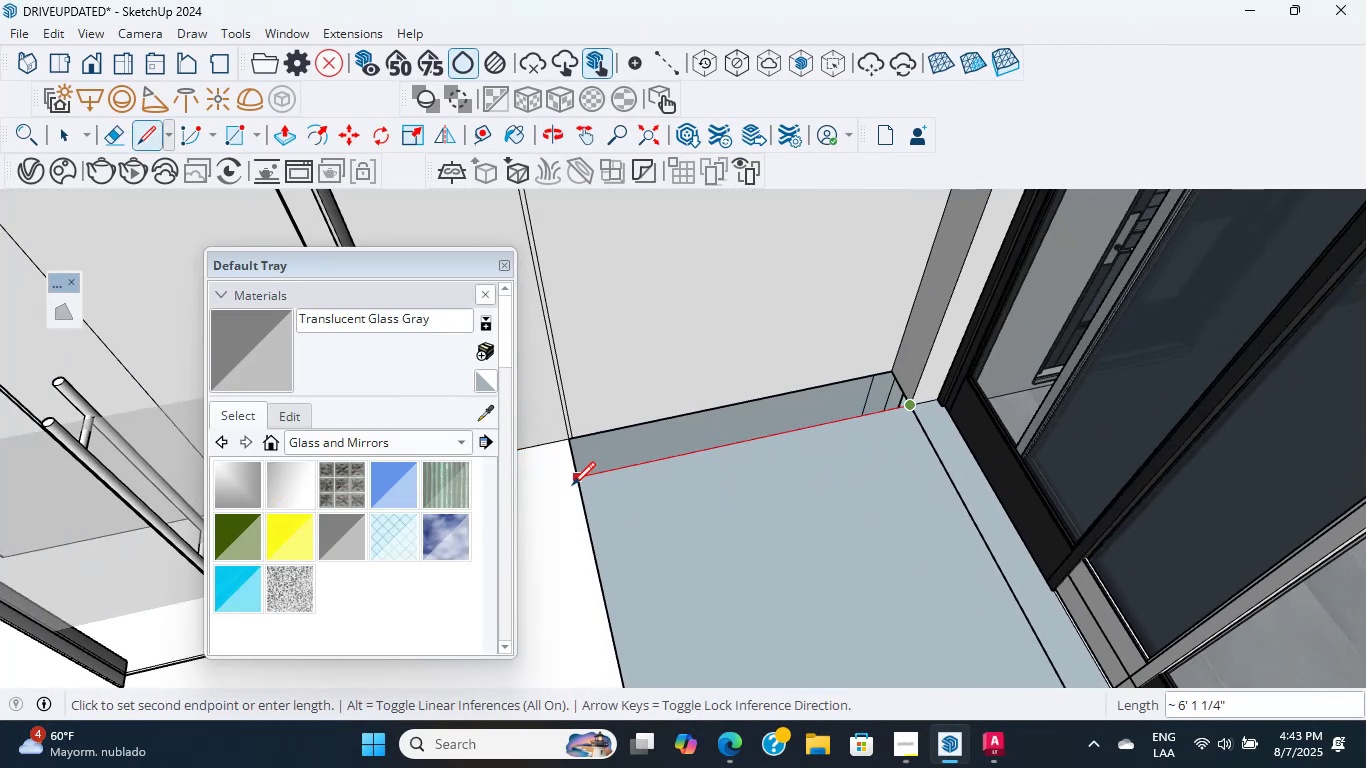 
left_click([572, 485])
 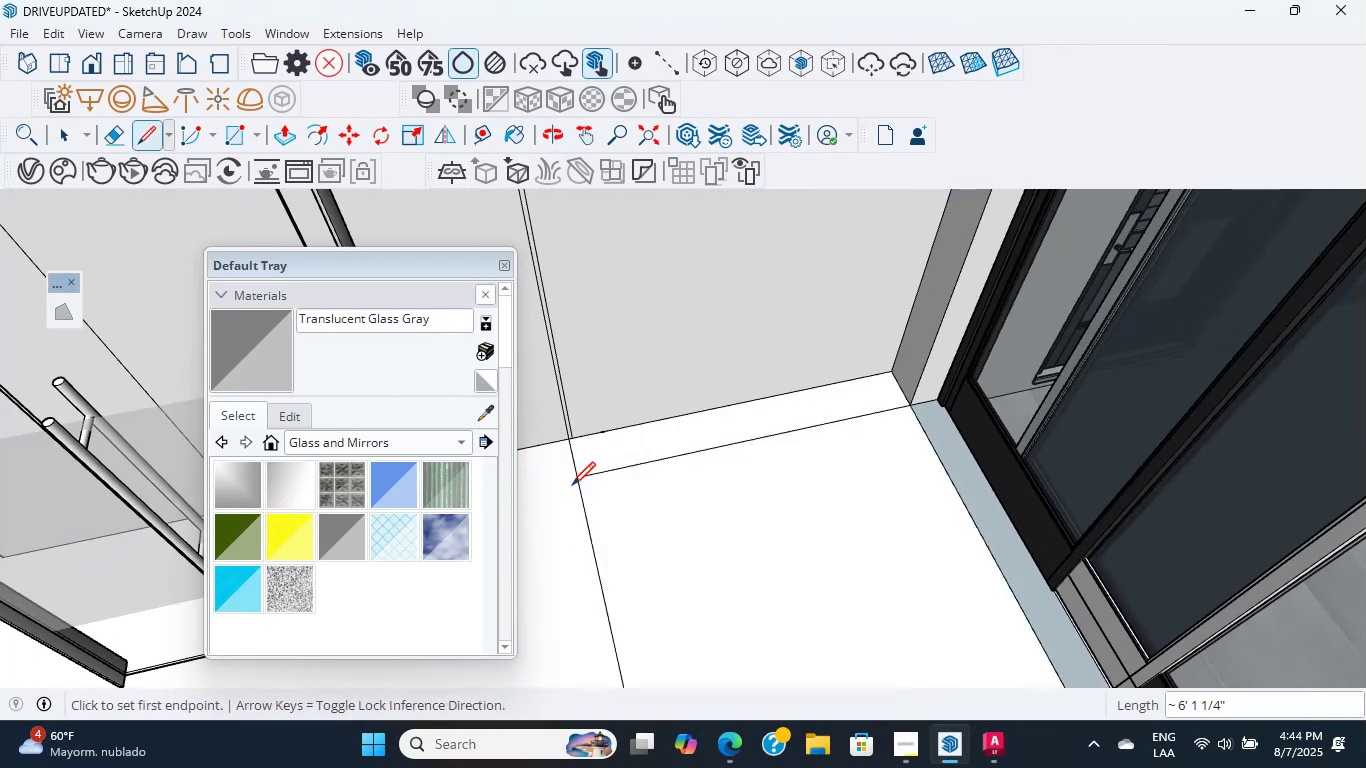 
scroll: coordinate [728, 483], scroll_direction: down, amount: 1.0
 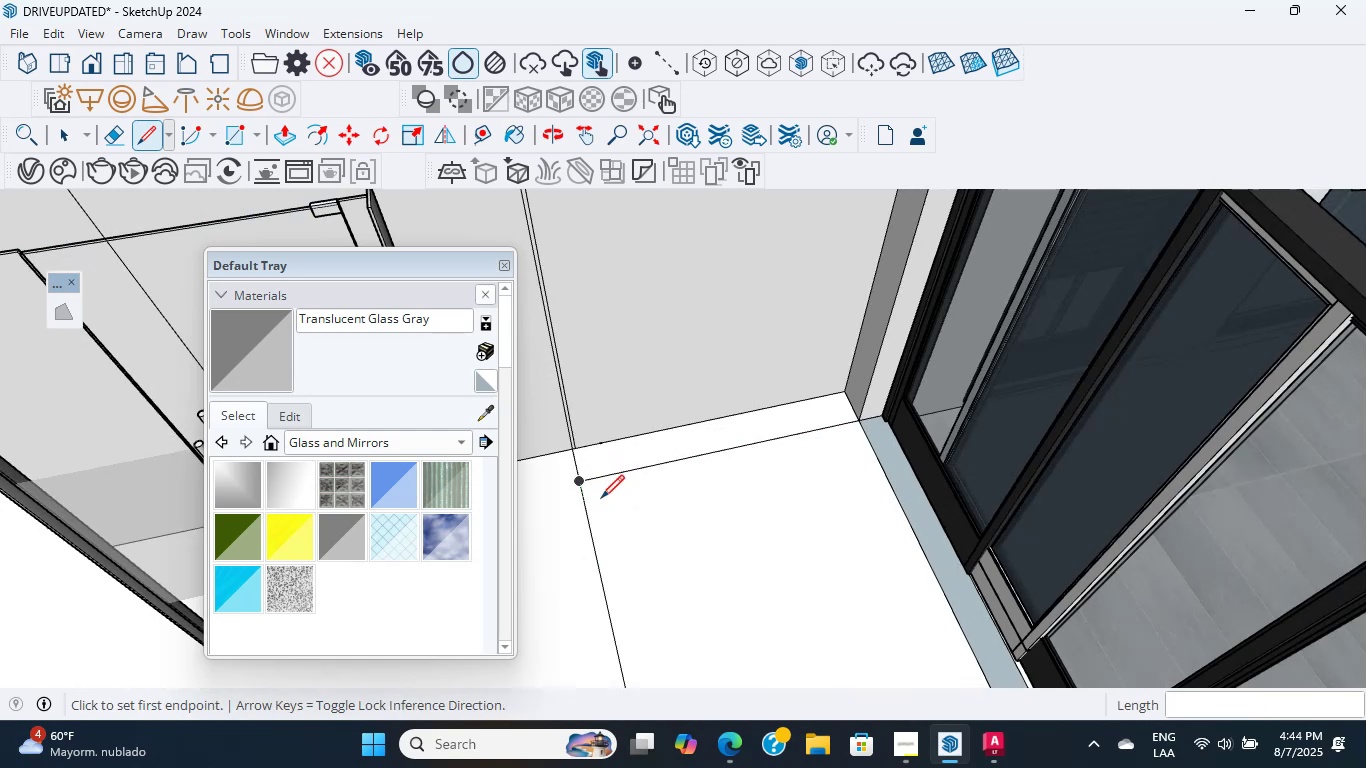 
key(E)
 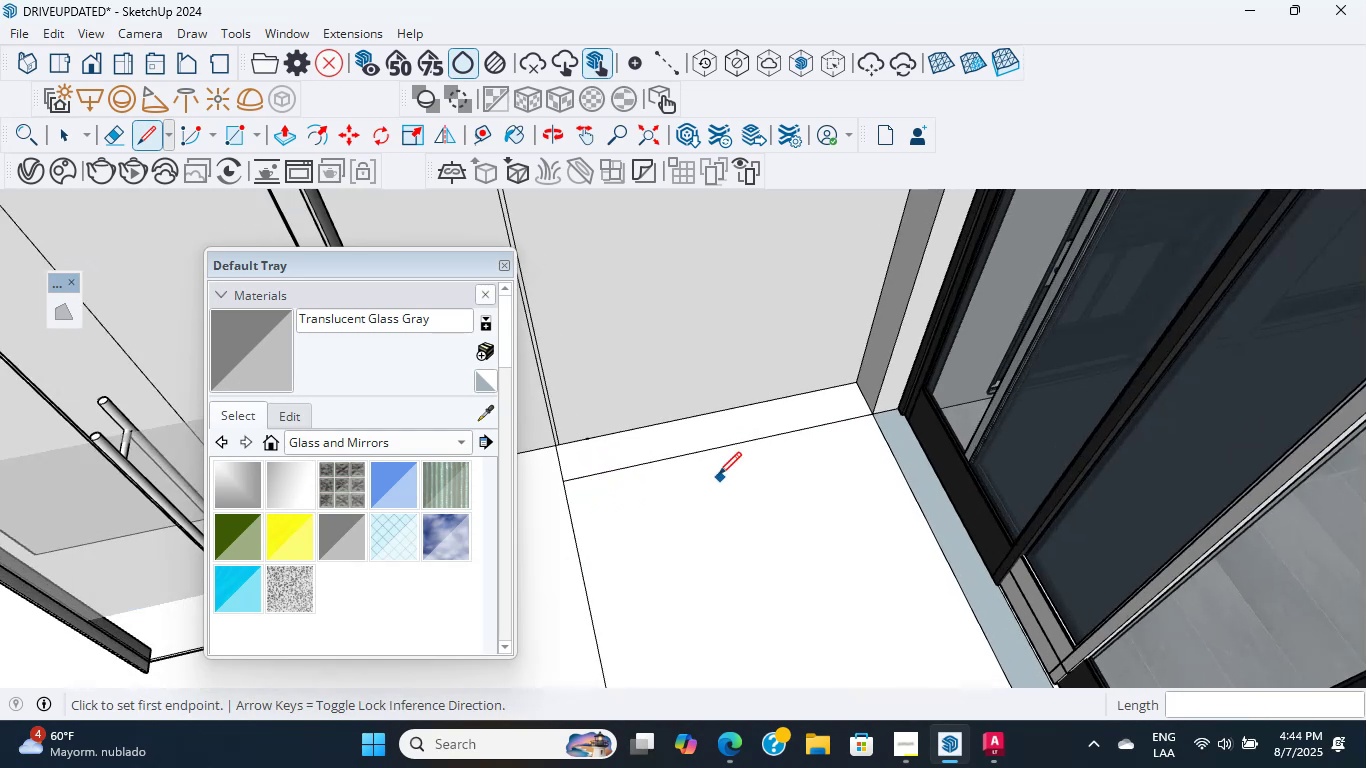 
left_click_drag(start_coordinate=[714, 471], to_coordinate=[704, 446])
 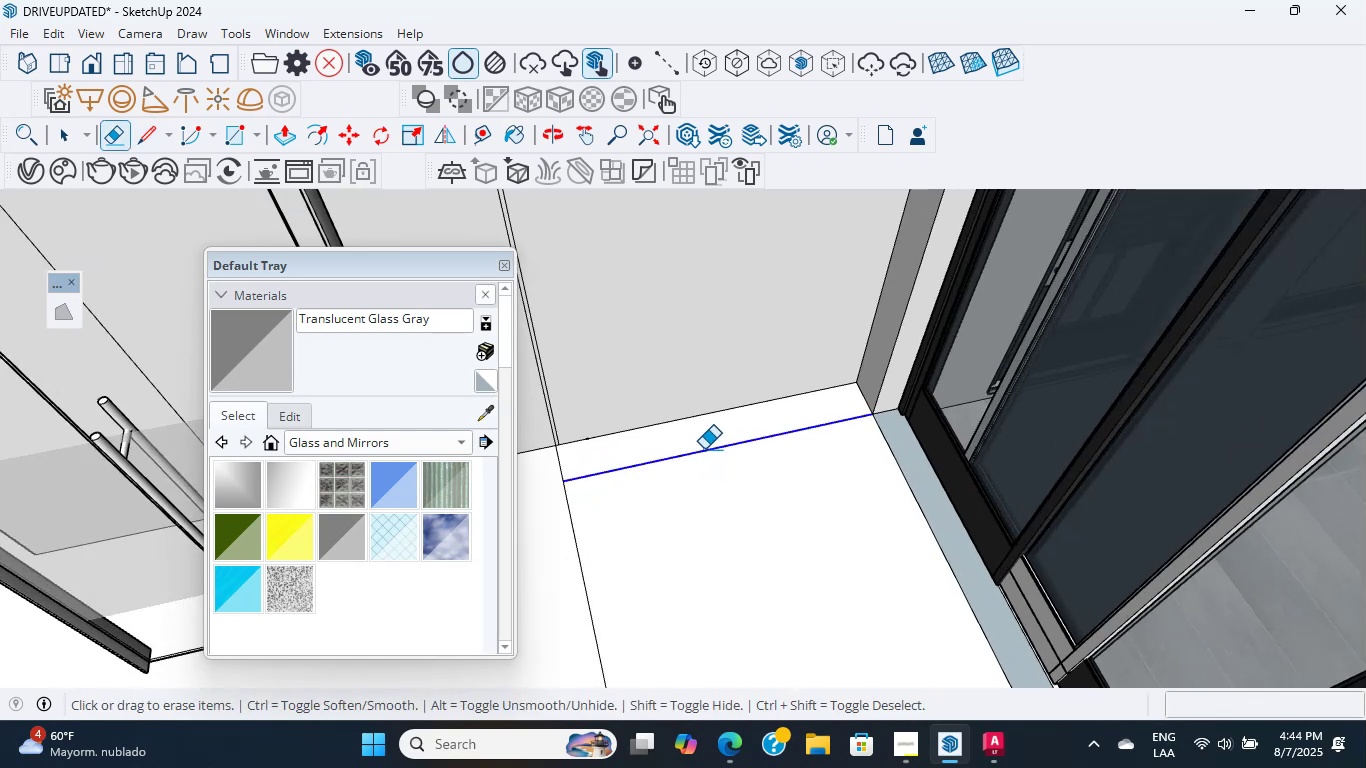 
double_click([704, 446])
 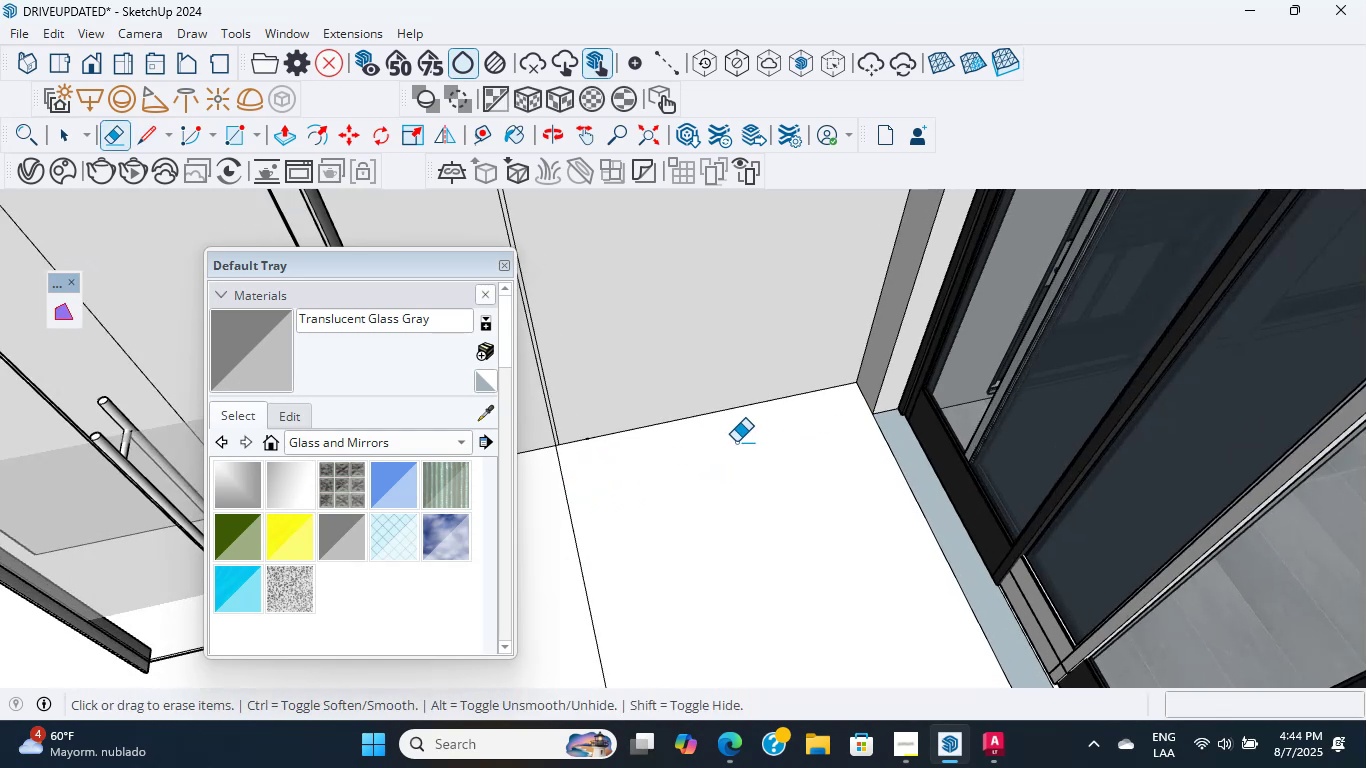 
scroll: coordinate [796, 333], scroll_direction: up, amount: 35.0
 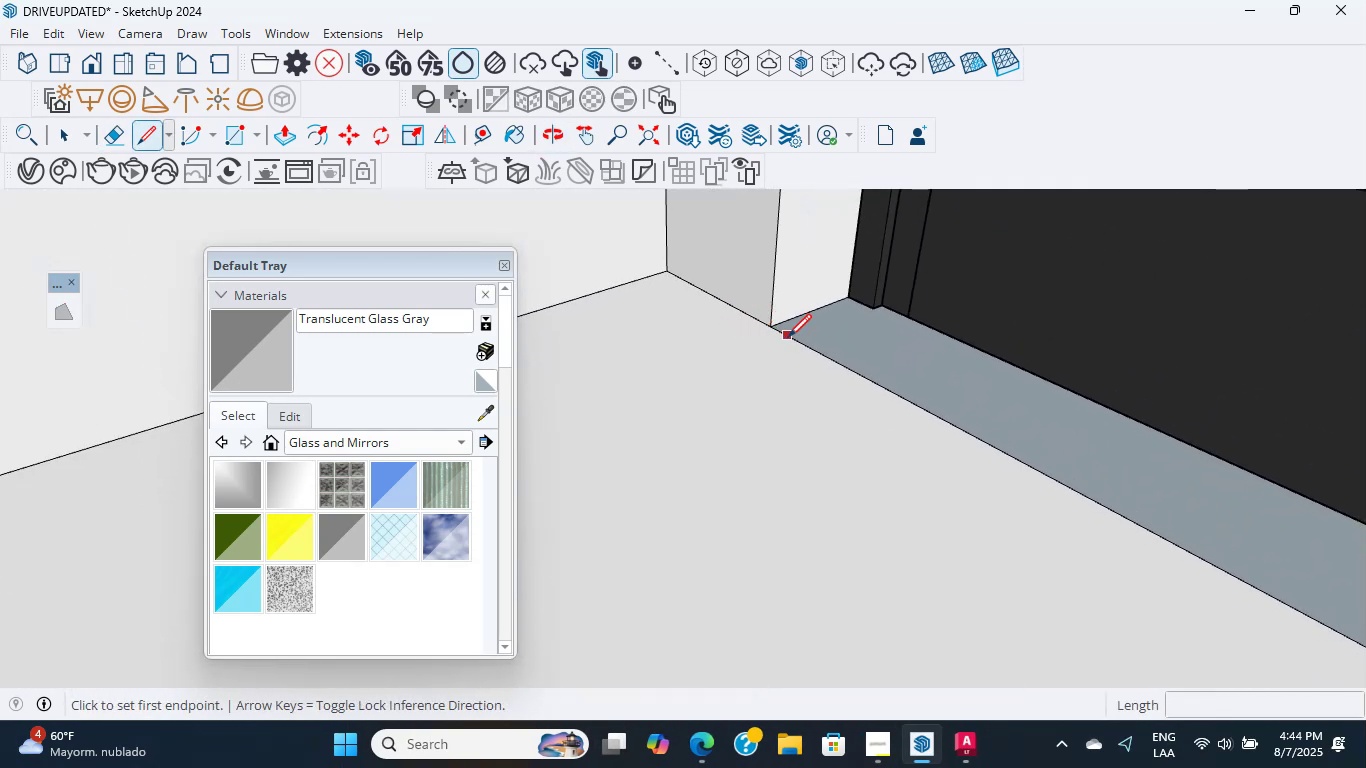 
key(L)
 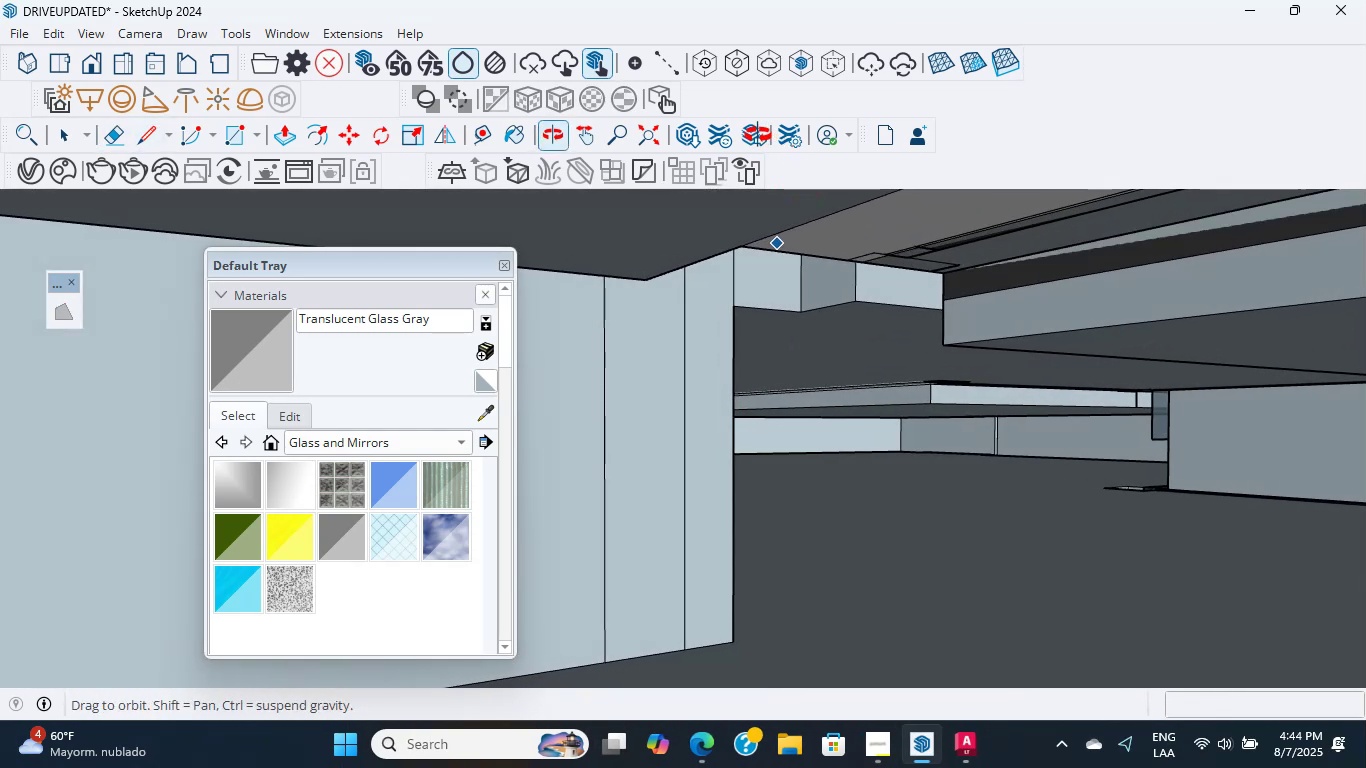 
left_click([58, 134])
 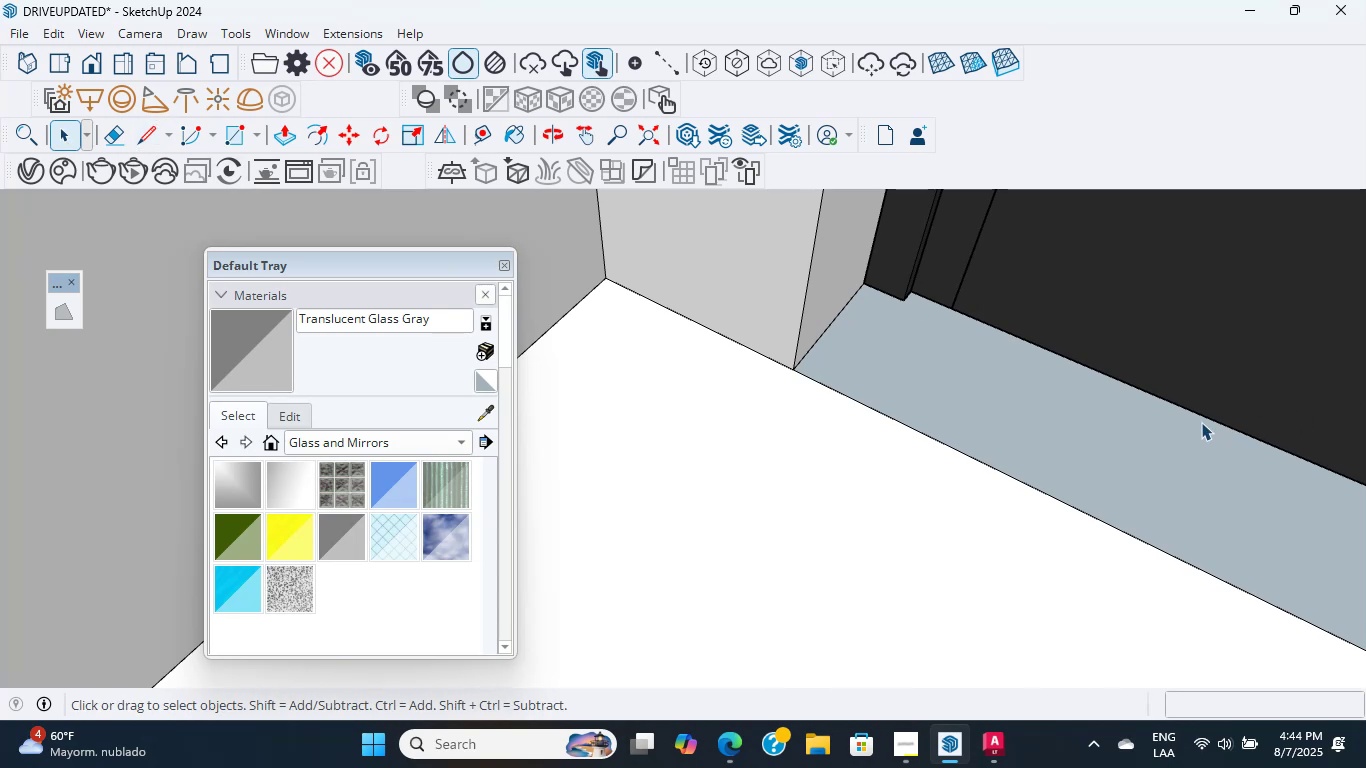 
left_click([1149, 443])
 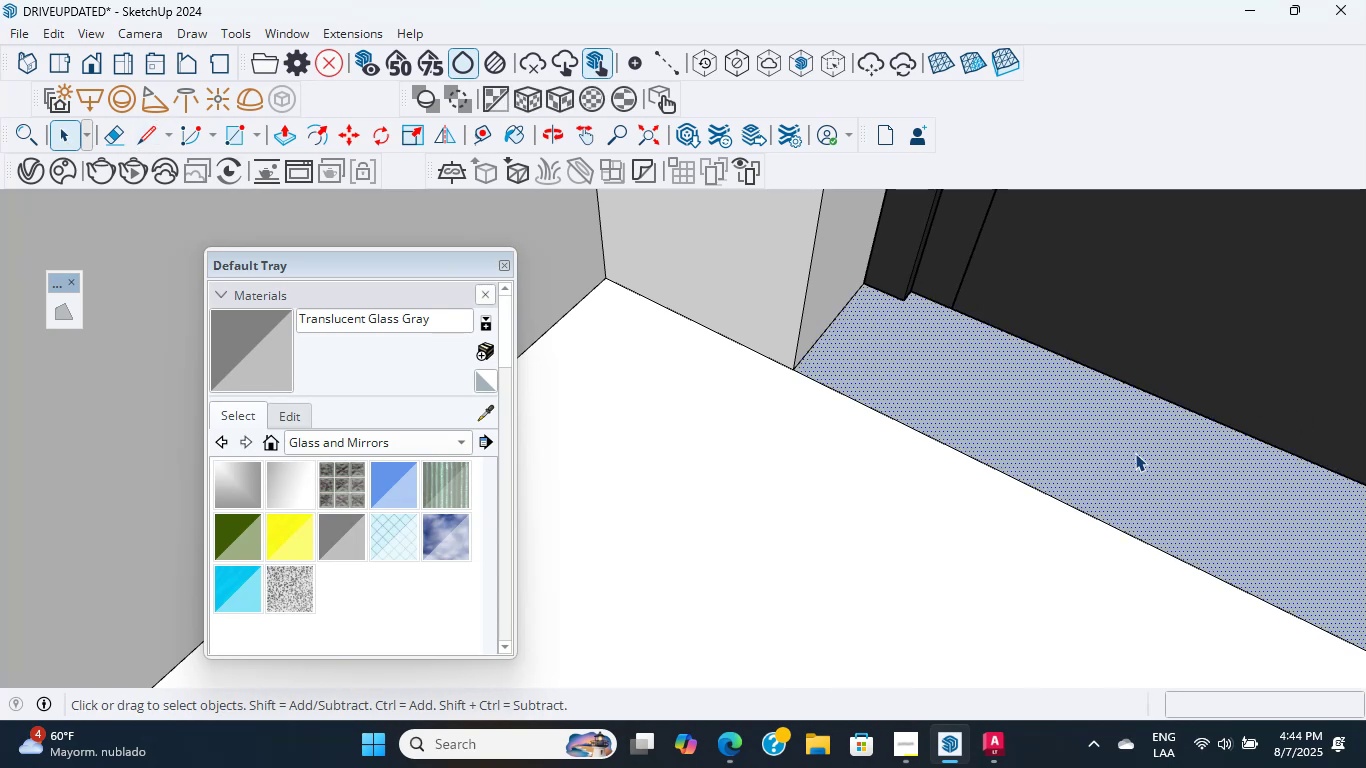 
right_click([1126, 461])
 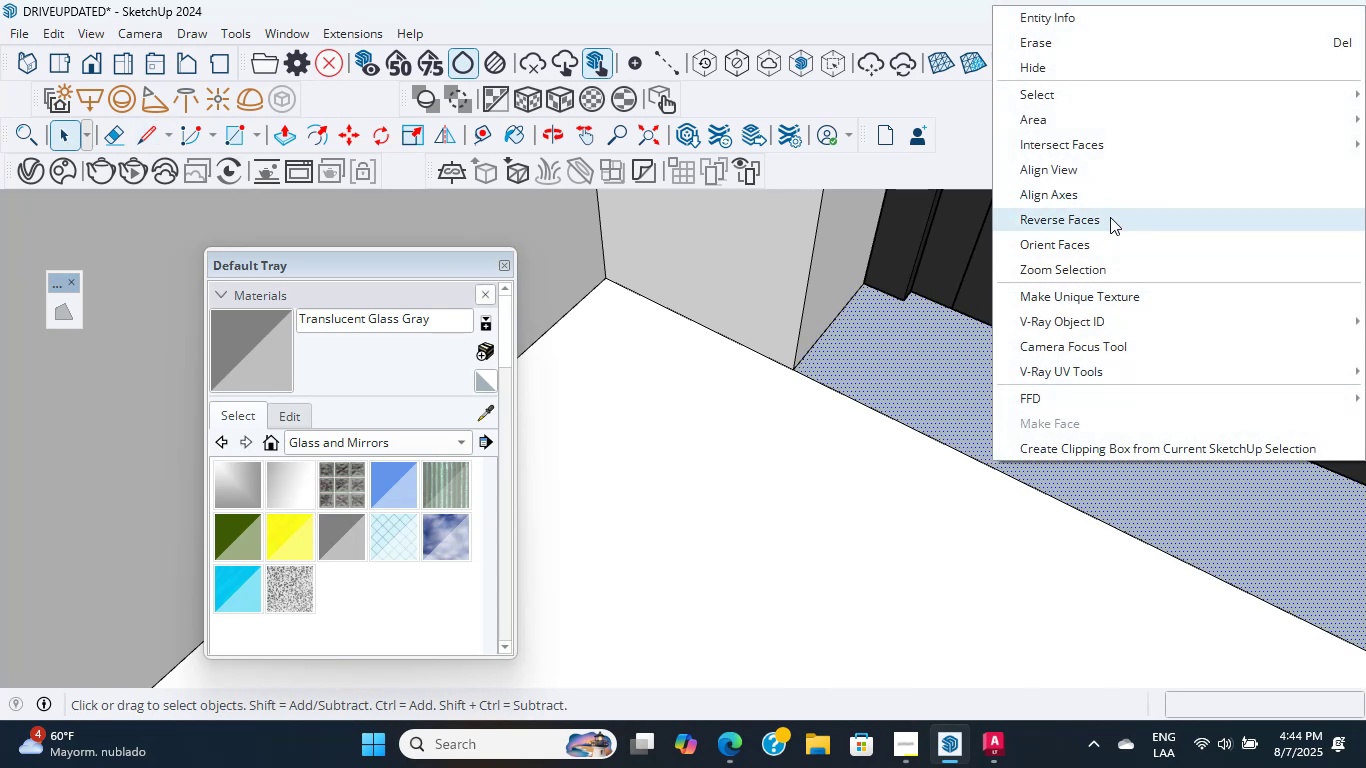 
scroll: coordinate [907, 511], scroll_direction: down, amount: 108.0
 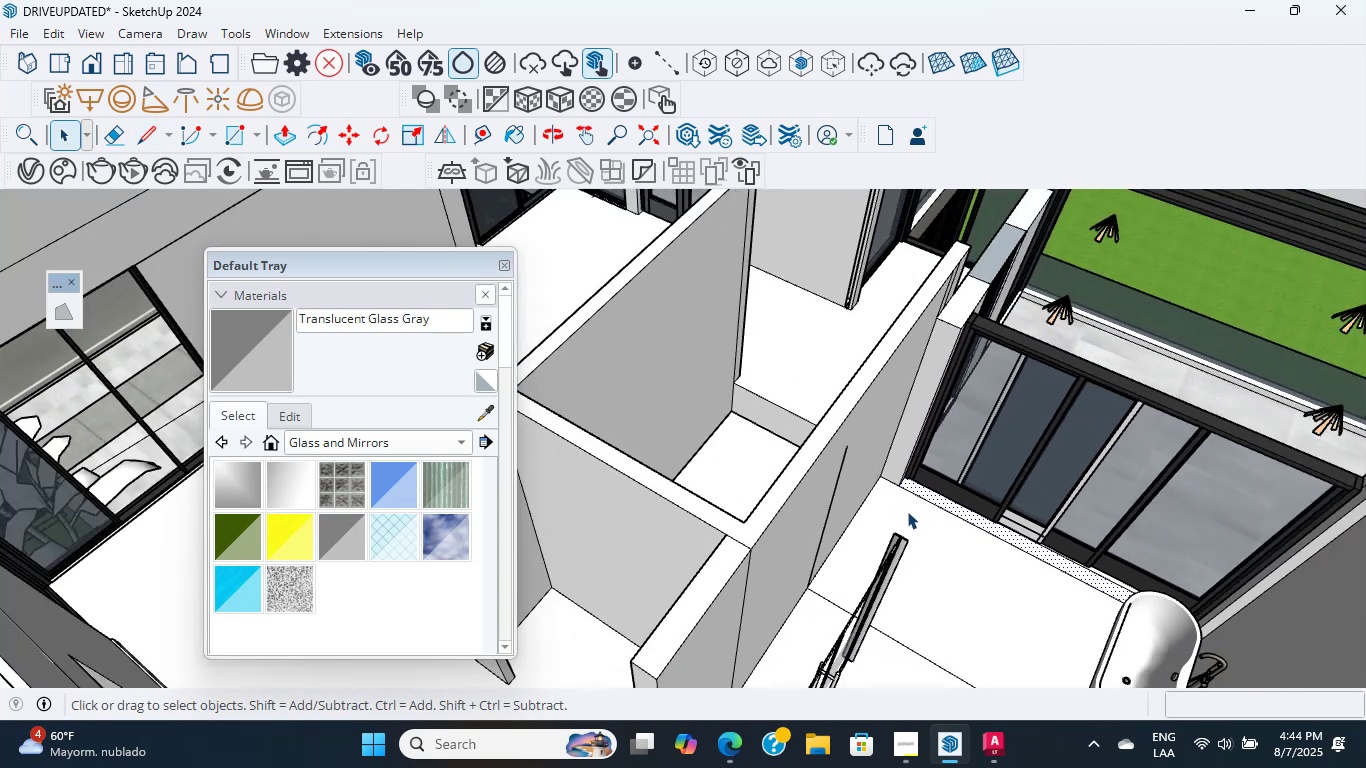 
hold_key(key=ControlLeft, duration=0.41)
 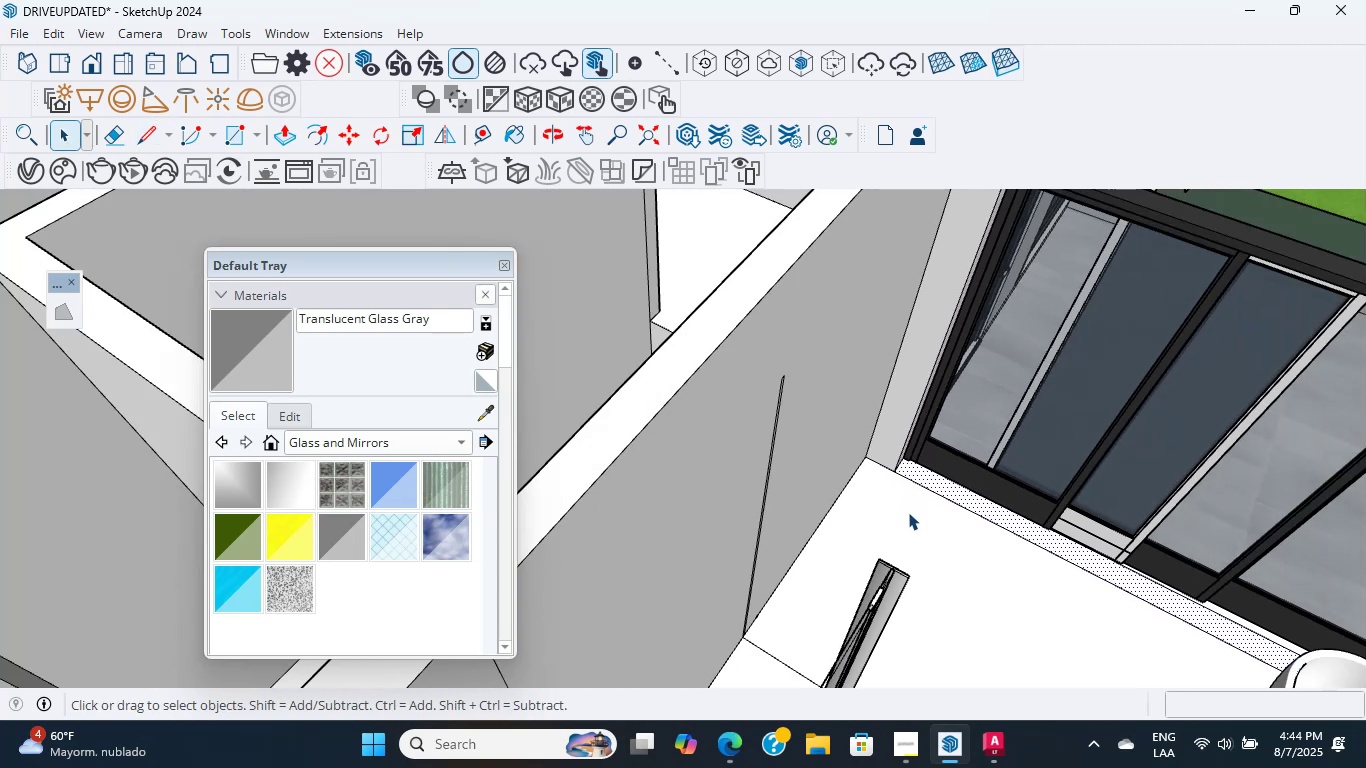 
scroll: coordinate [868, 507], scroll_direction: down, amount: 9.0
 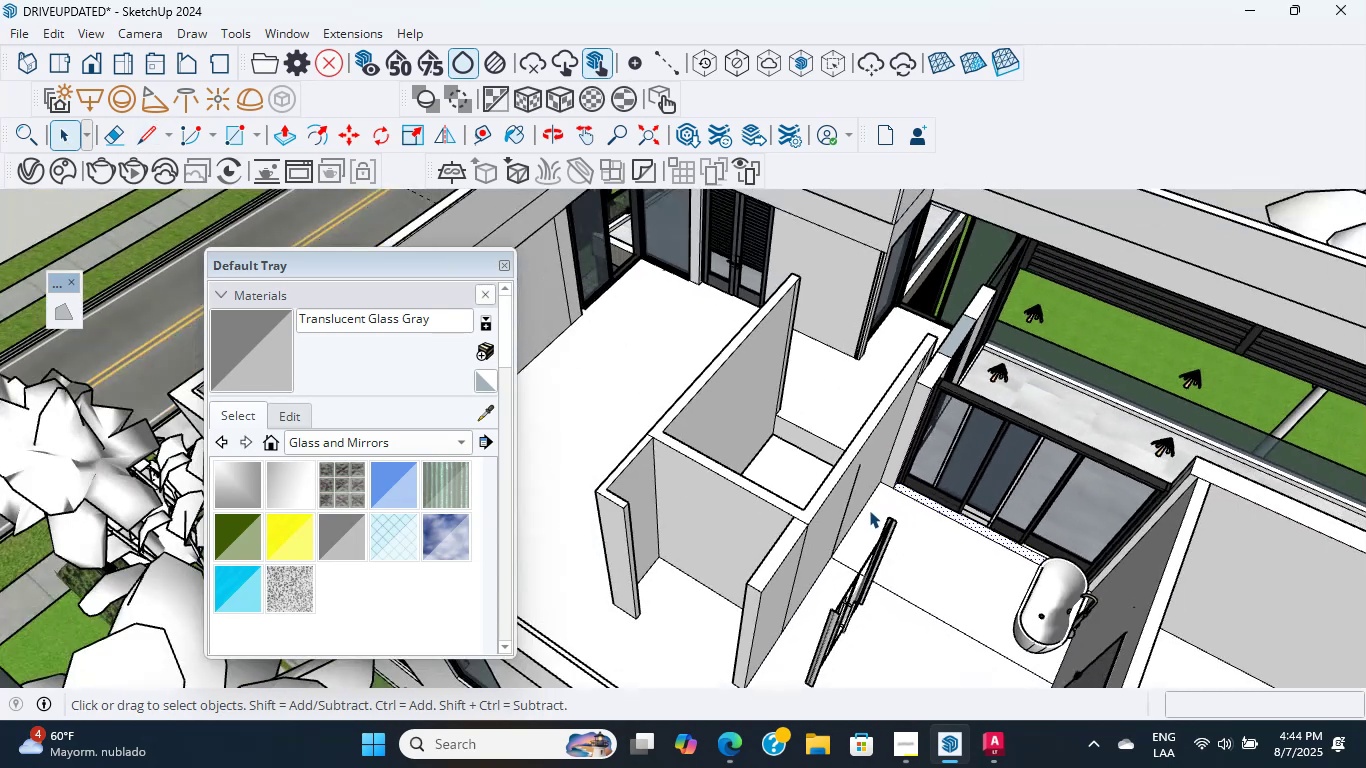 
hold_key(key=ControlLeft, duration=0.46)
 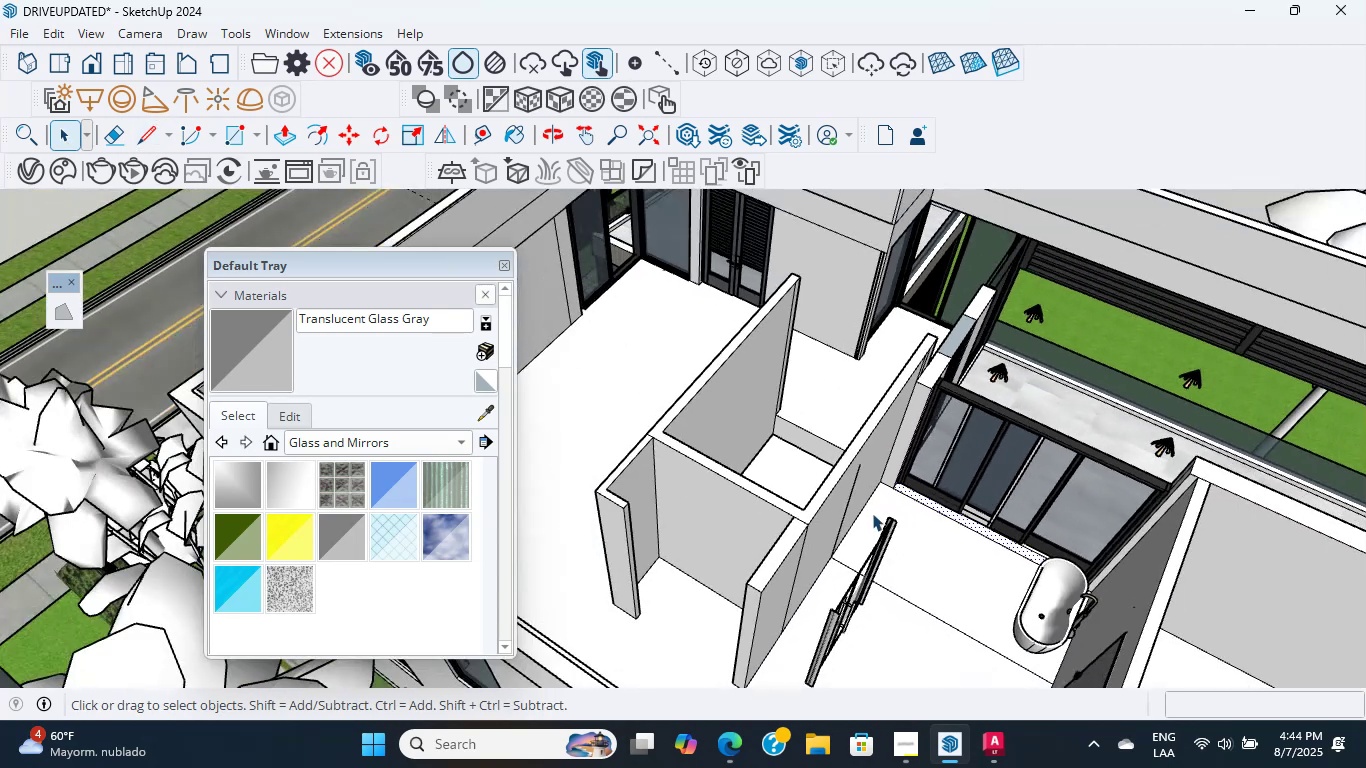 
scroll: coordinate [772, 565], scroll_direction: up, amount: 6.0
 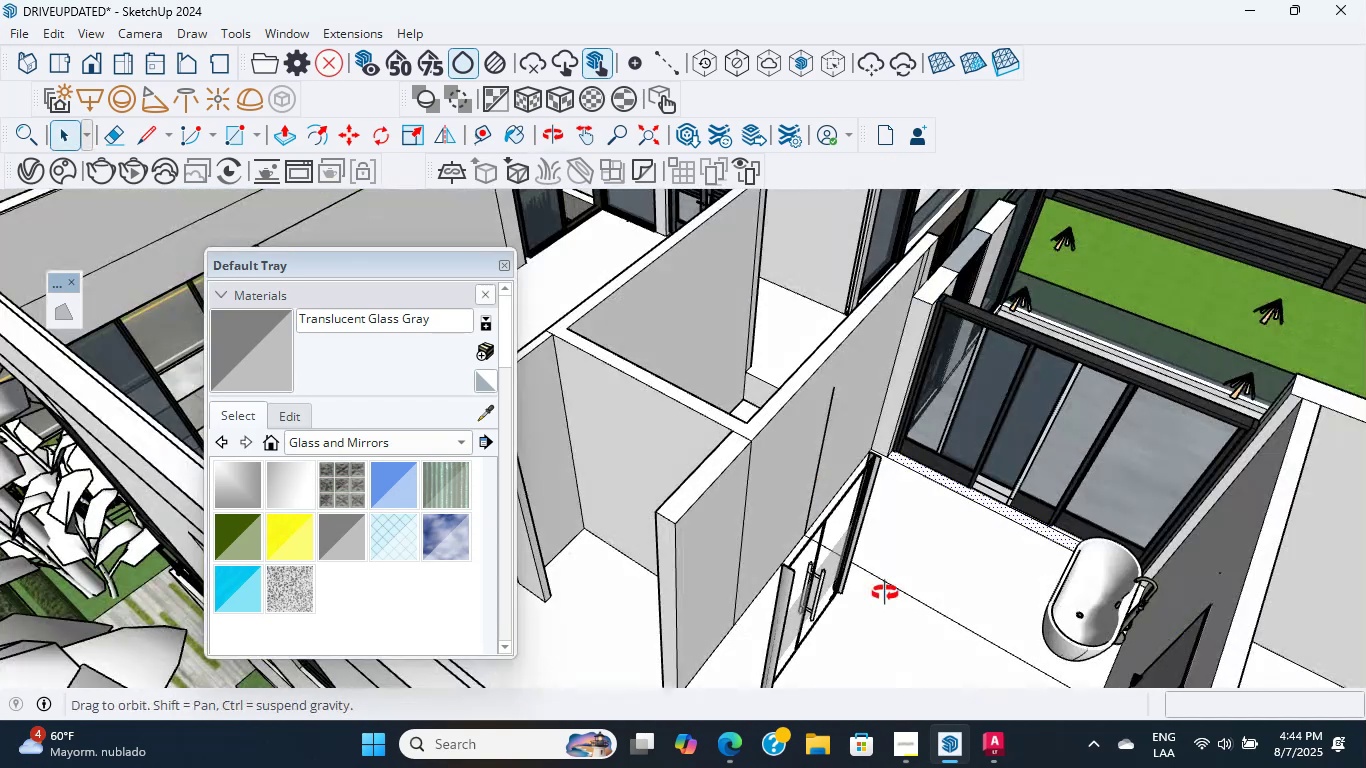 
hold_key(key=ShiftLeft, duration=0.33)
scroll: coordinate [676, 455], scroll_direction: up, amount: 15.0
 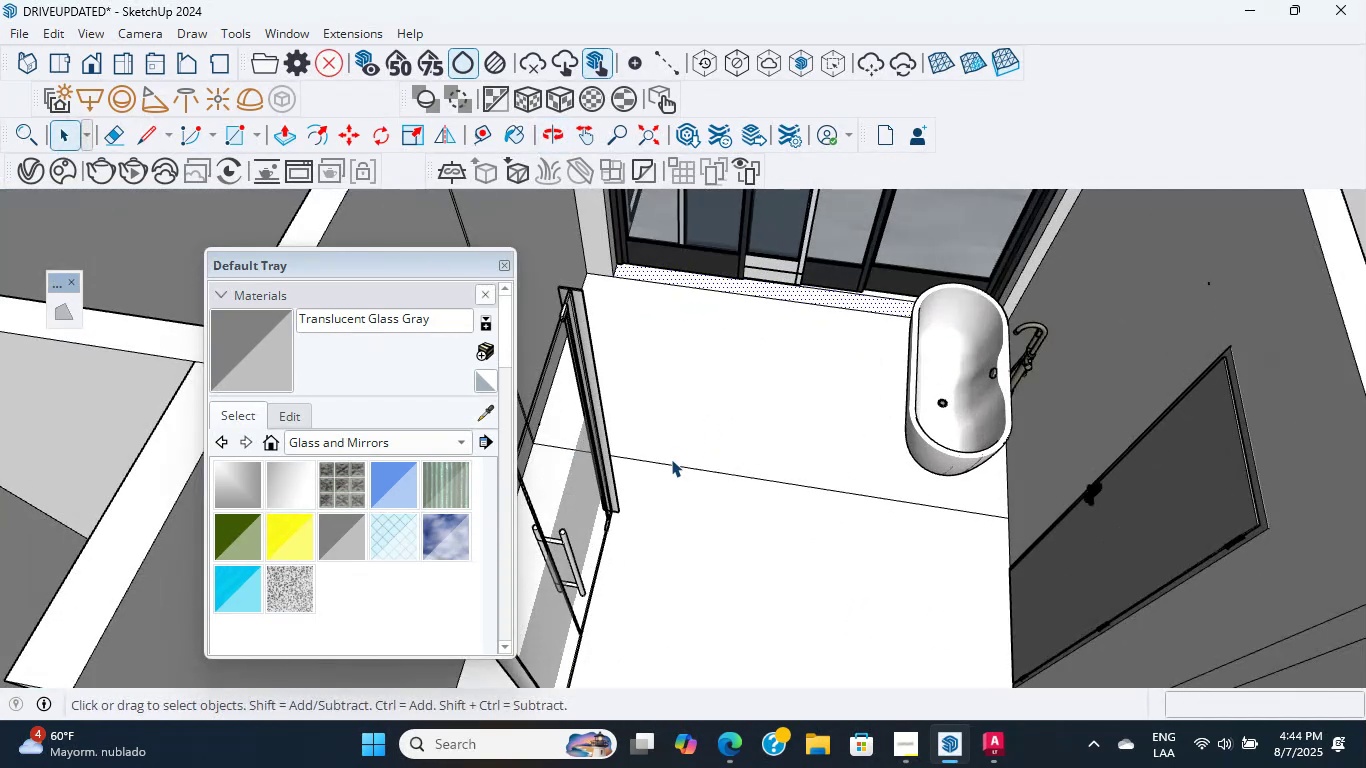 
key(Shift+ShiftLeft)
 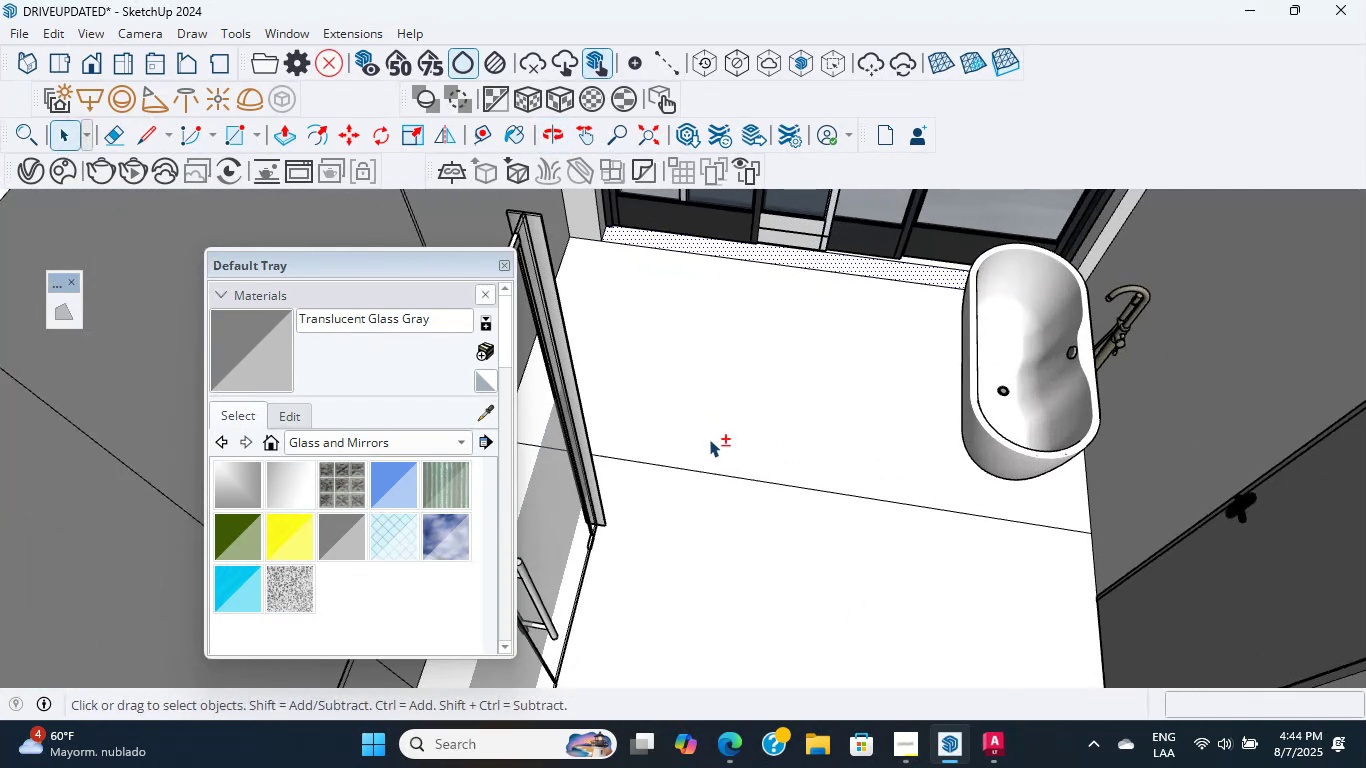 
scroll: coordinate [762, 464], scroll_direction: down, amount: 3.0
 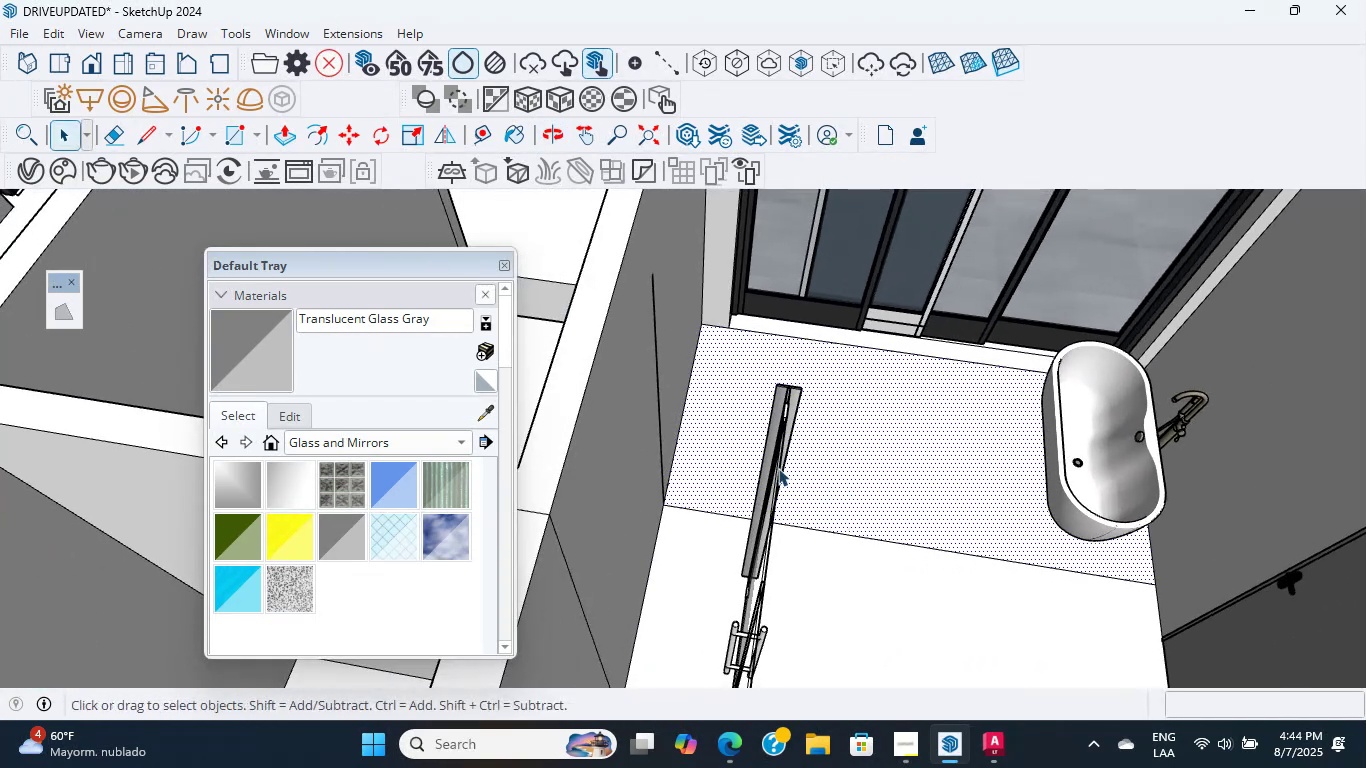 
hold_key(key=ShiftLeft, duration=0.36)
 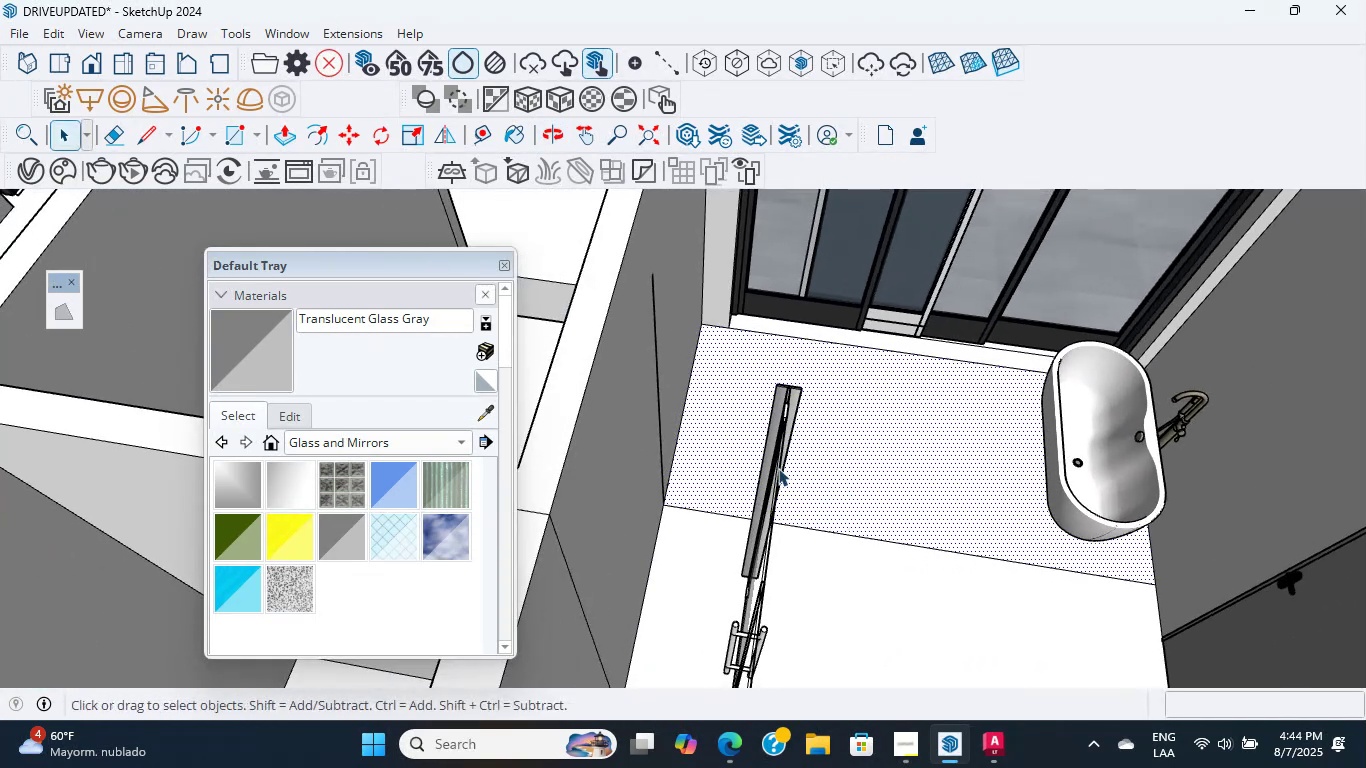 
scroll: coordinate [593, 451], scroll_direction: up, amount: 12.0
 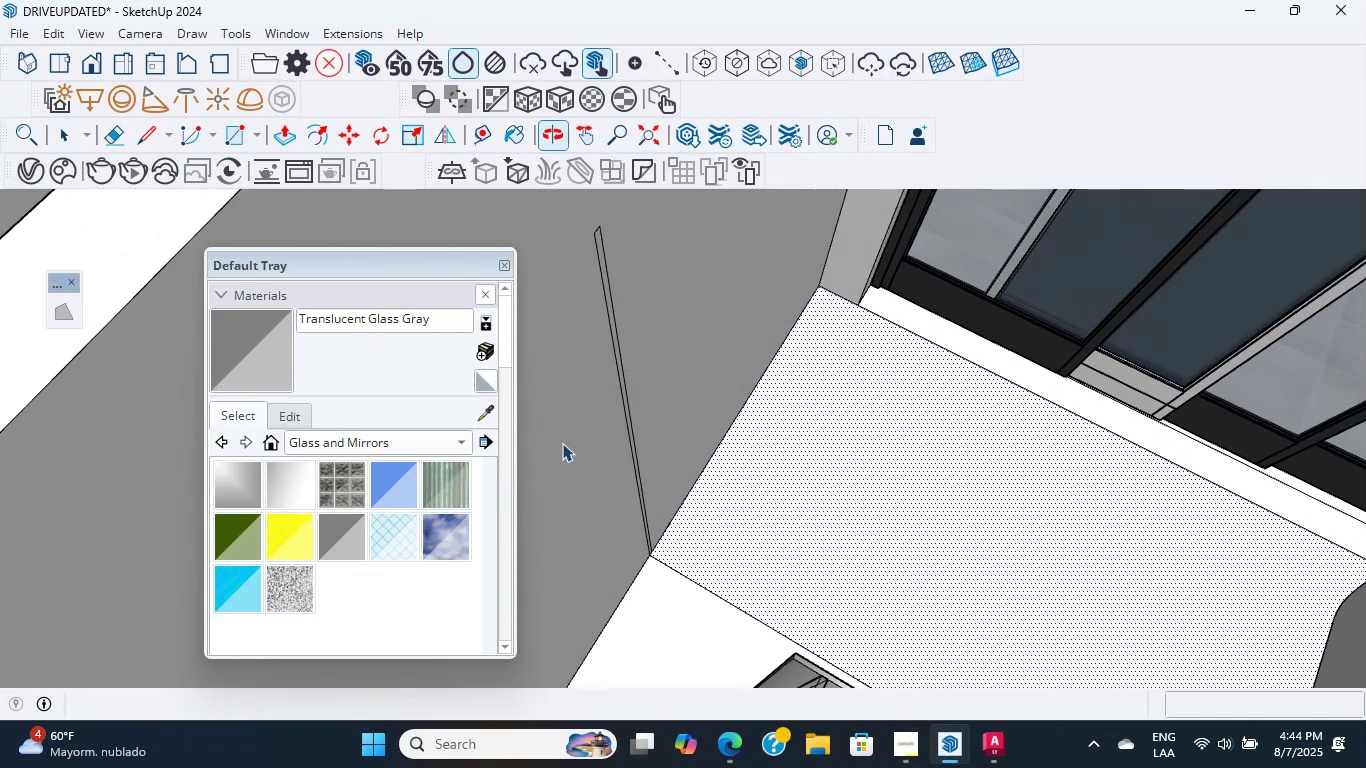 
key(E)
 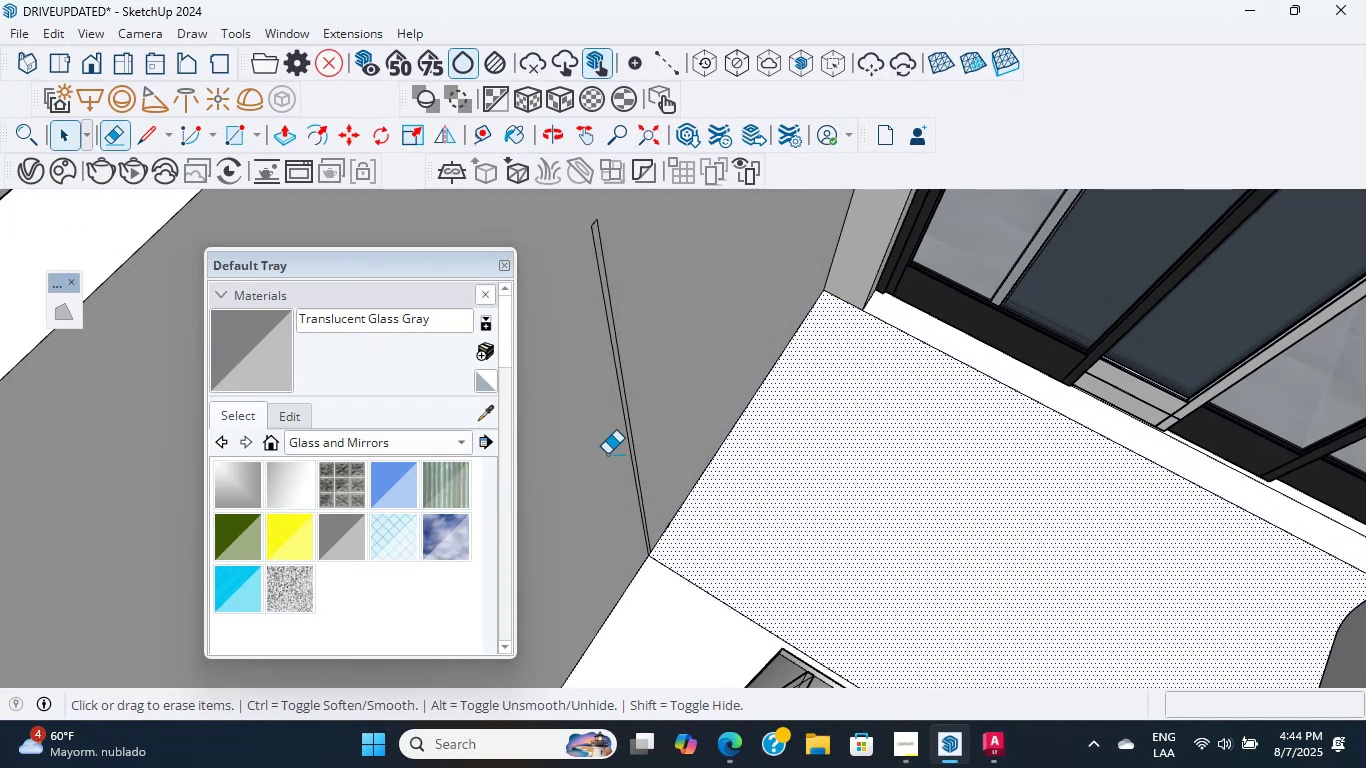 
left_click_drag(start_coordinate=[613, 428], to_coordinate=[619, 388])
 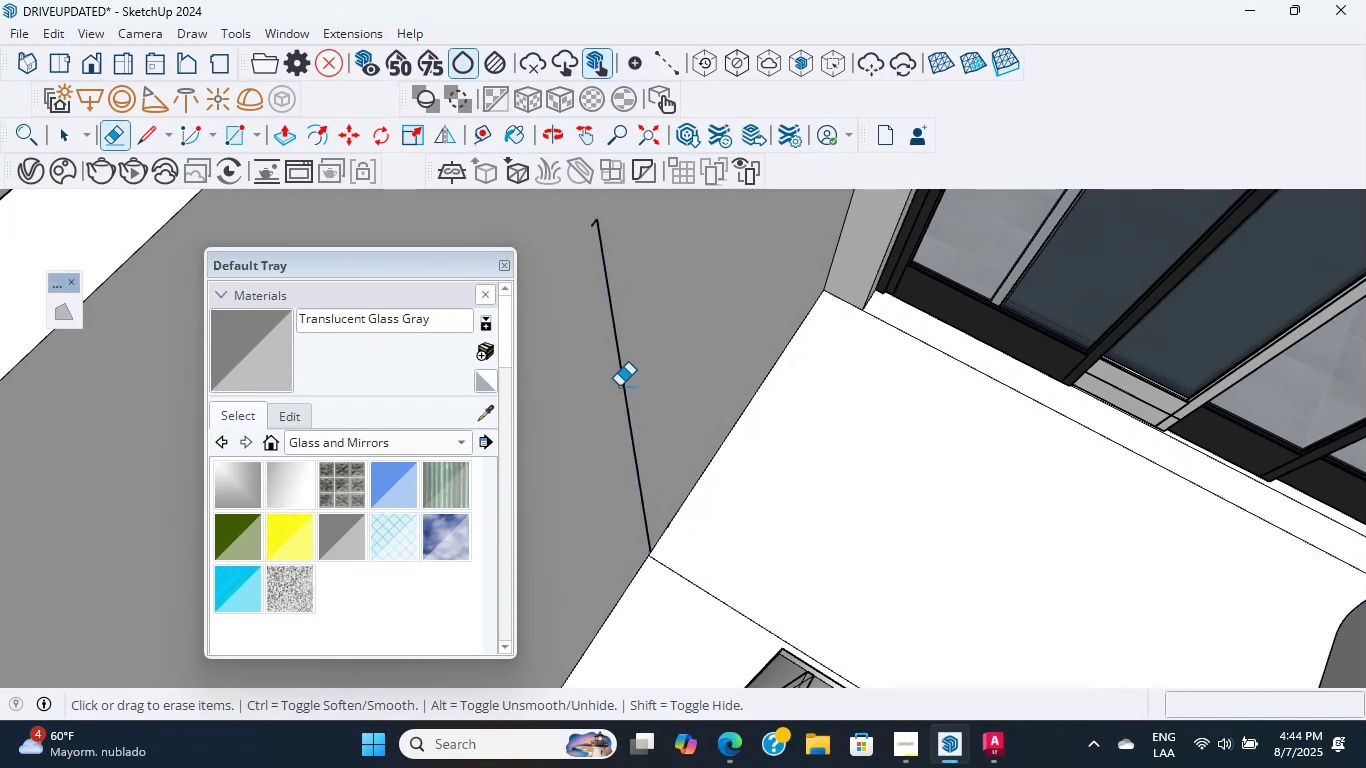 
scroll: coordinate [622, 386], scroll_direction: down, amount: 5.0
 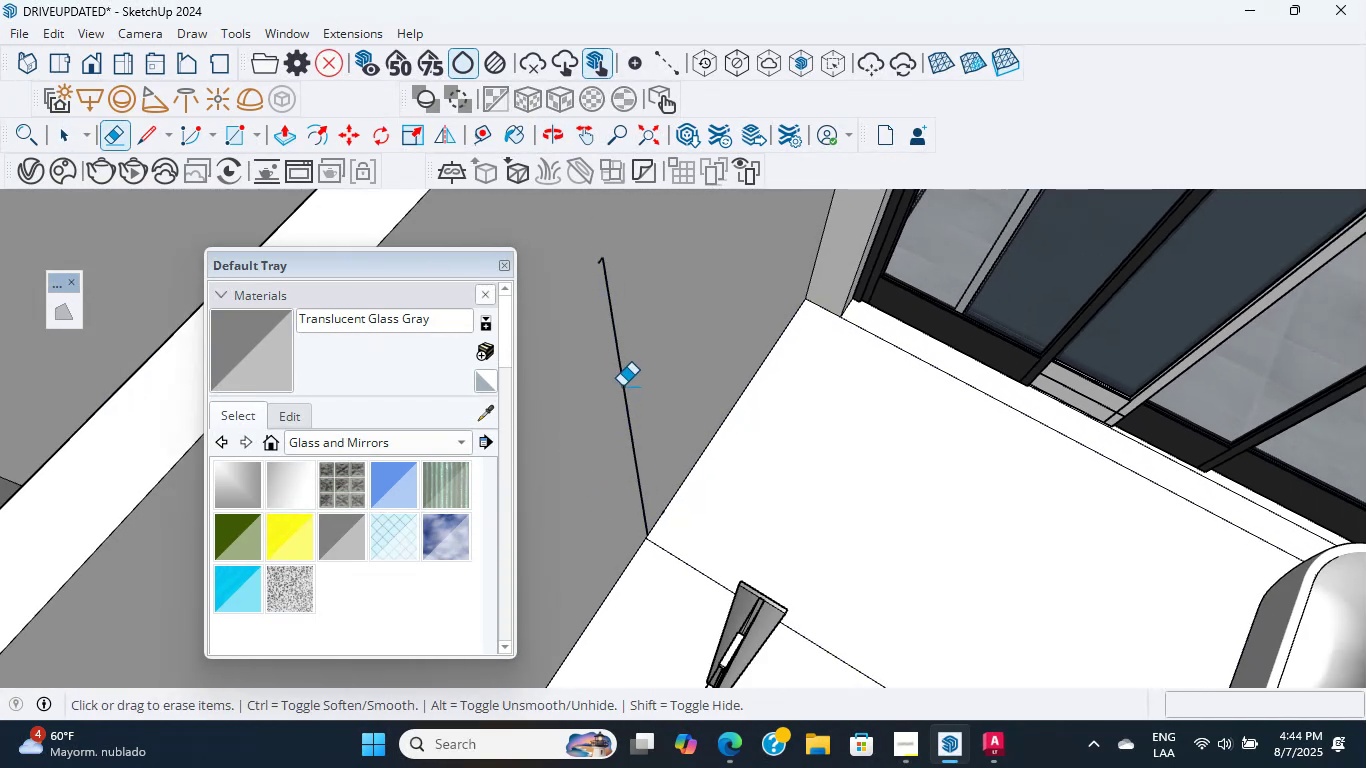 
left_click_drag(start_coordinate=[622, 371], to_coordinate=[606, 251])
 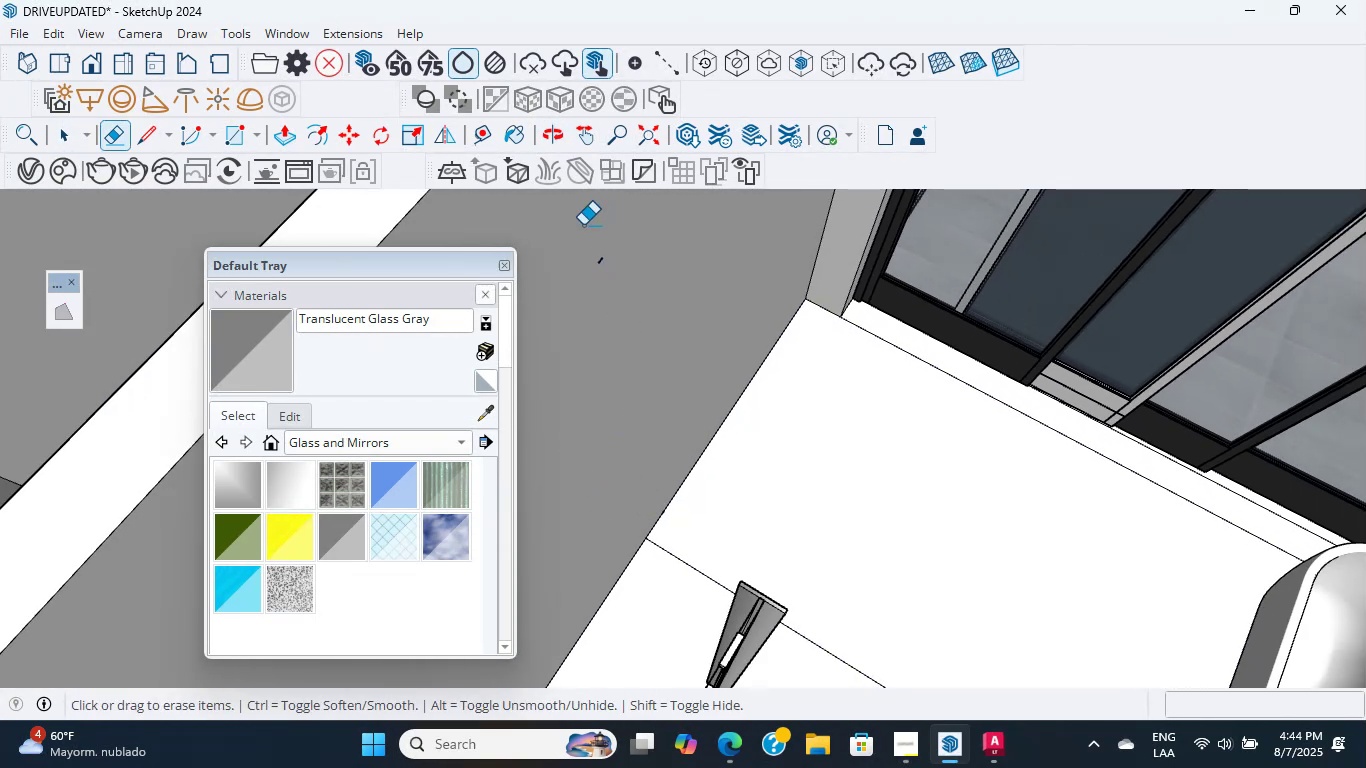 
left_click_drag(start_coordinate=[581, 246], to_coordinate=[629, 270])
 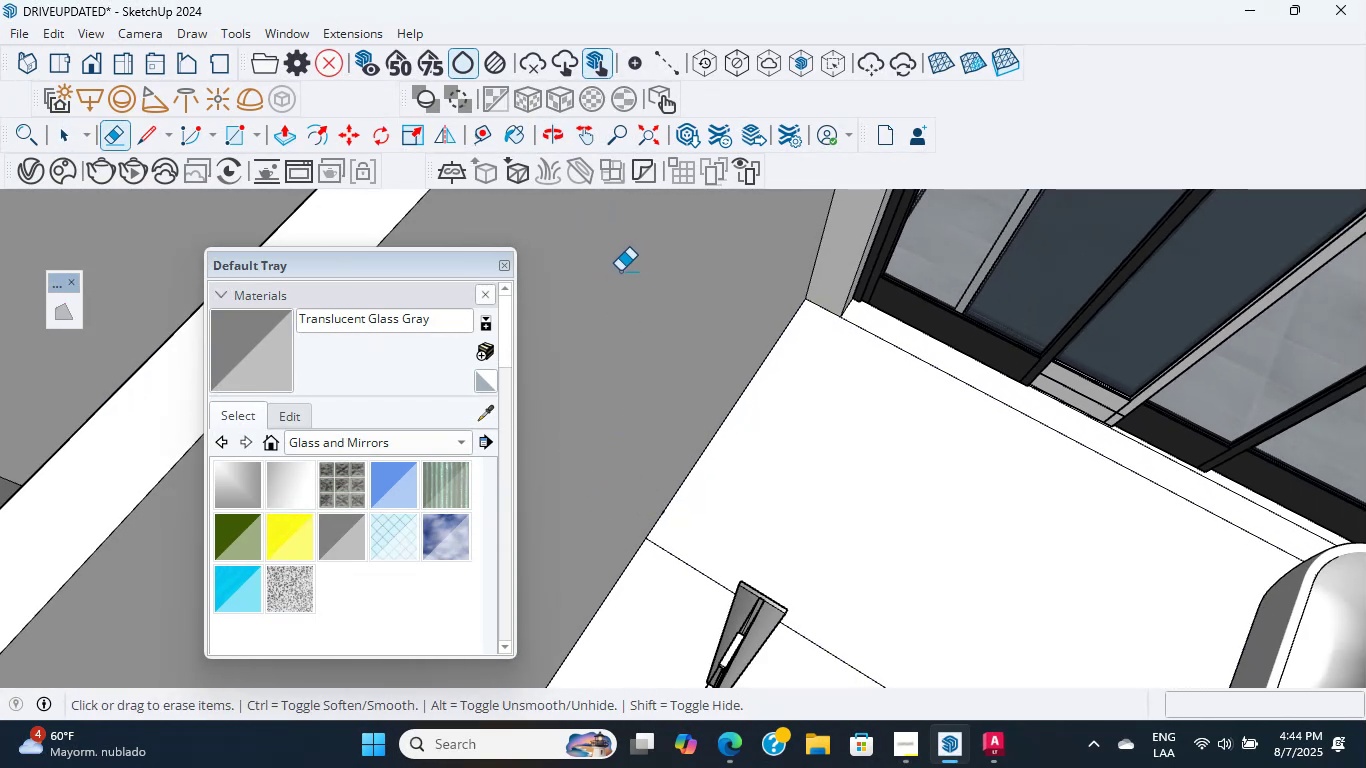 
scroll: coordinate [667, 307], scroll_direction: down, amount: 5.0
 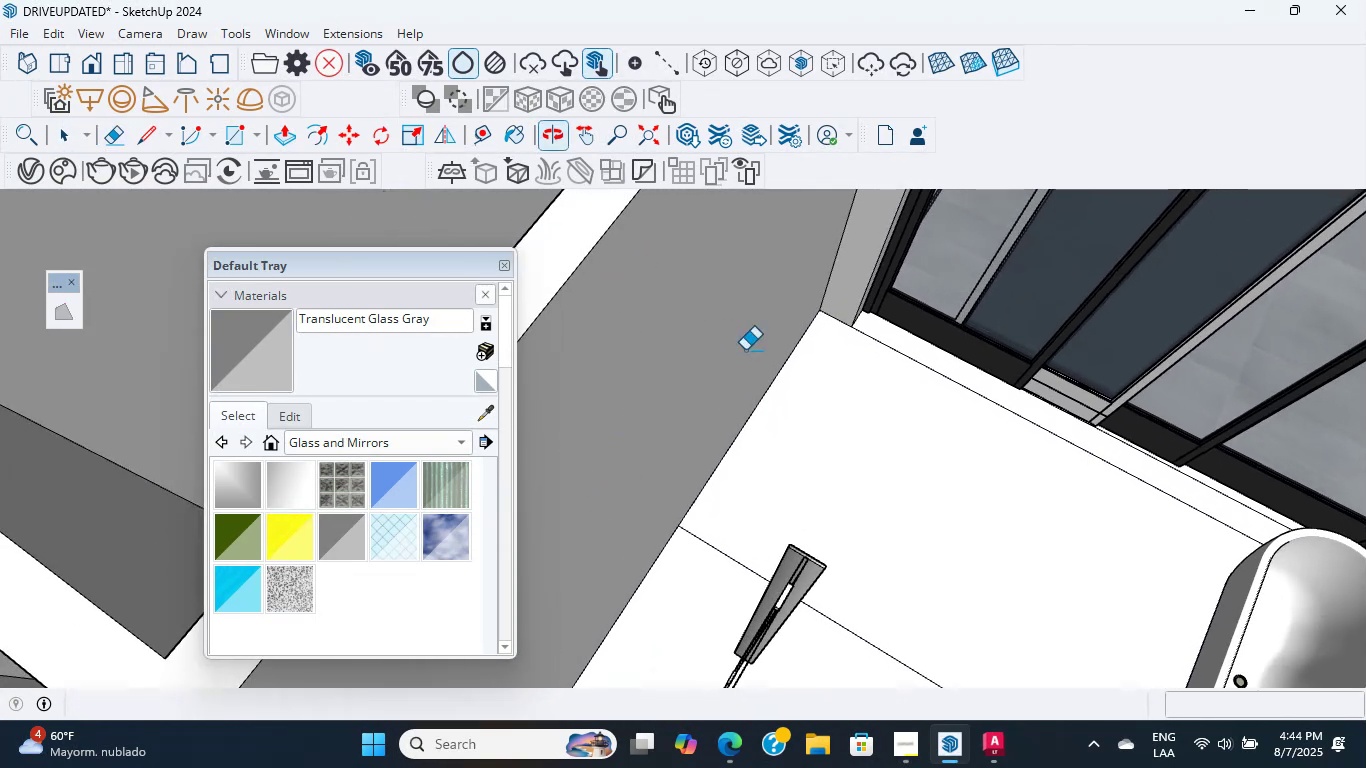 
hold_key(key=ShiftLeft, duration=0.47)
 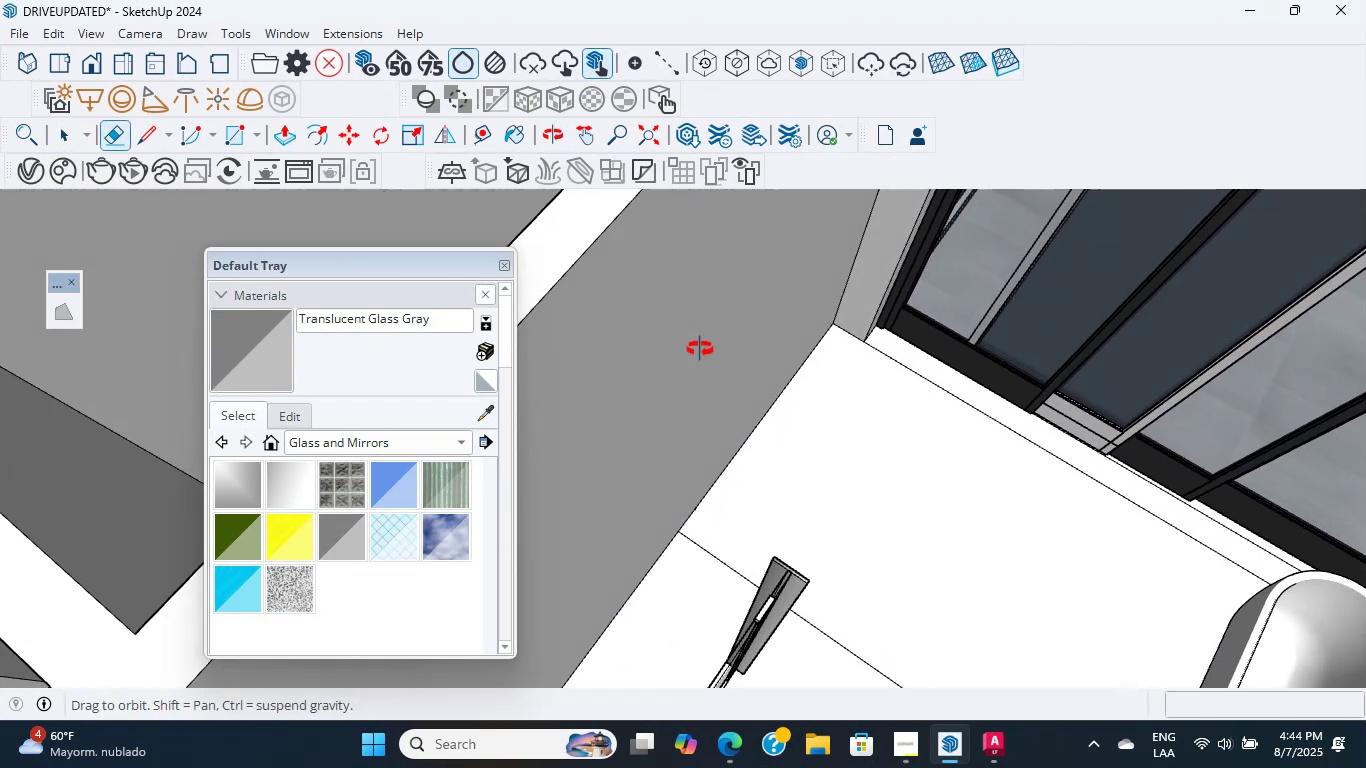 
scroll: coordinate [701, 349], scroll_direction: up, amount: 5.0
 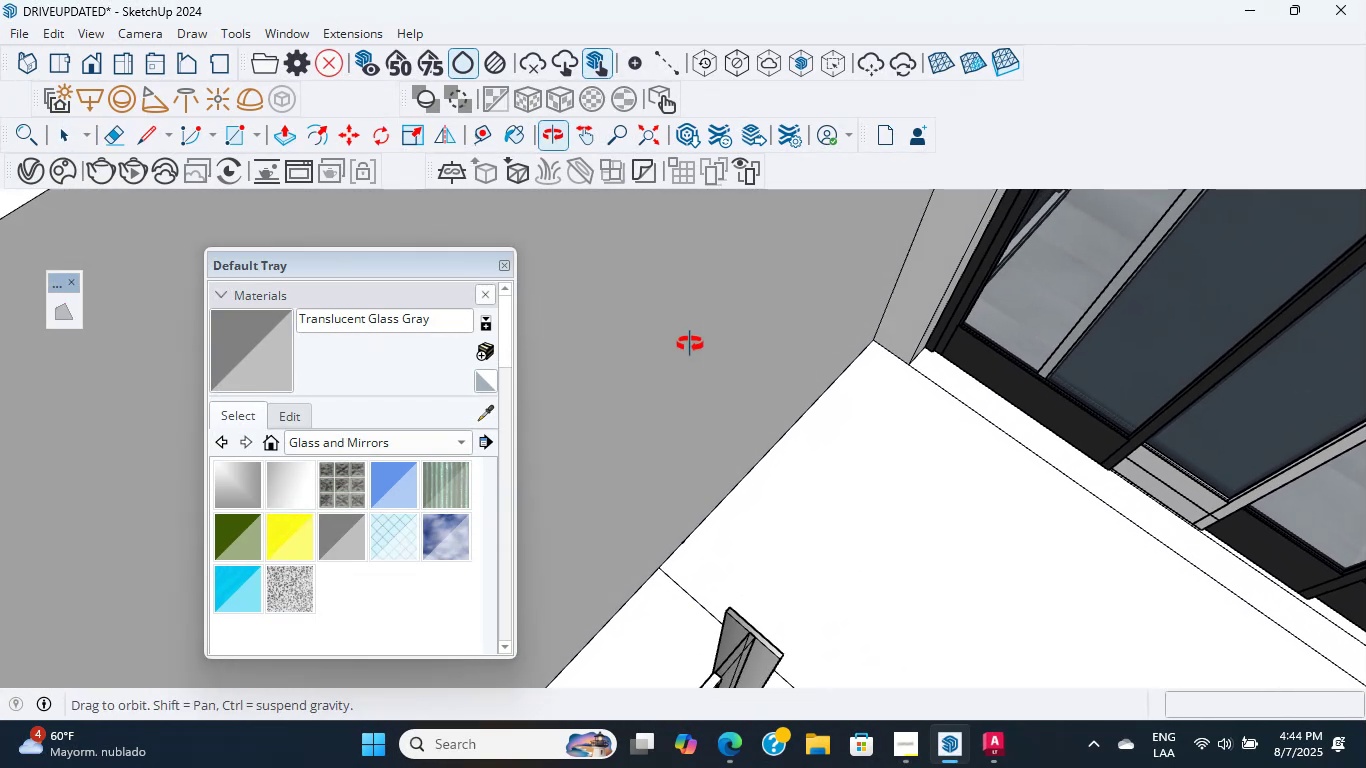 
hold_key(key=ShiftLeft, duration=1.59)
 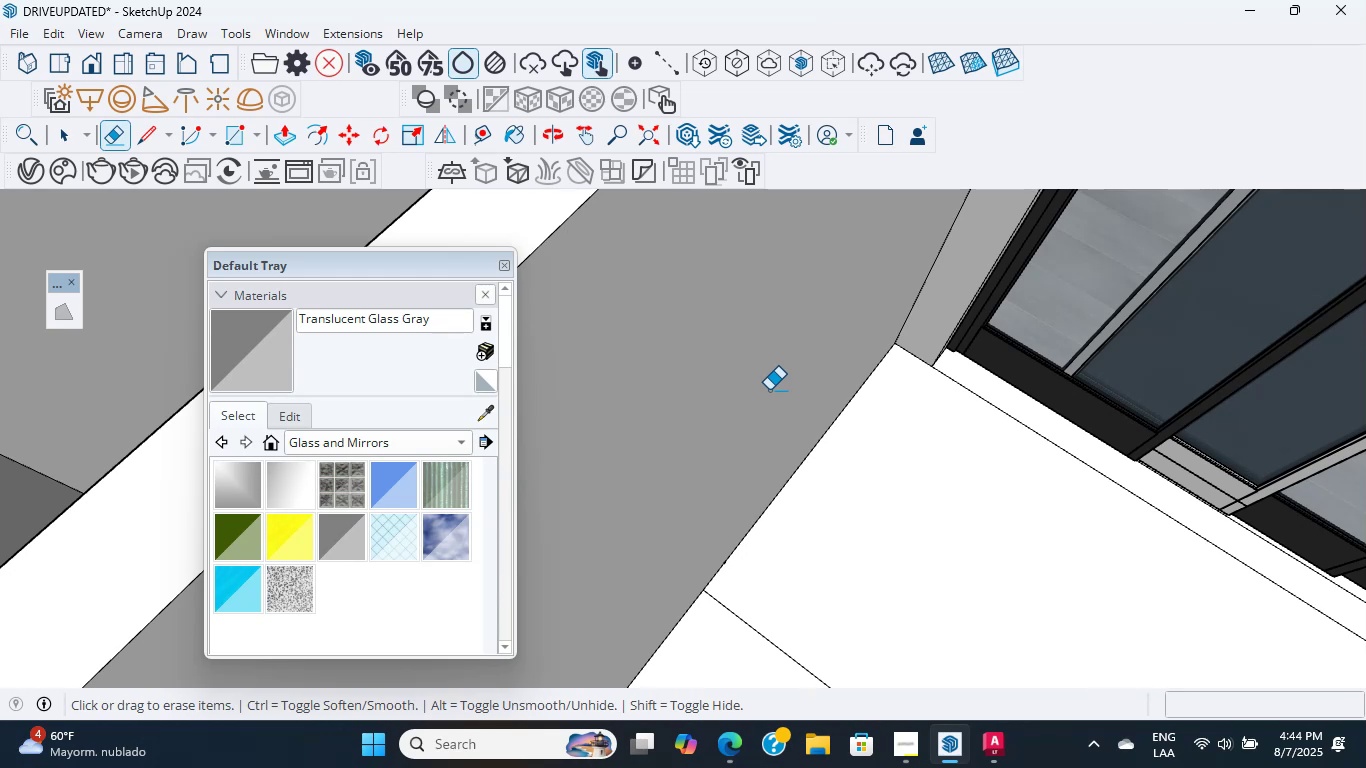 
wait(31.33)
 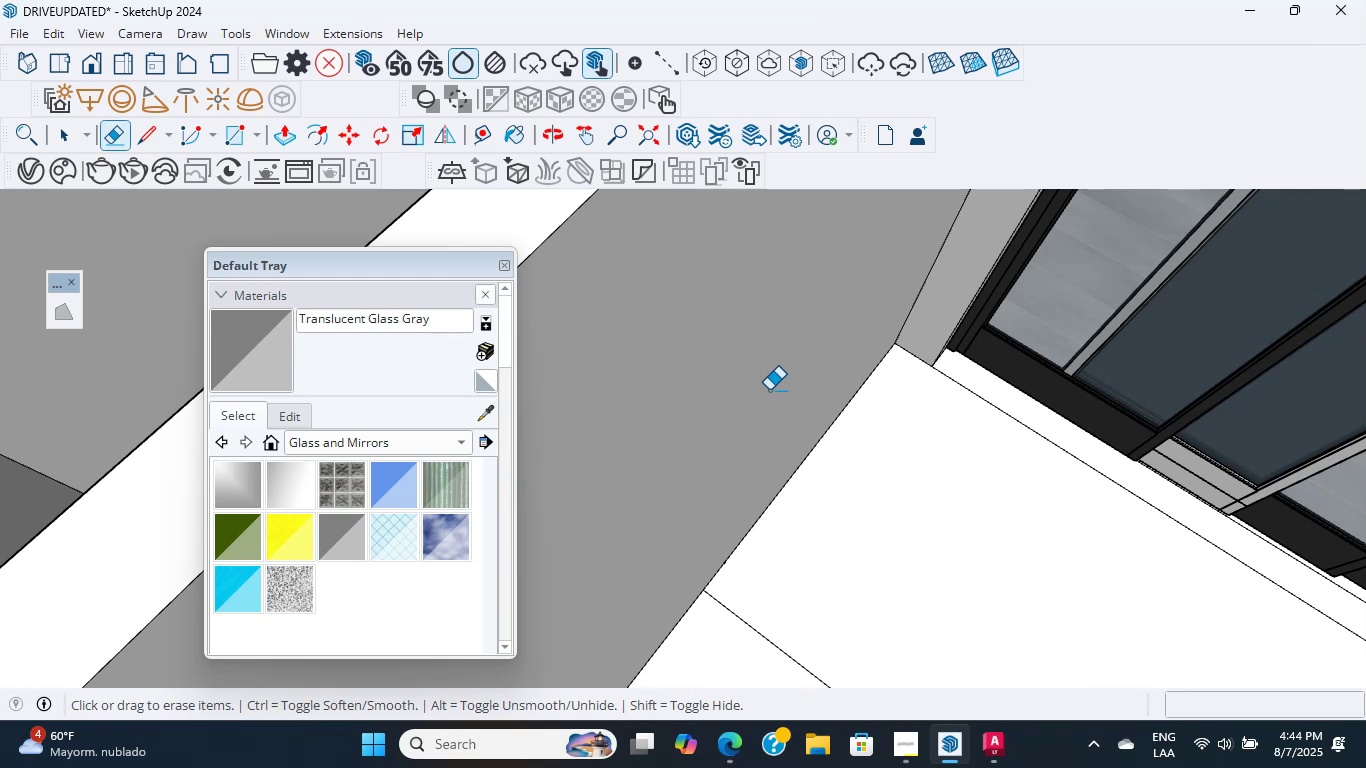 
scroll: coordinate [773, 582], scroll_direction: up, amount: 5.0
 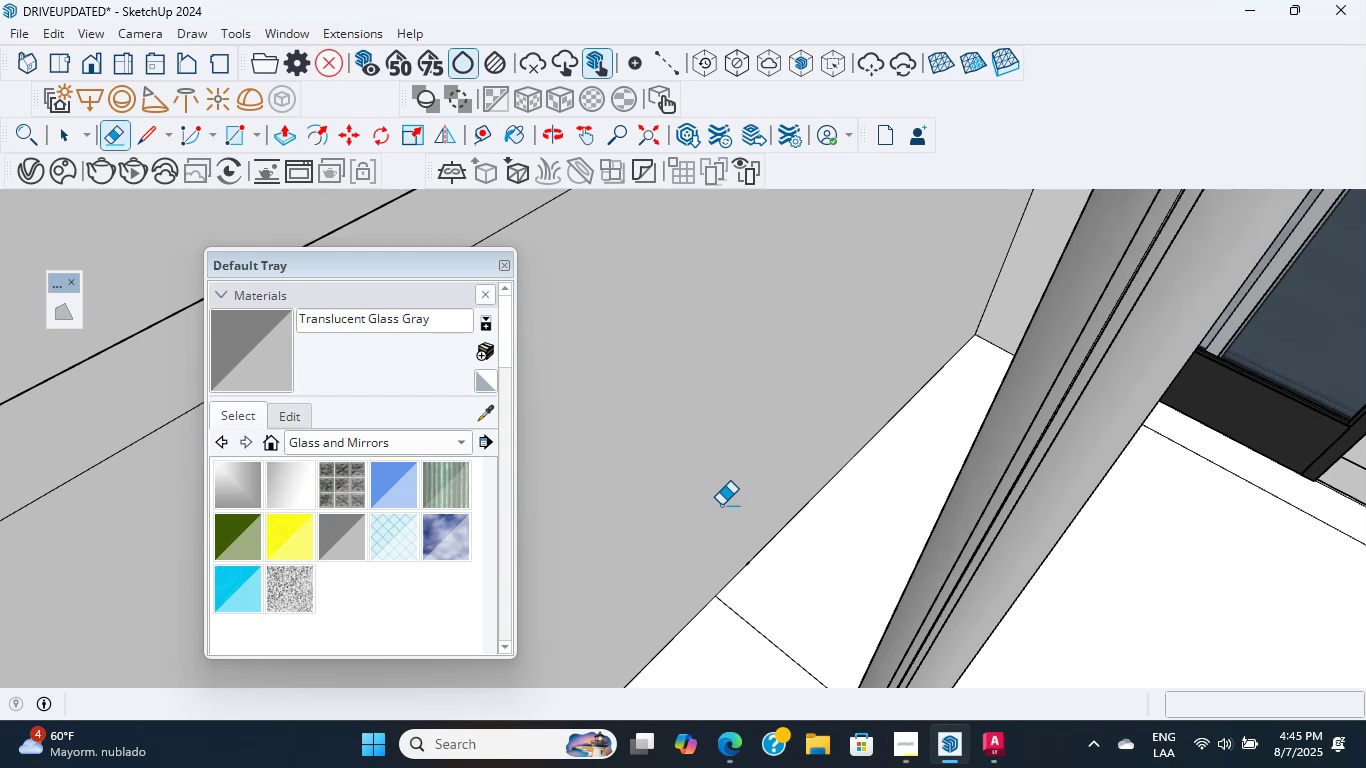 
wait(16.71)
 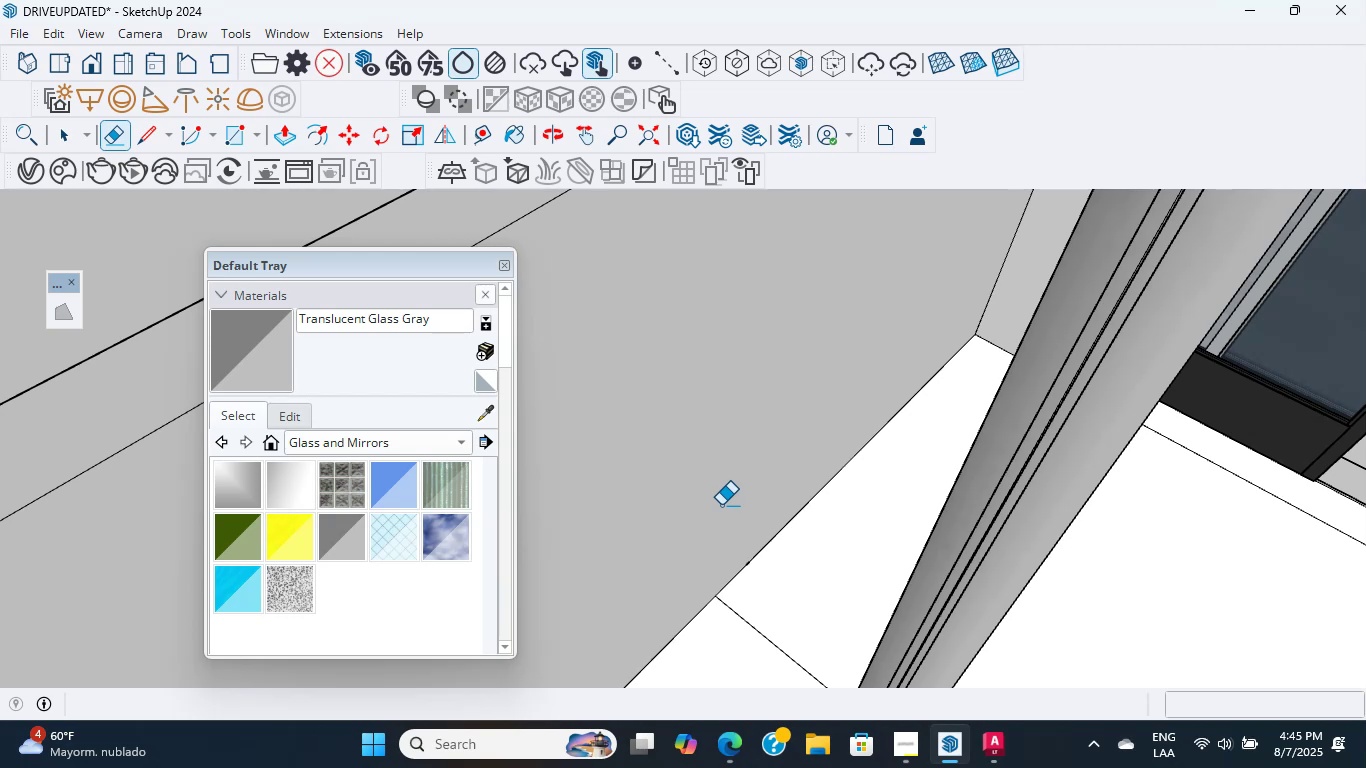 
scroll: coordinate [721, 505], scroll_direction: up, amount: 2.0
 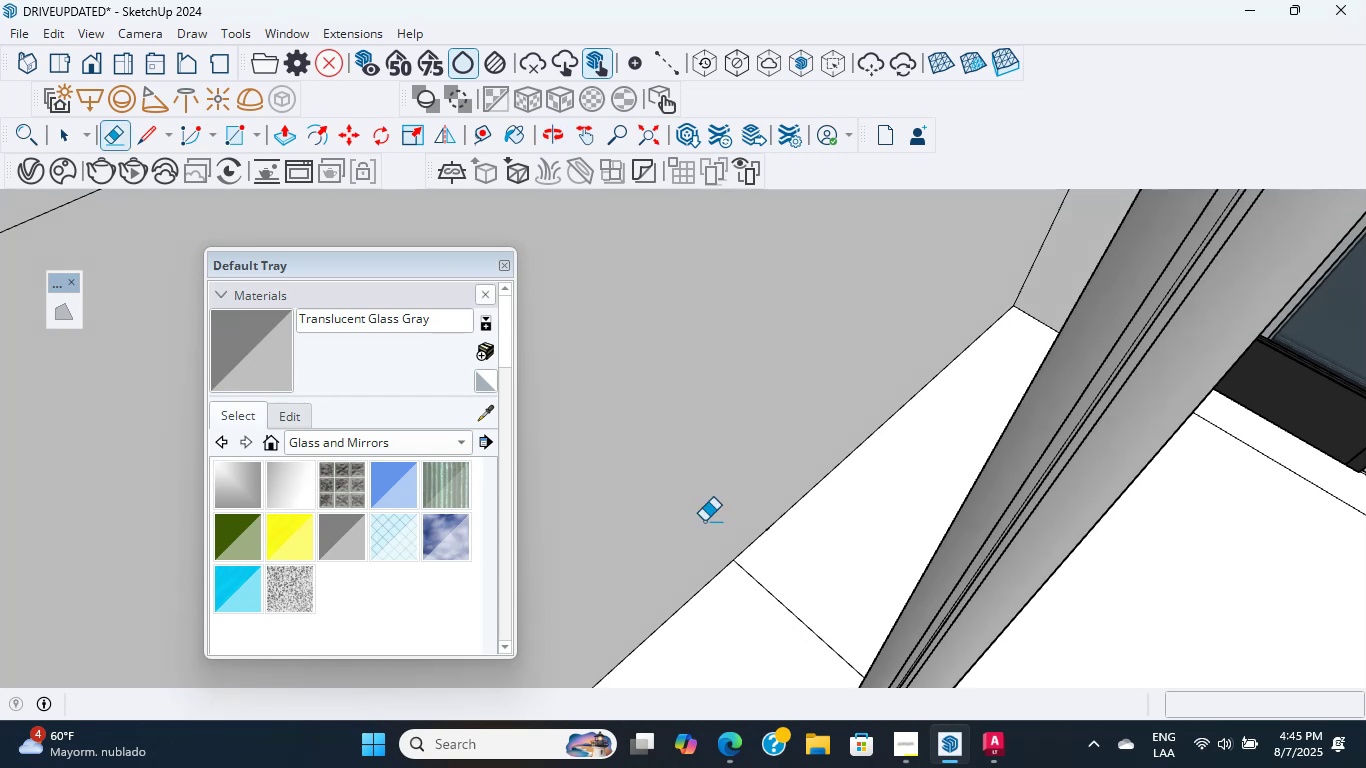 
wait(5.73)
 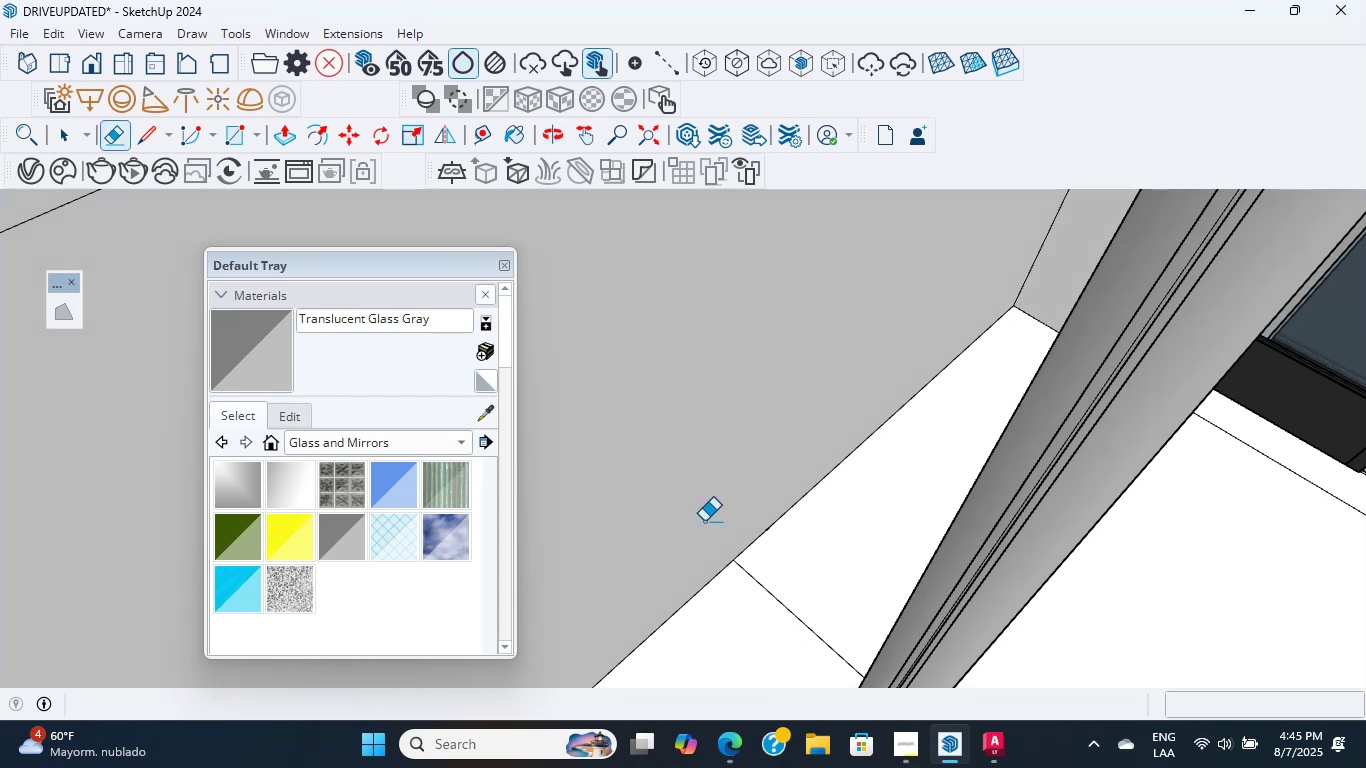 
scroll: coordinate [770, 540], scroll_direction: down, amount: 65.0
 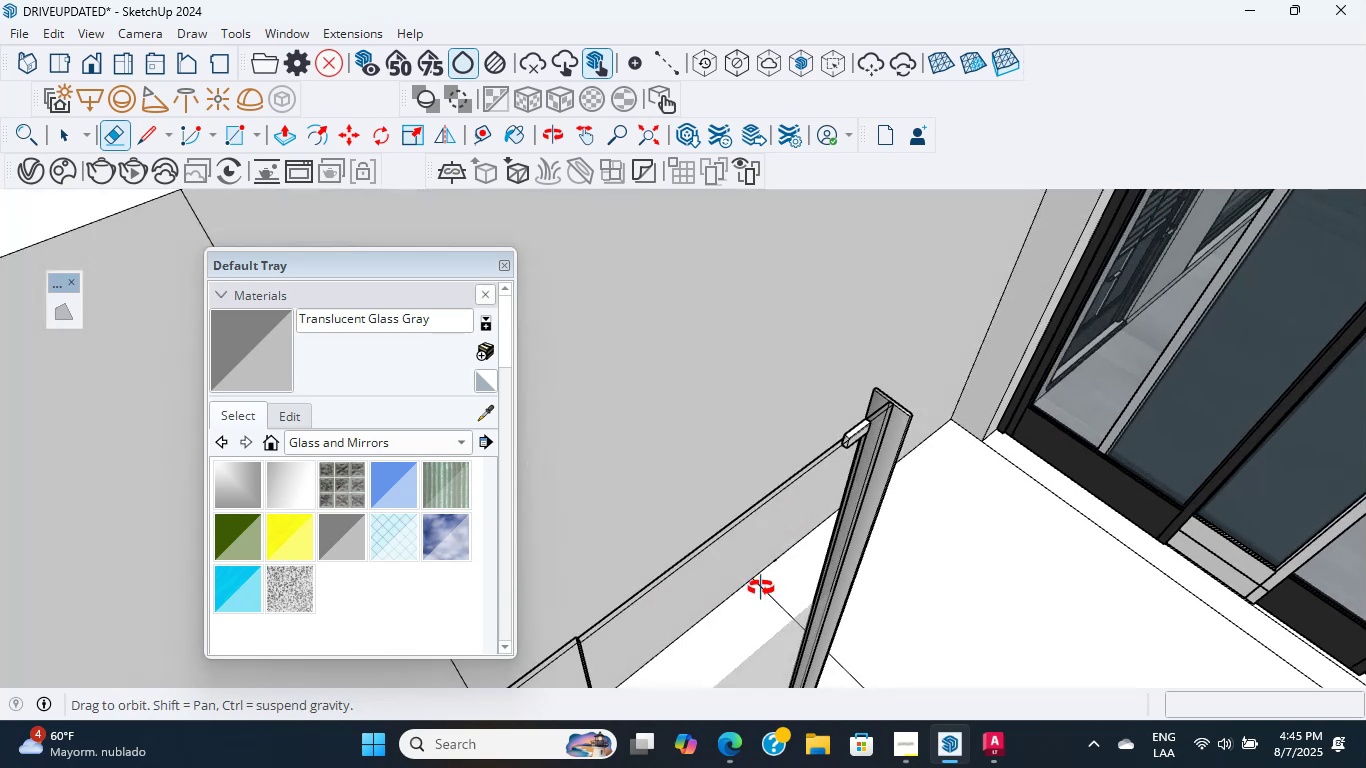 
scroll: coordinate [701, 348], scroll_direction: up, amount: 17.0
 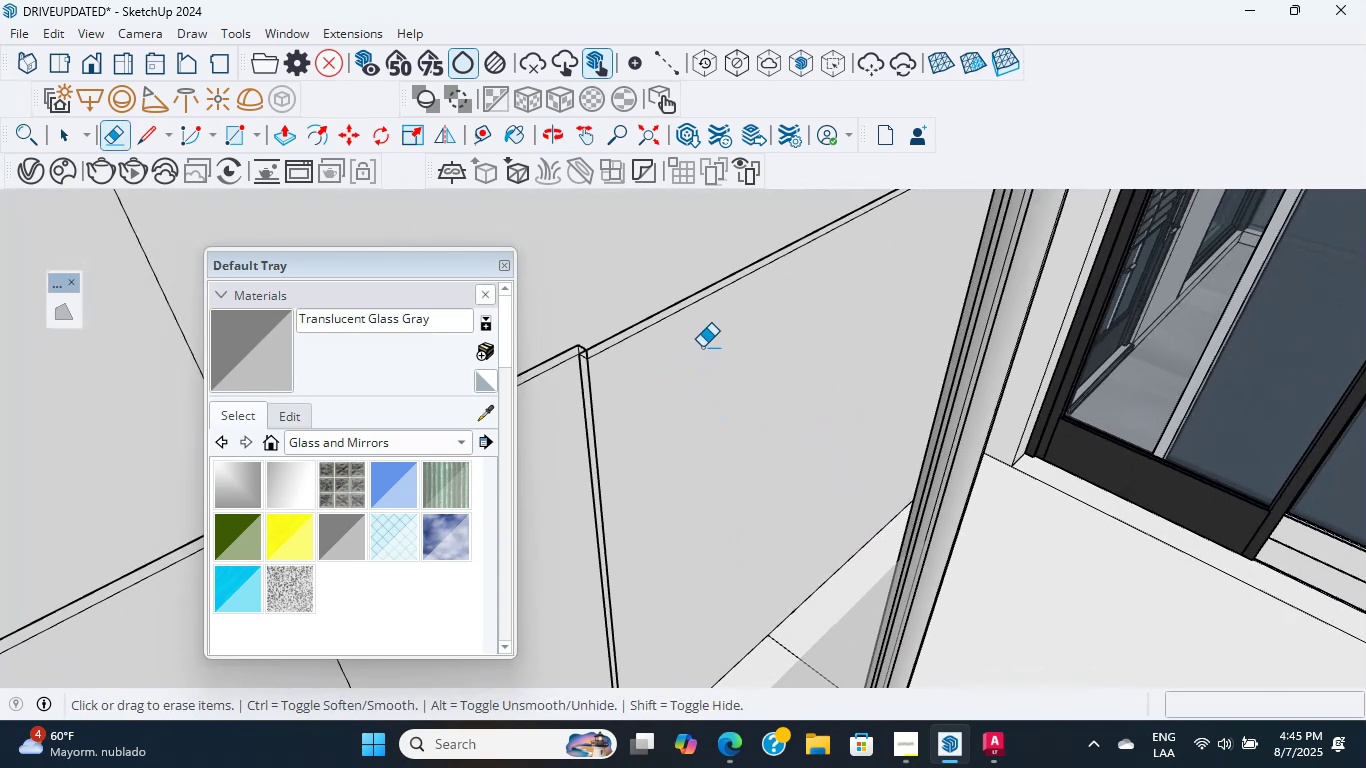 
hold_key(key=CapsLock, duration=0.7)
 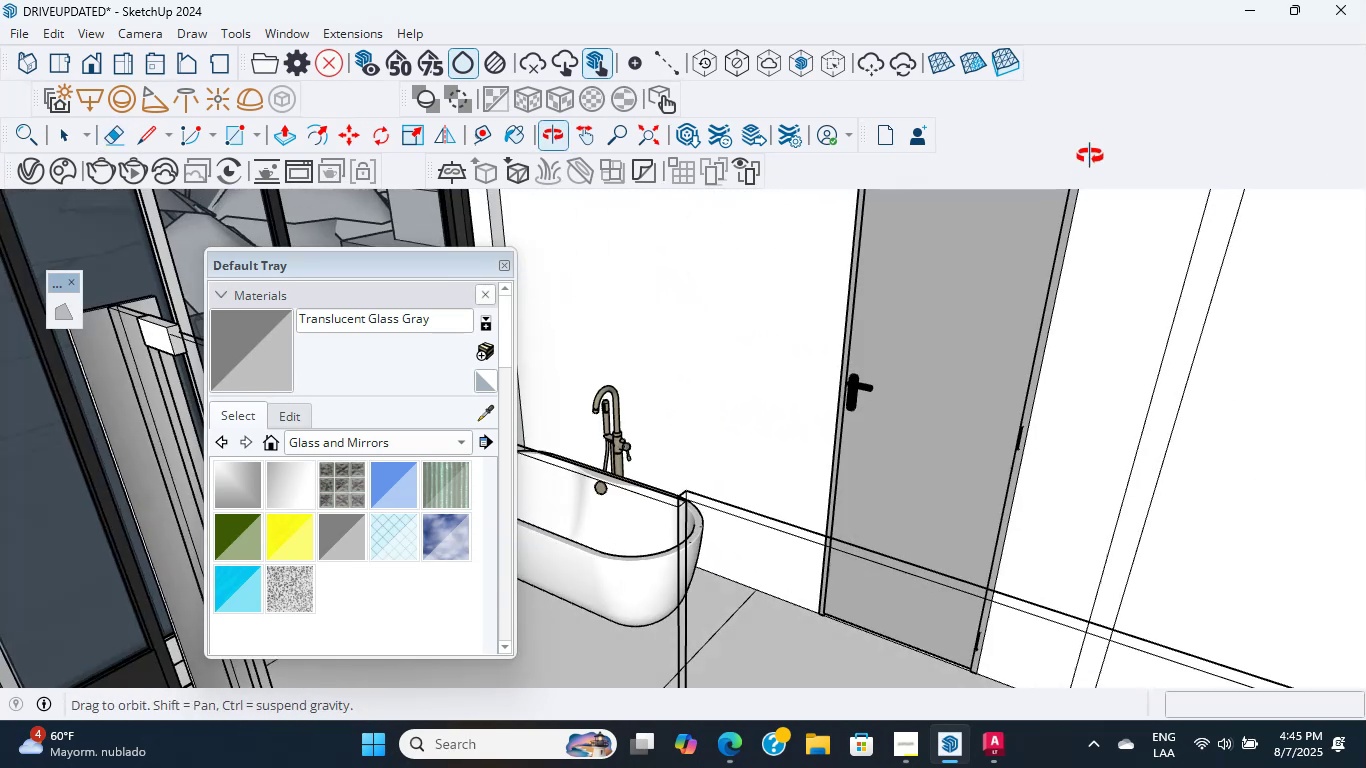 
scroll: coordinate [670, 540], scroll_direction: up, amount: 4.0
 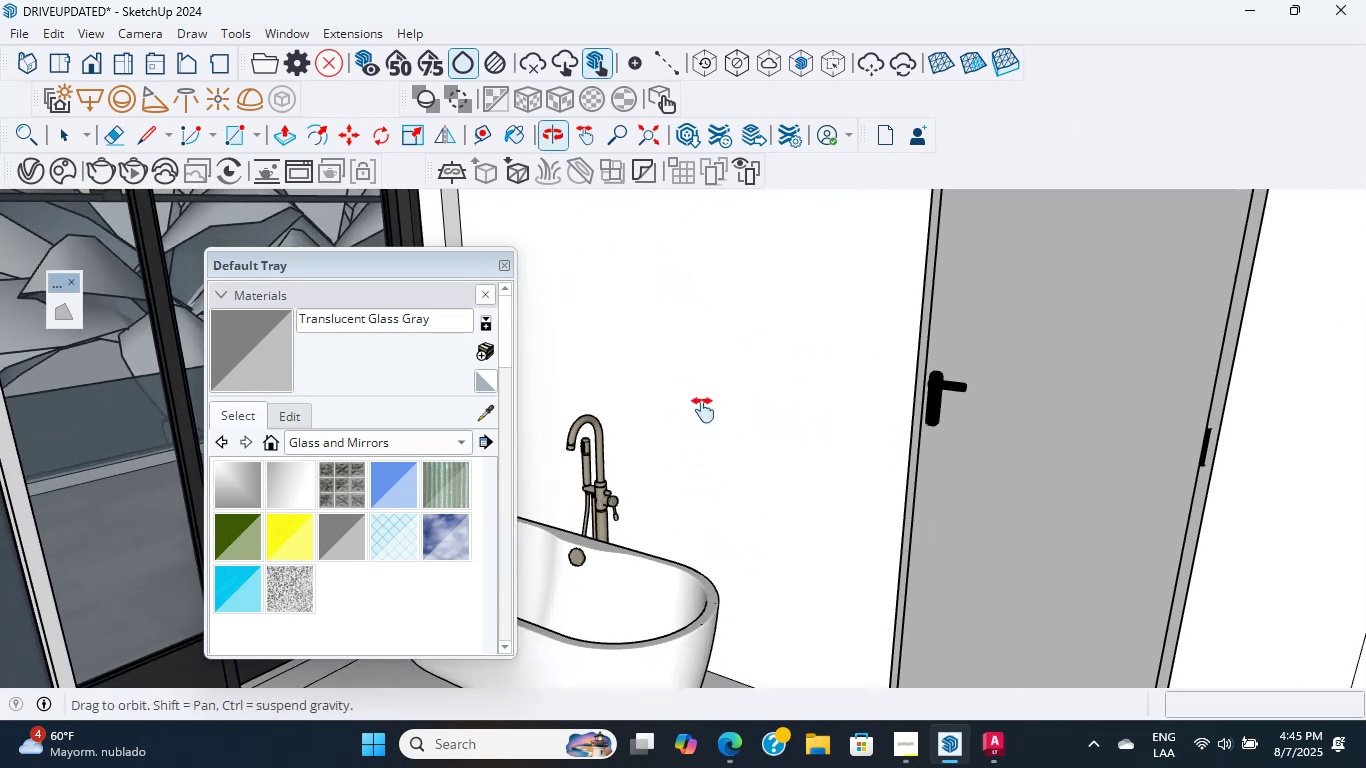 
hold_key(key=ShiftLeft, duration=0.73)
scroll: coordinate [729, 571], scroll_direction: down, amount: 49.0
 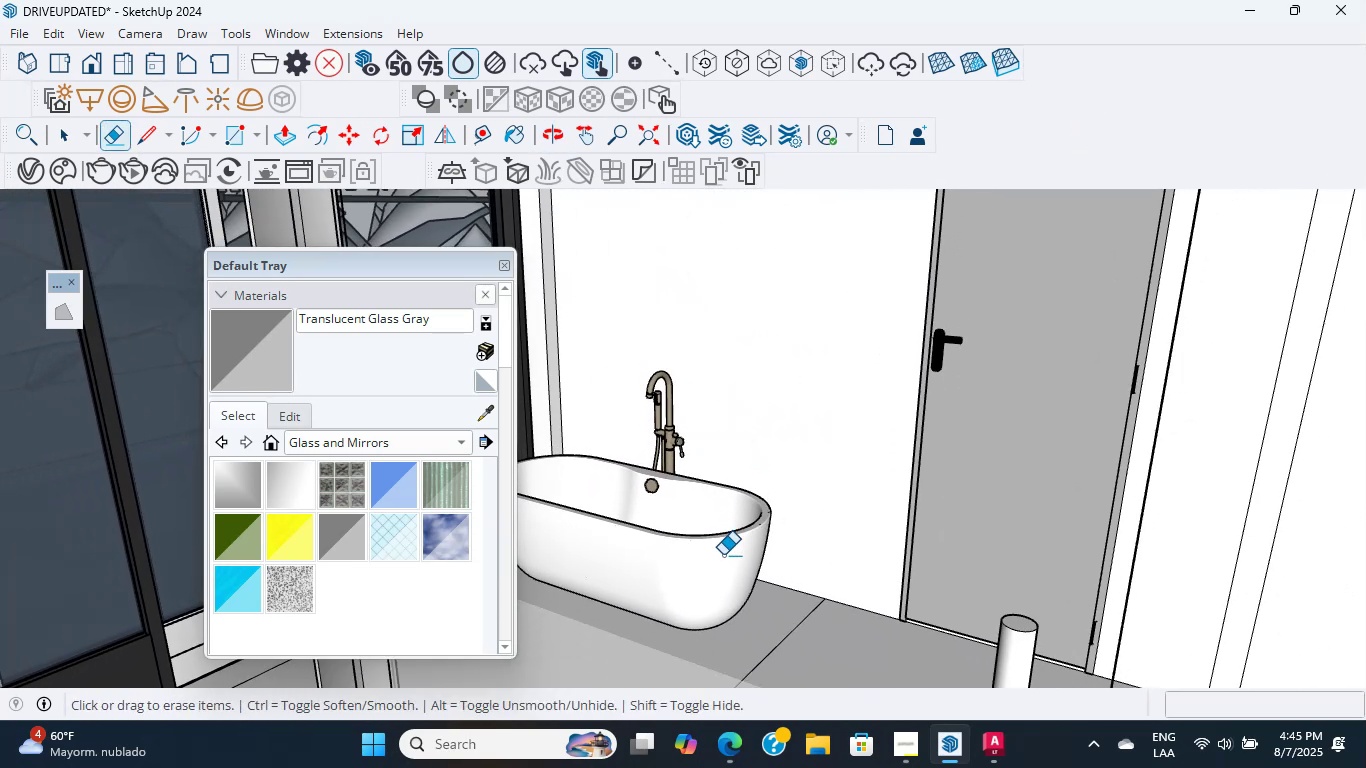 
hold_key(key=ShiftLeft, duration=2.58)
scroll: coordinate [896, 502], scroll_direction: down, amount: 33.0
 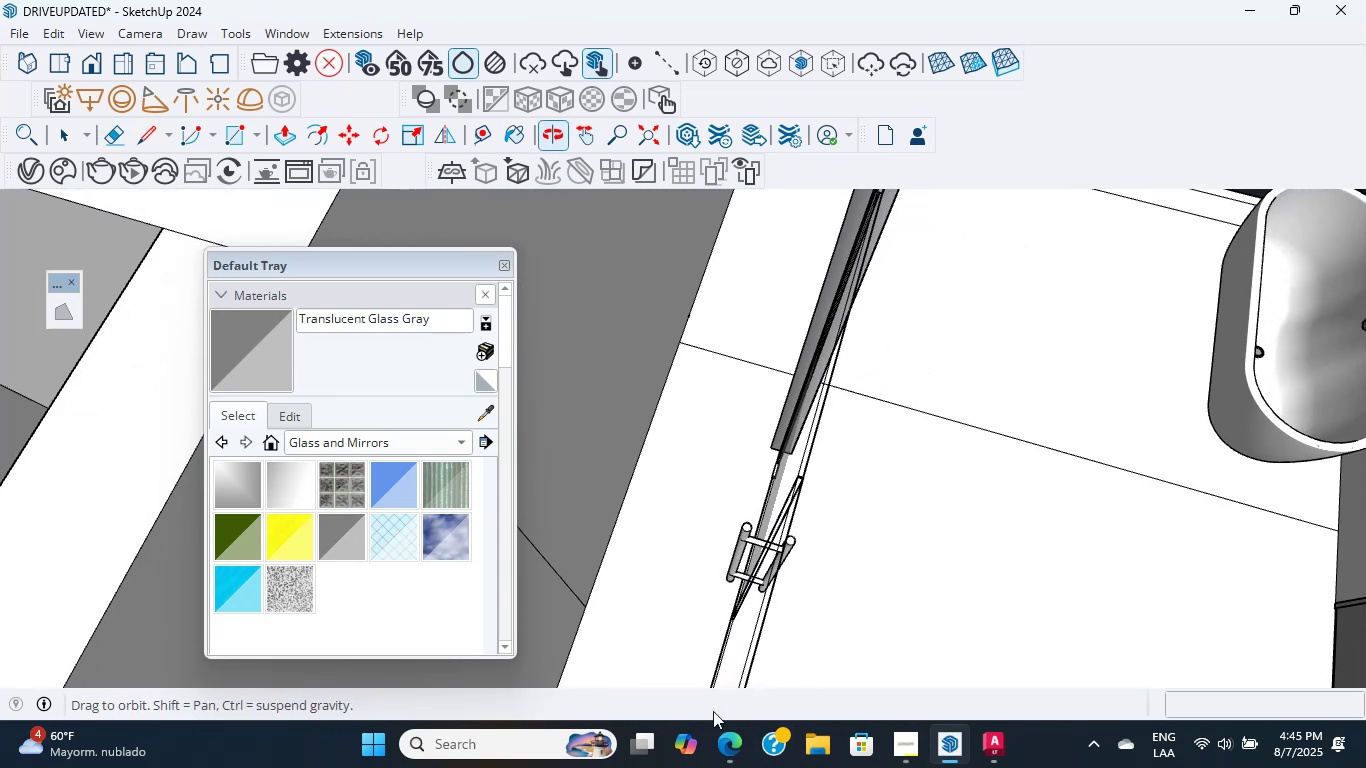 
key(Shift+ShiftLeft)
 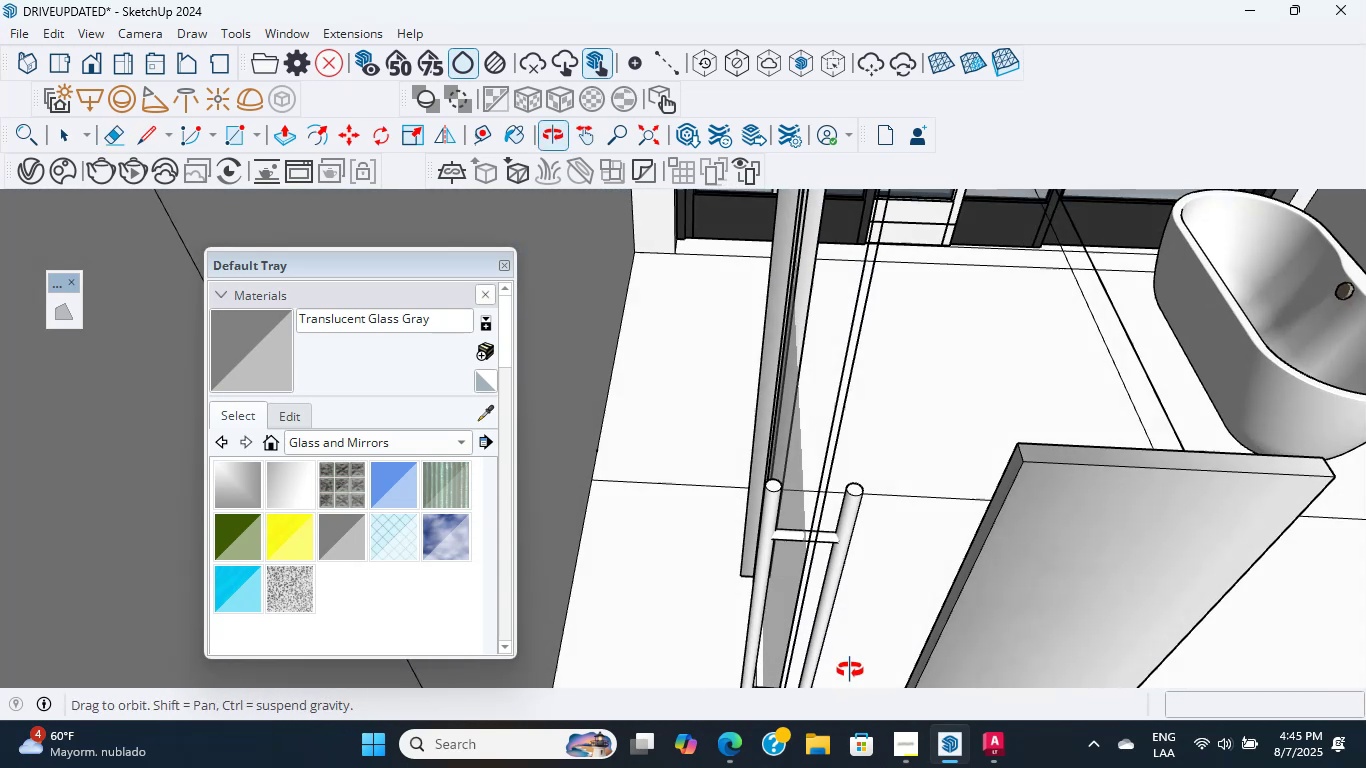 
hold_key(key=ShiftLeft, duration=1.44)
 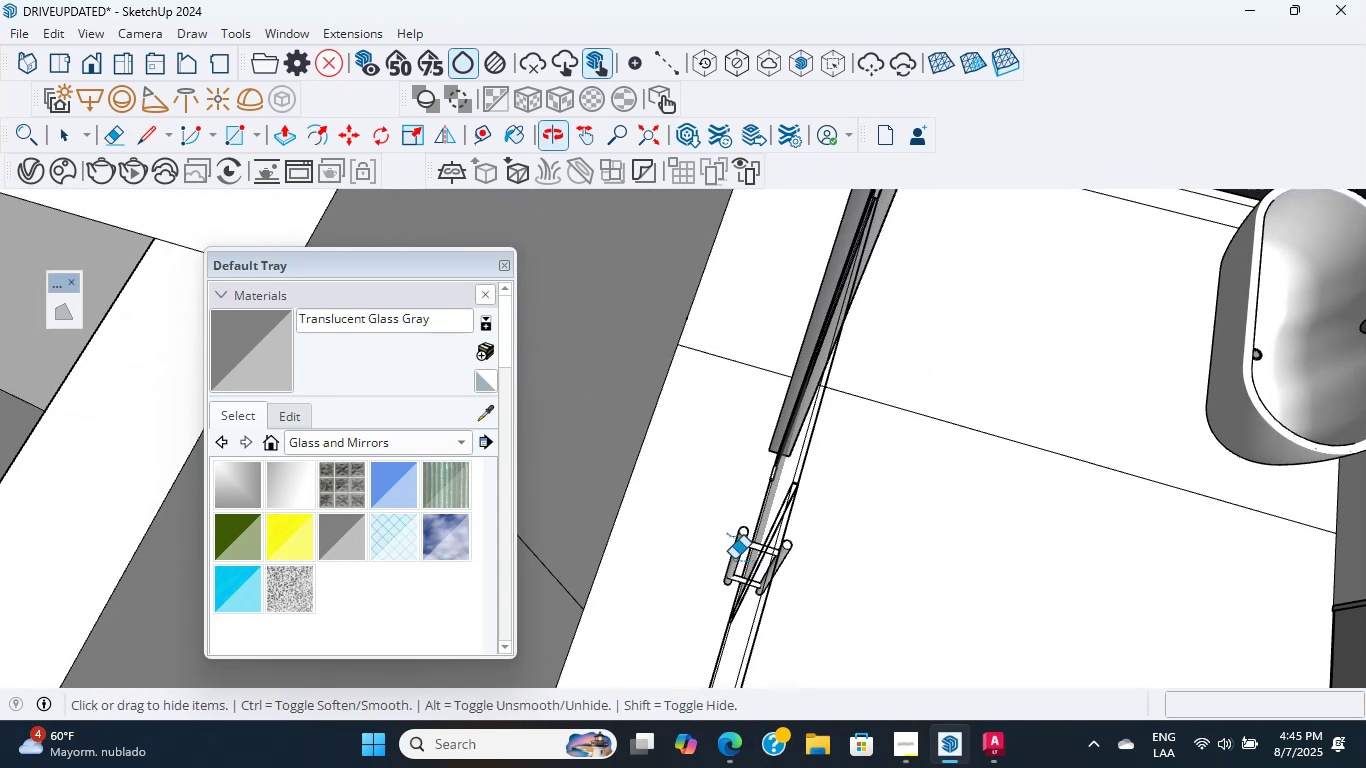 
hold_key(key=ShiftLeft, duration=0.55)
scroll: coordinate [811, 598], scroll_direction: down, amount: 1.0
 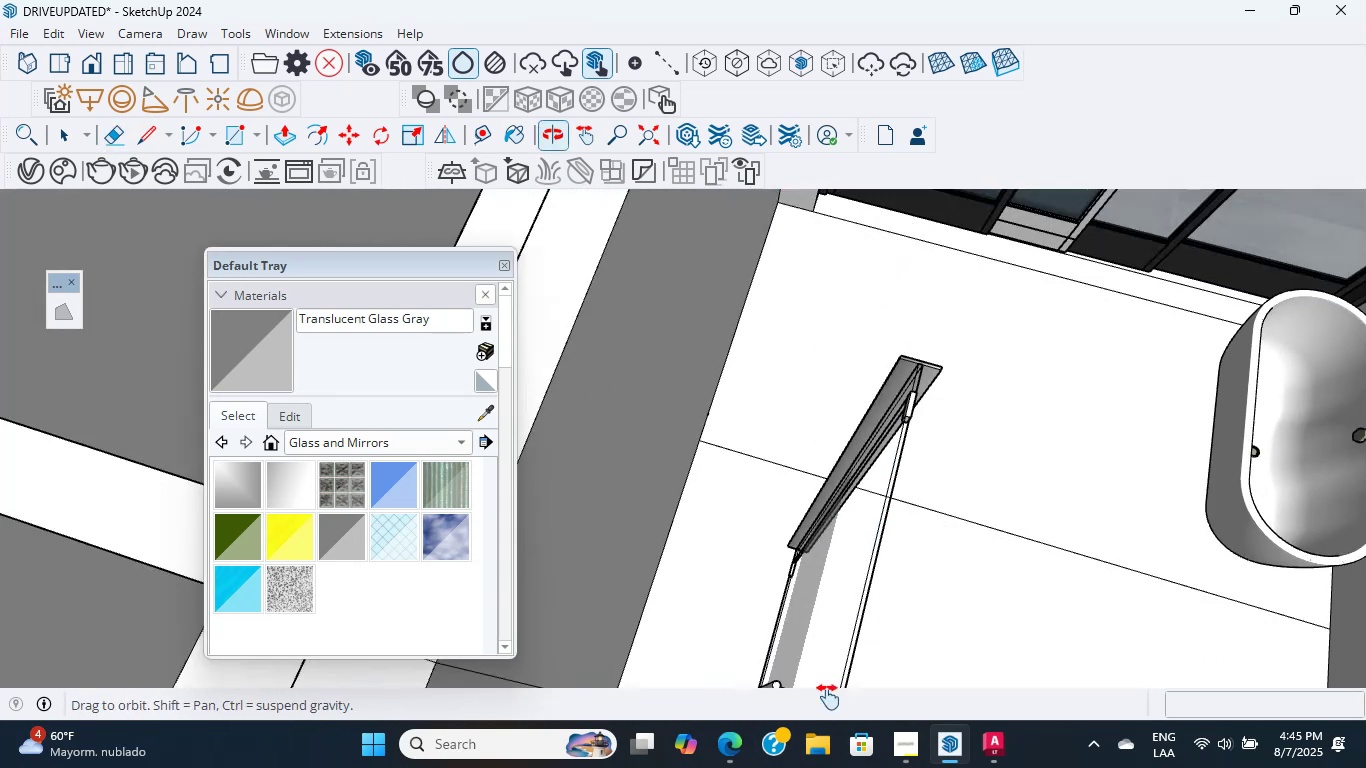 
scroll: coordinate [813, 251], scroll_direction: up, amount: 6.0
 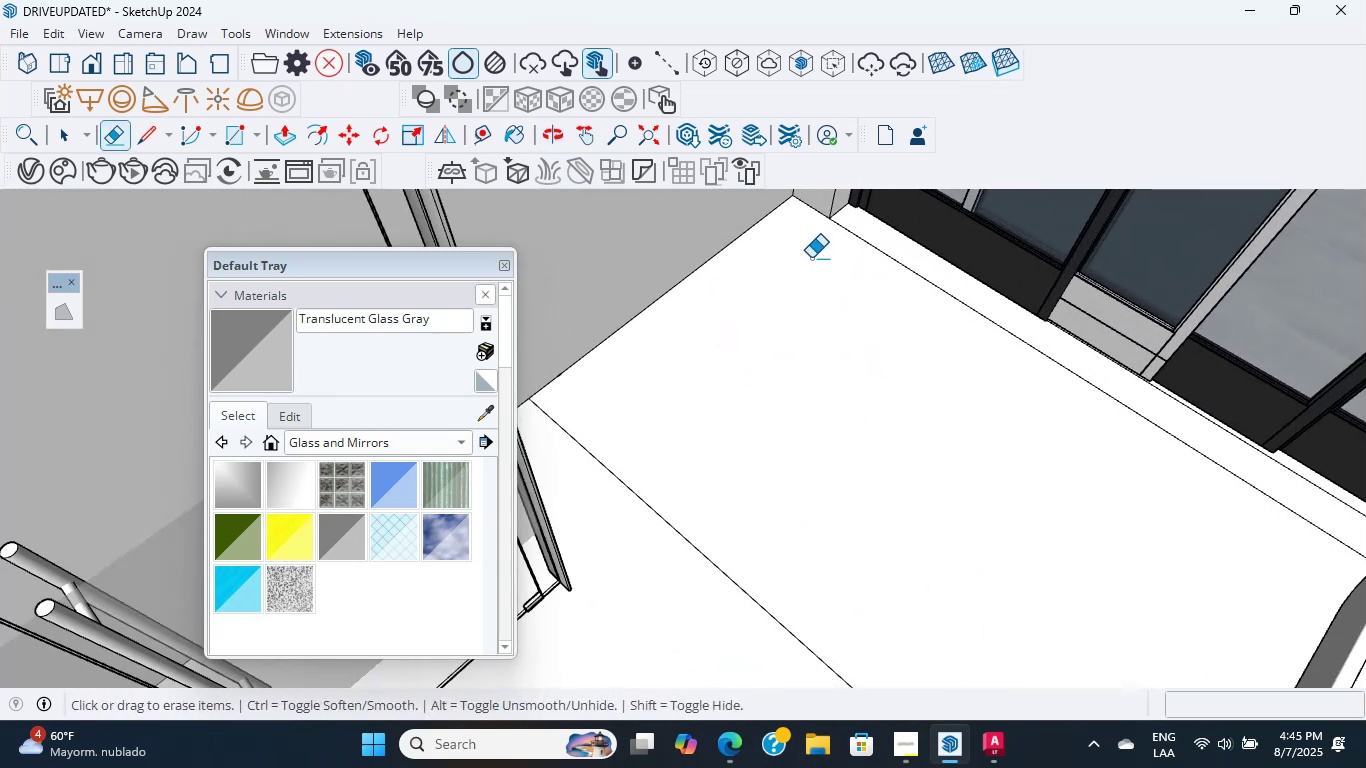 
scroll: coordinate [781, 387], scroll_direction: down, amount: 2.0
 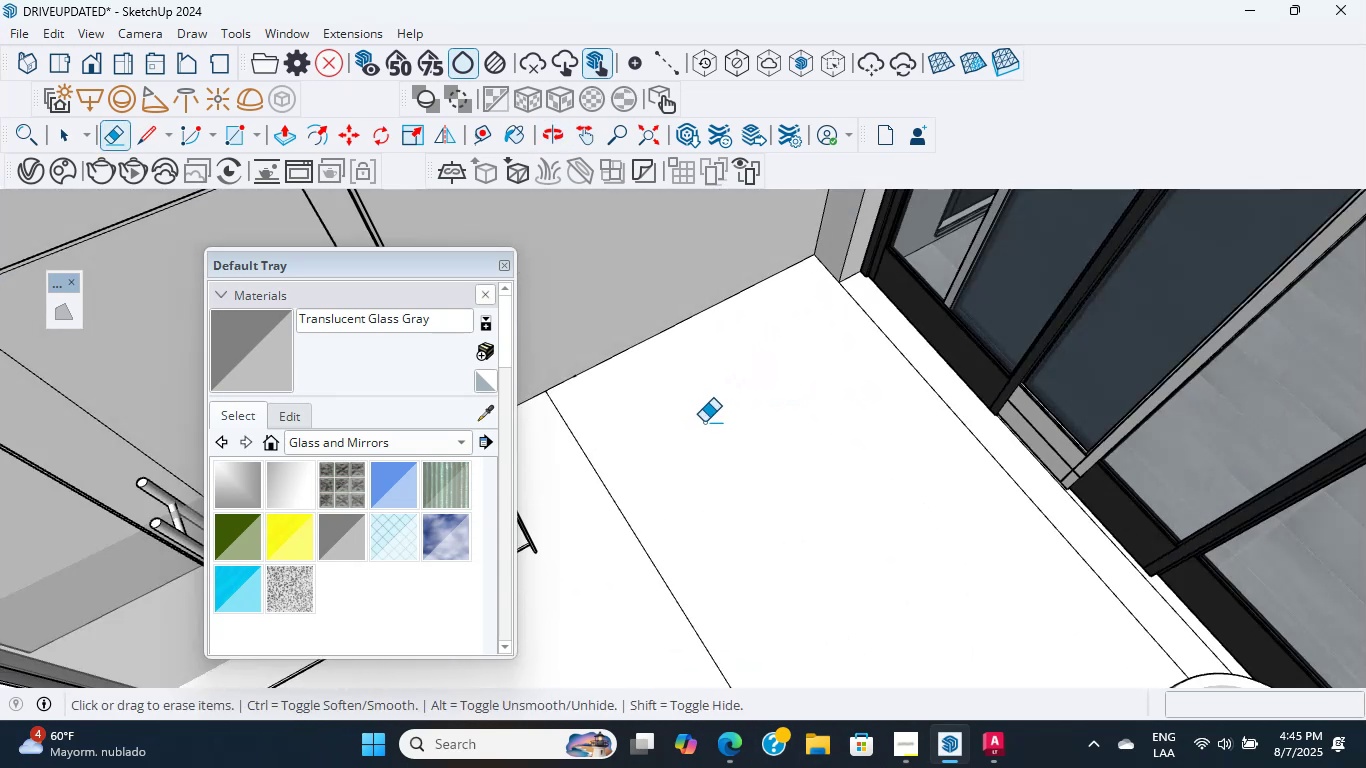 
key(L)
 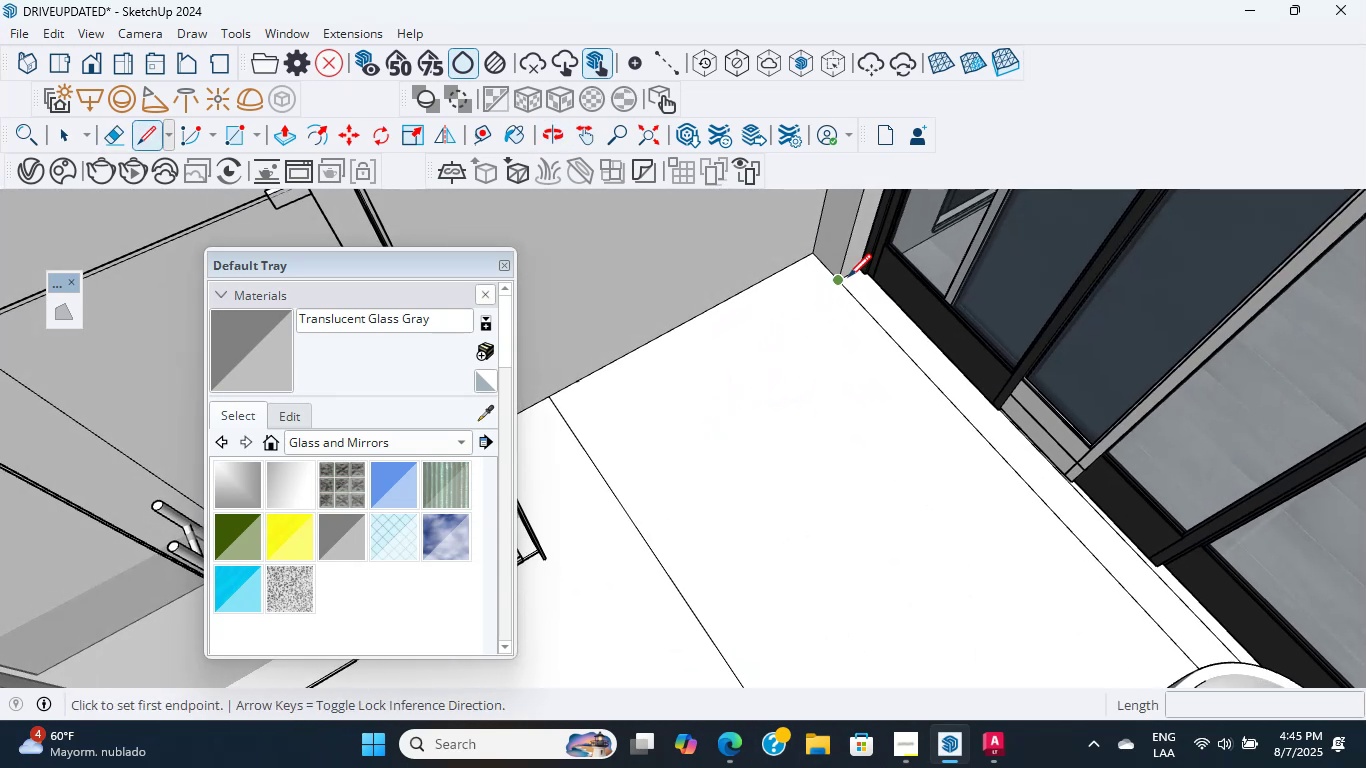 
left_click([839, 279])
 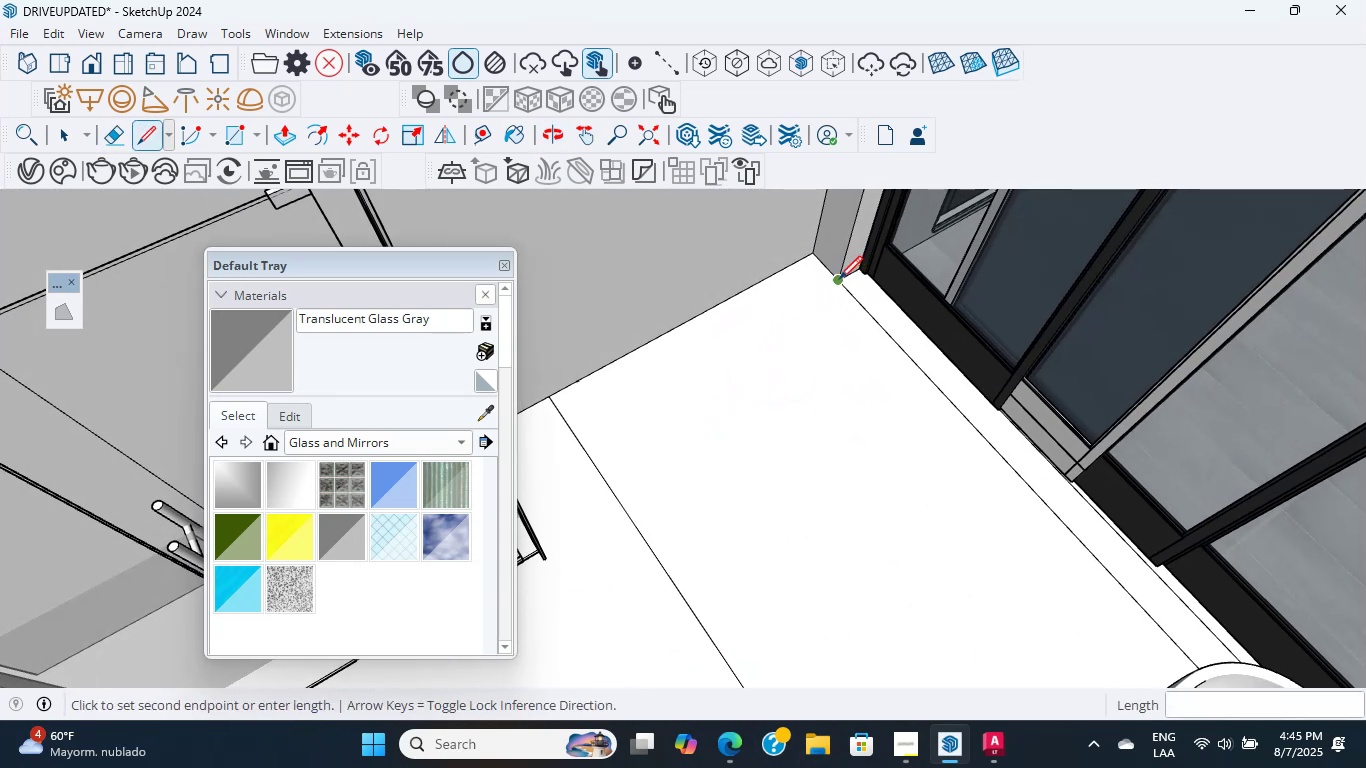 
hold_key(key=ShiftLeft, duration=1.61)
scroll: coordinate [683, 482], scroll_direction: up, amount: 6.0
 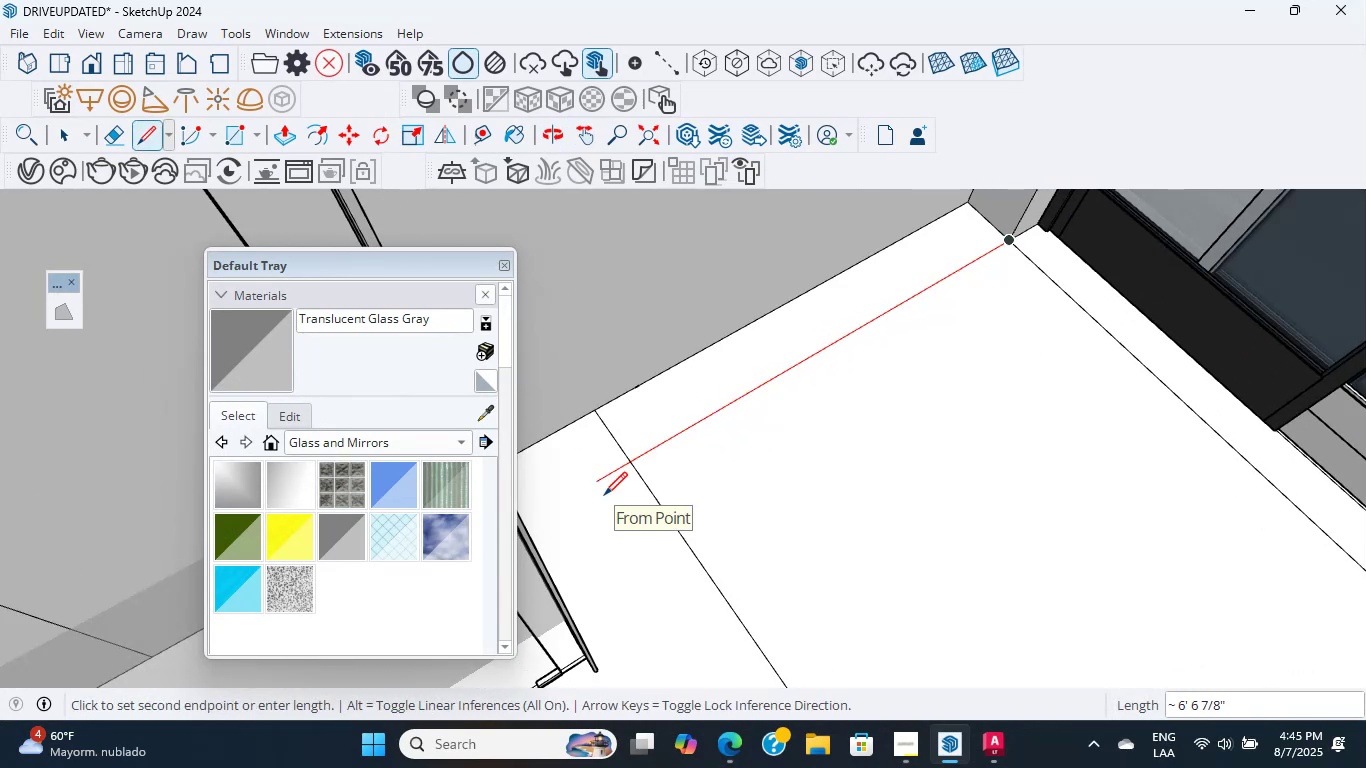 
key(Numpad6)
 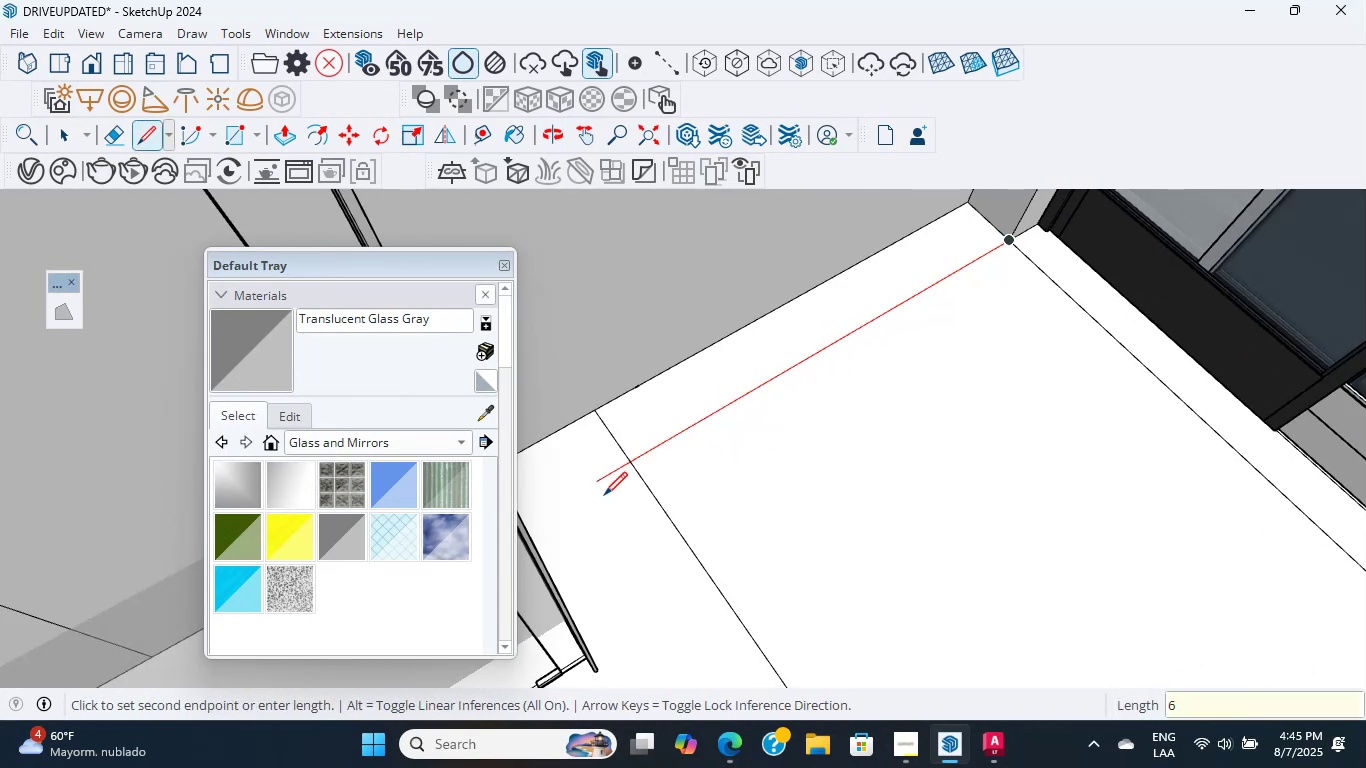 
key(BracketLeft)
 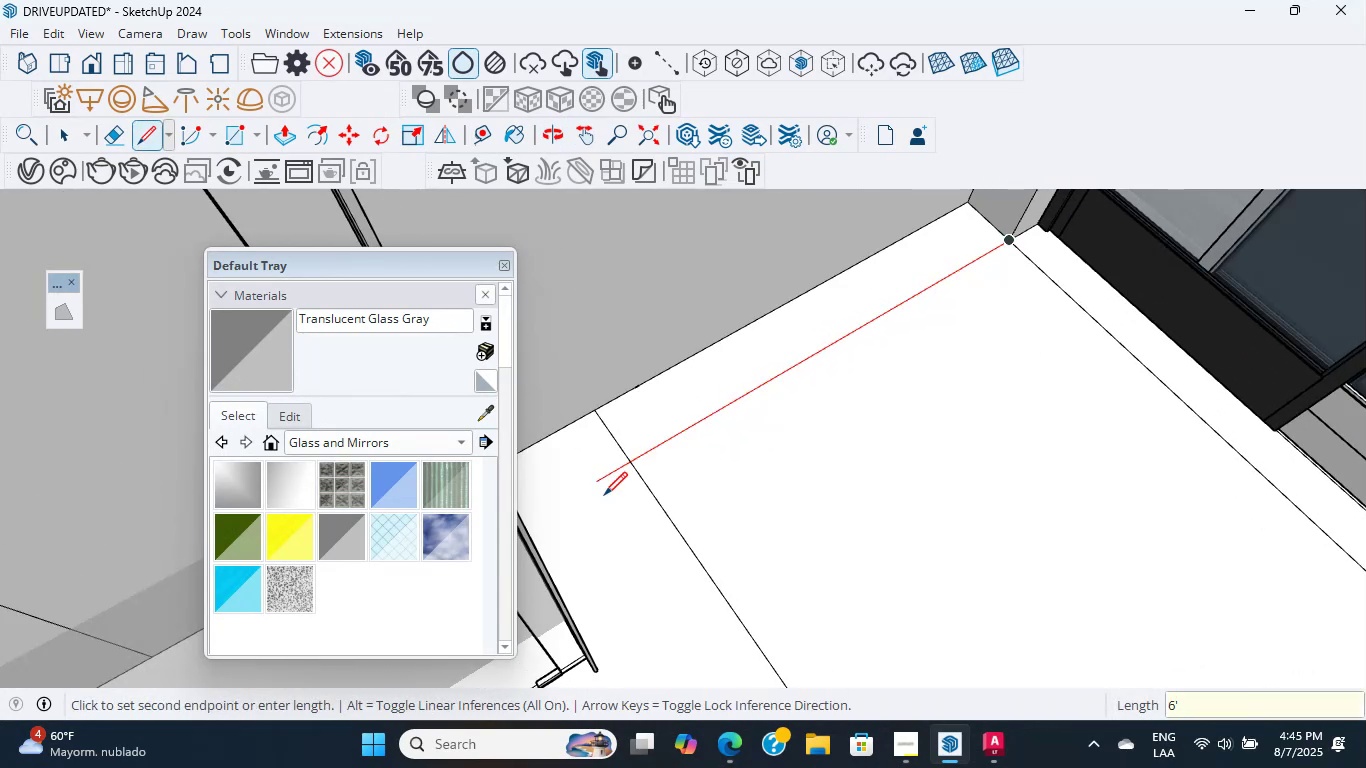 
key(Numpad6)
 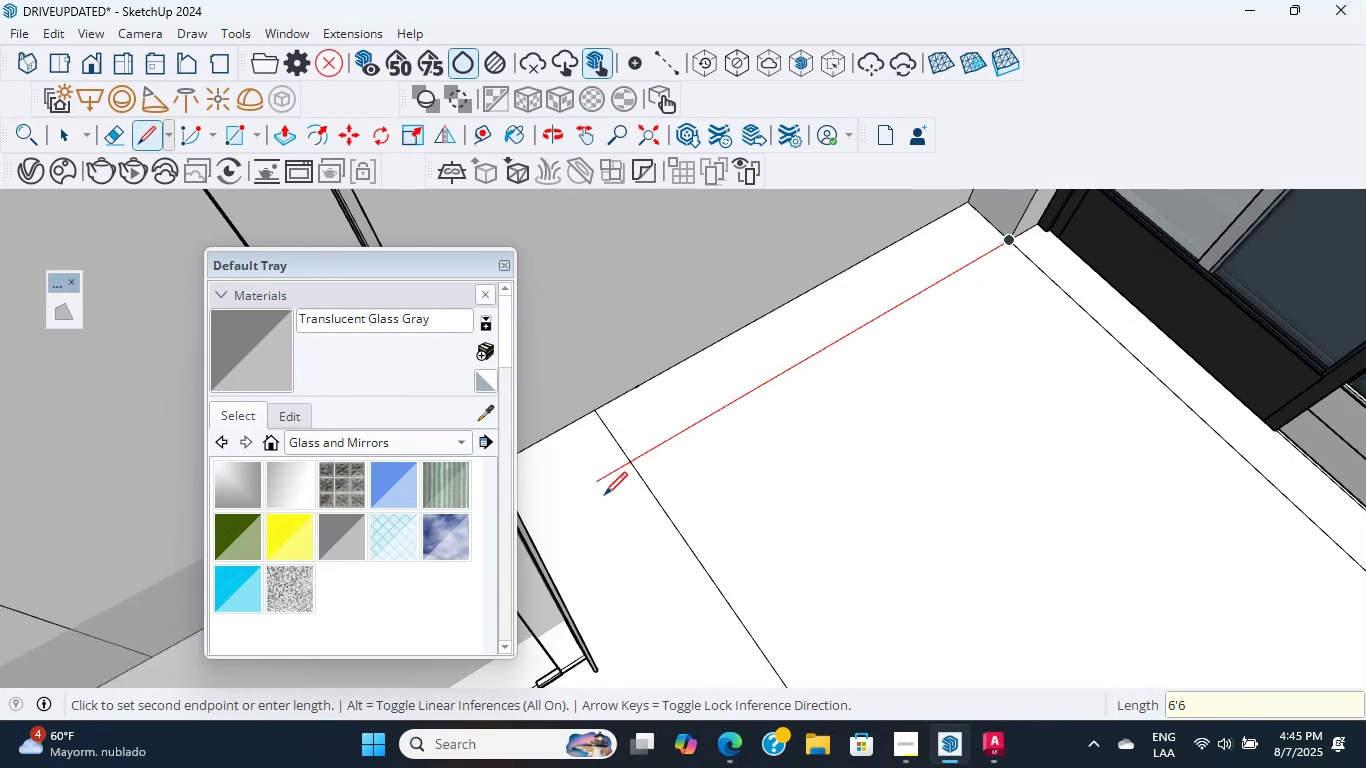 
key(Shift+2)
 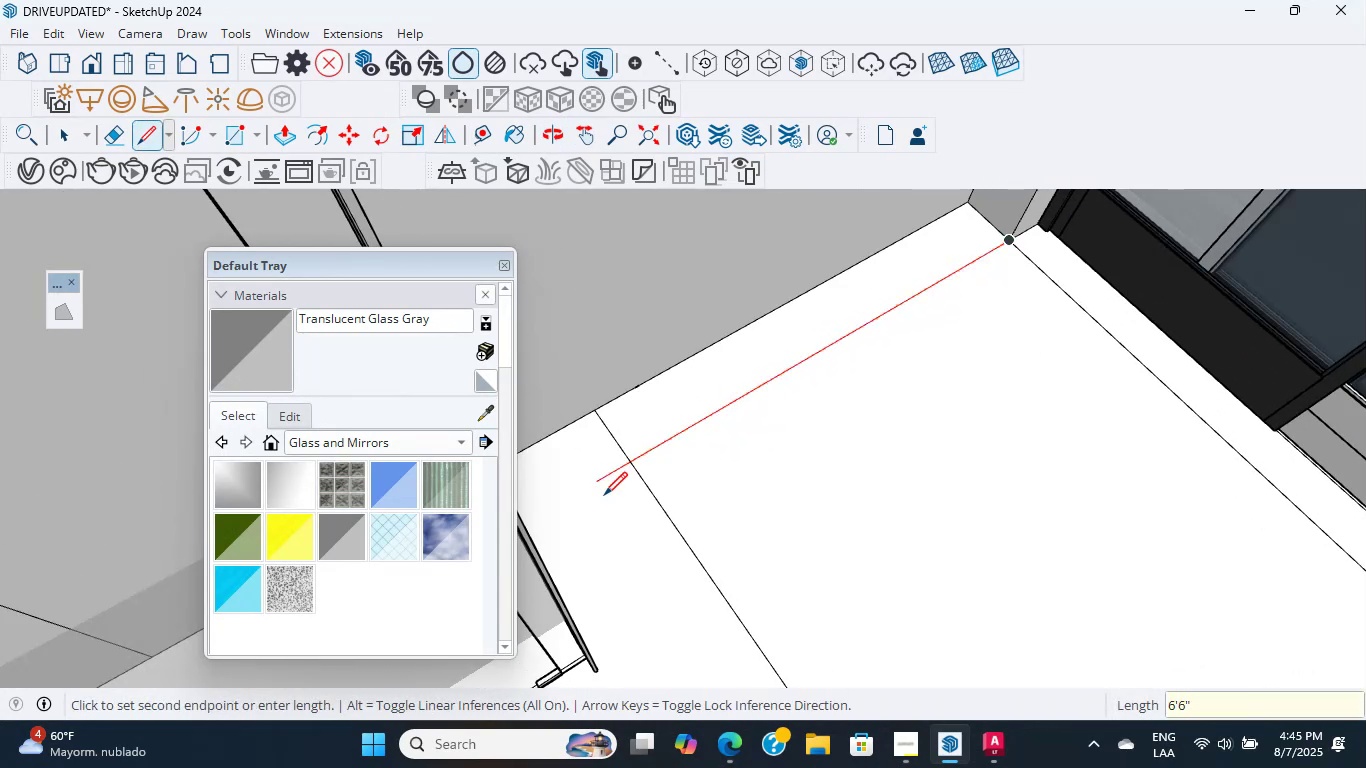 
key(Enter)
 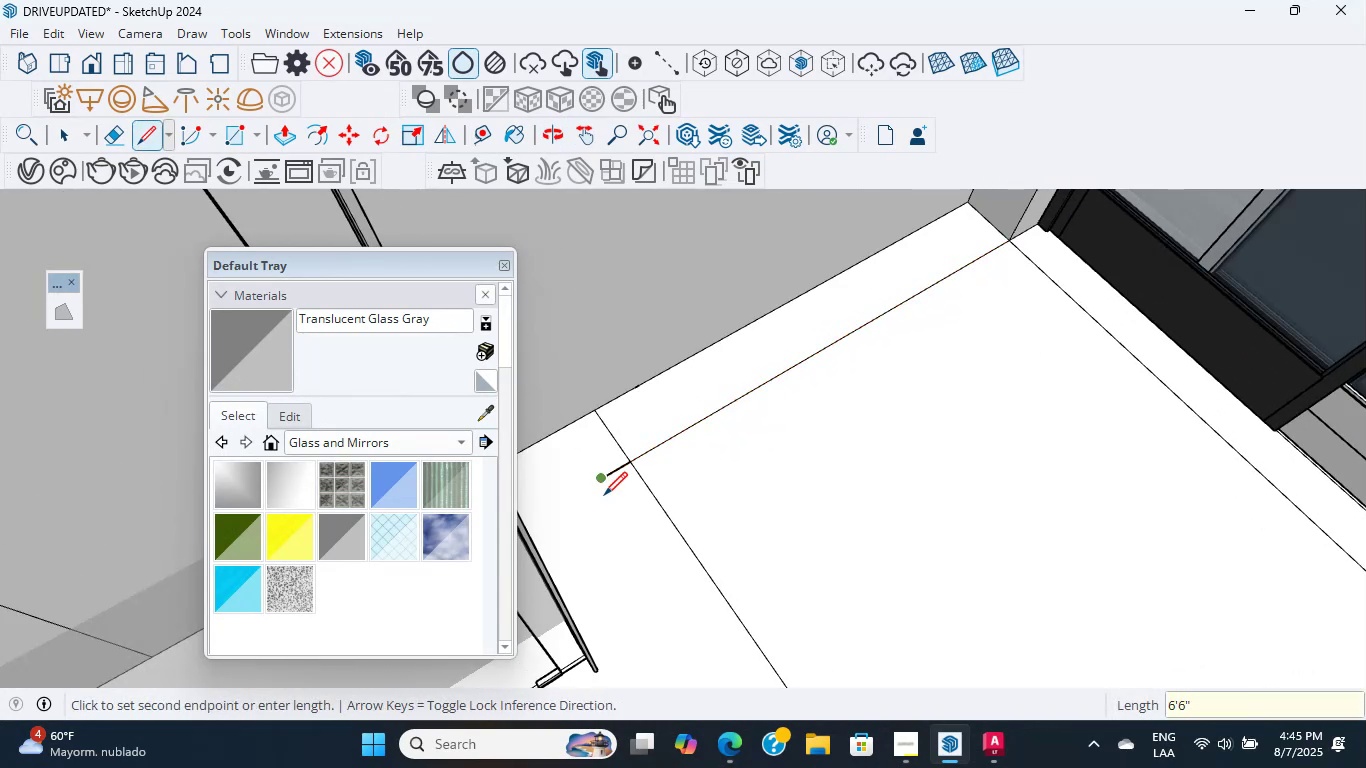 
scroll: coordinate [607, 520], scroll_direction: down, amount: 1.0
 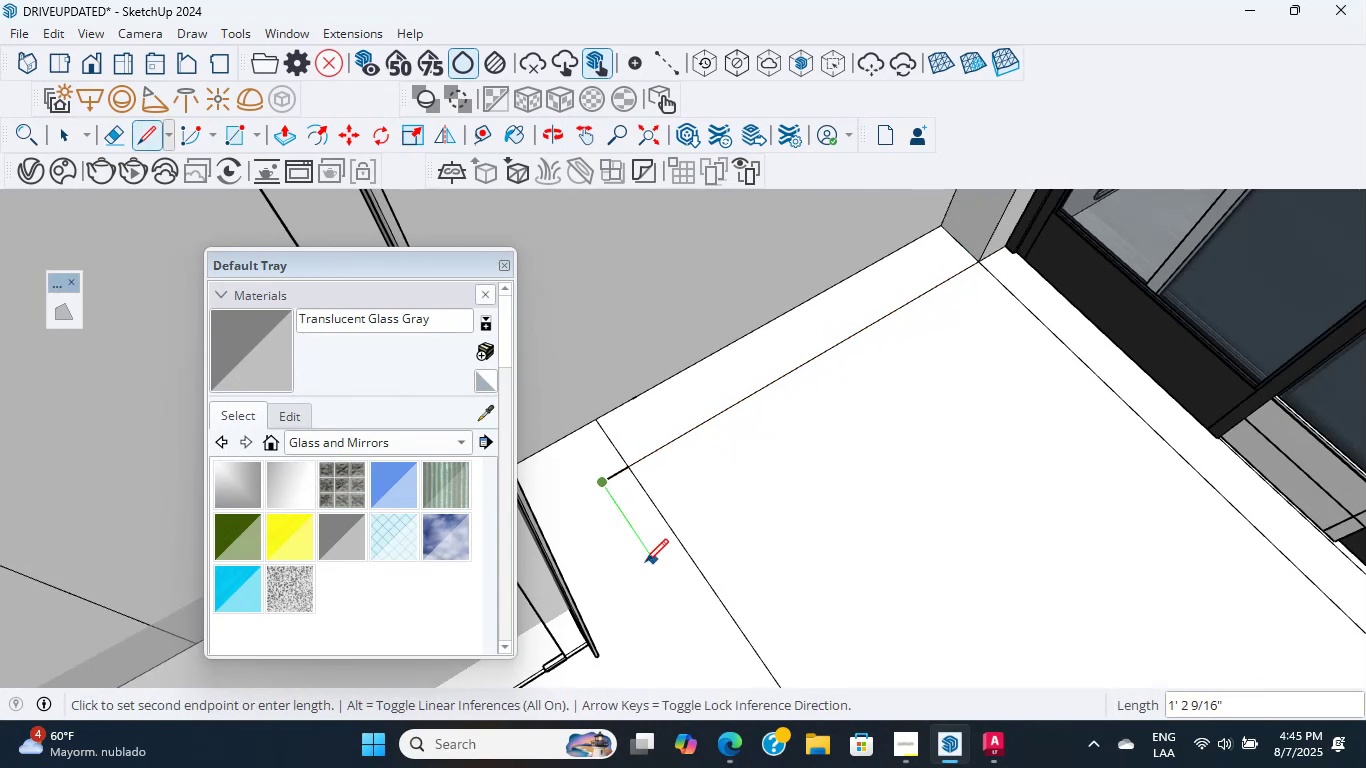 
scroll: coordinate [582, 445], scroll_direction: up, amount: 3.0
 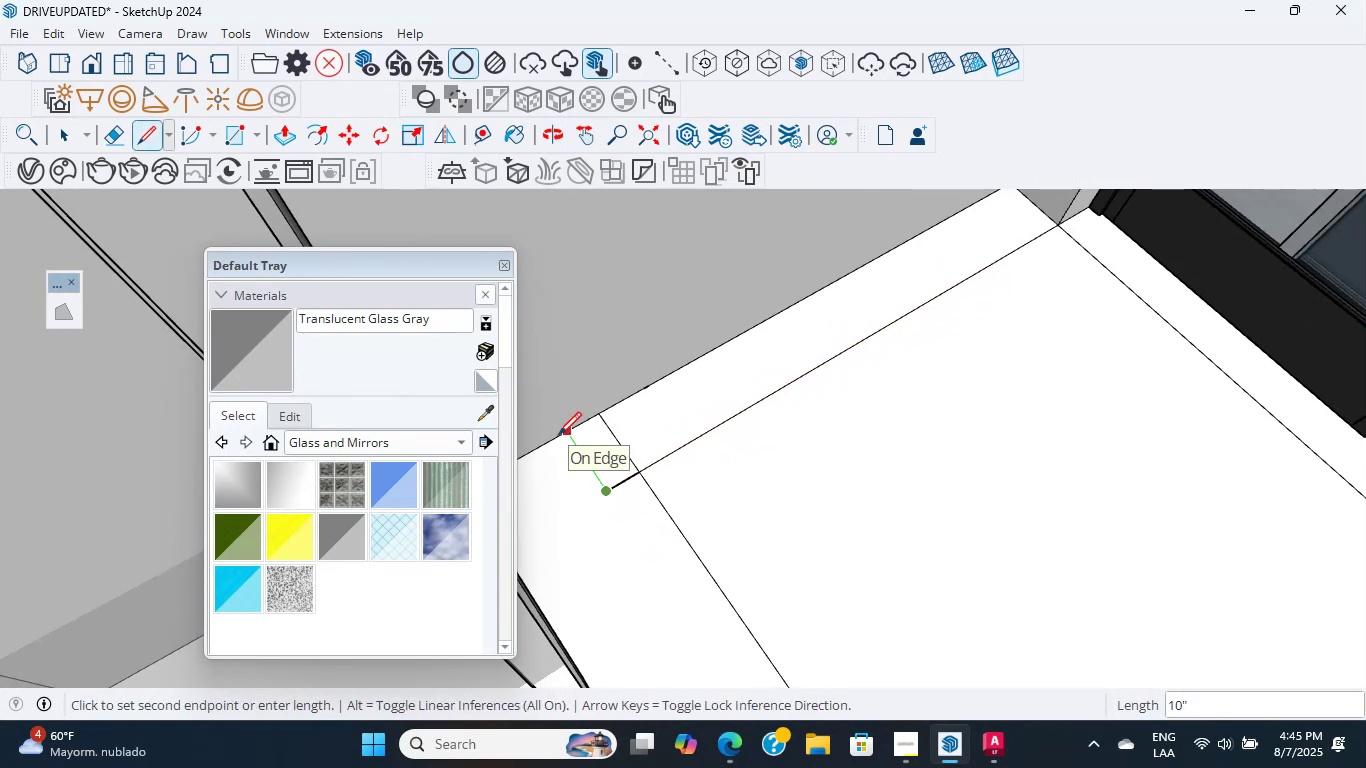 
left_click([558, 435])
 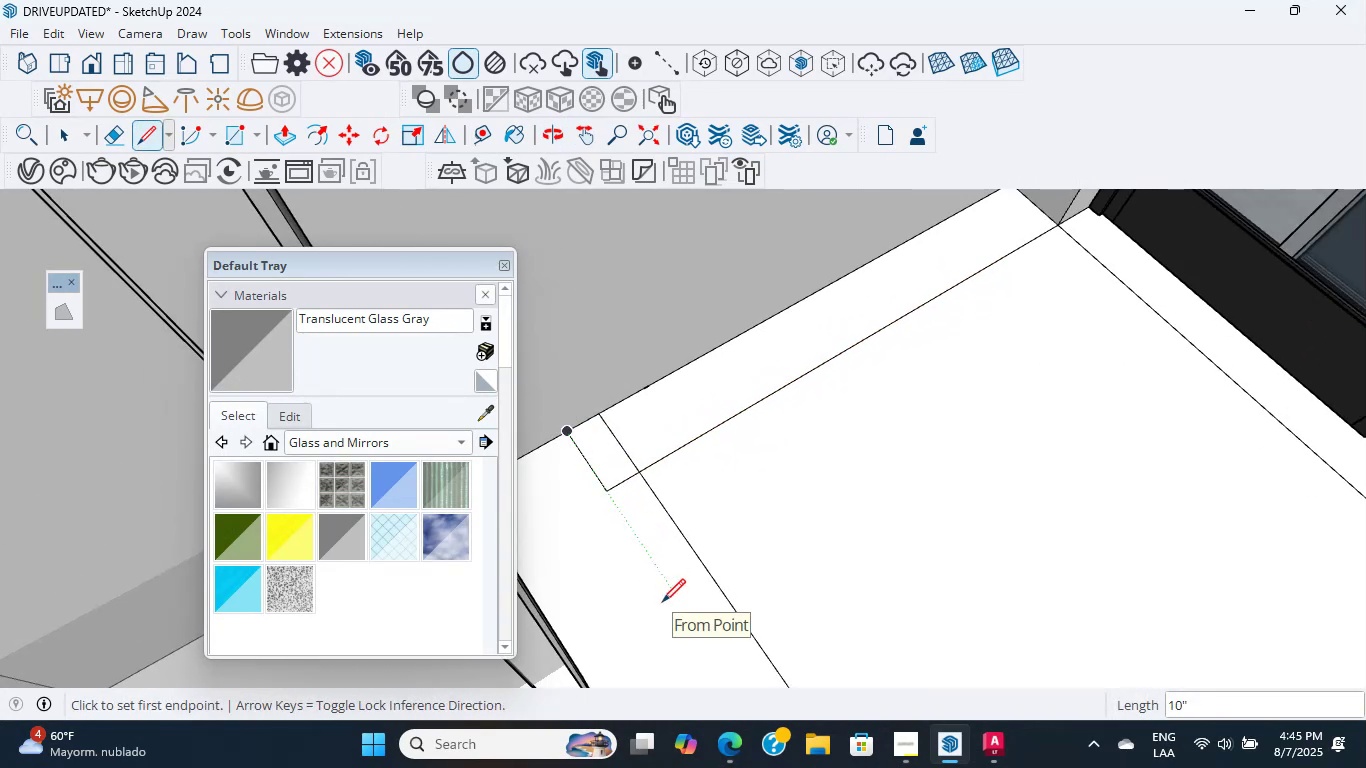 
key(Numpad2)
 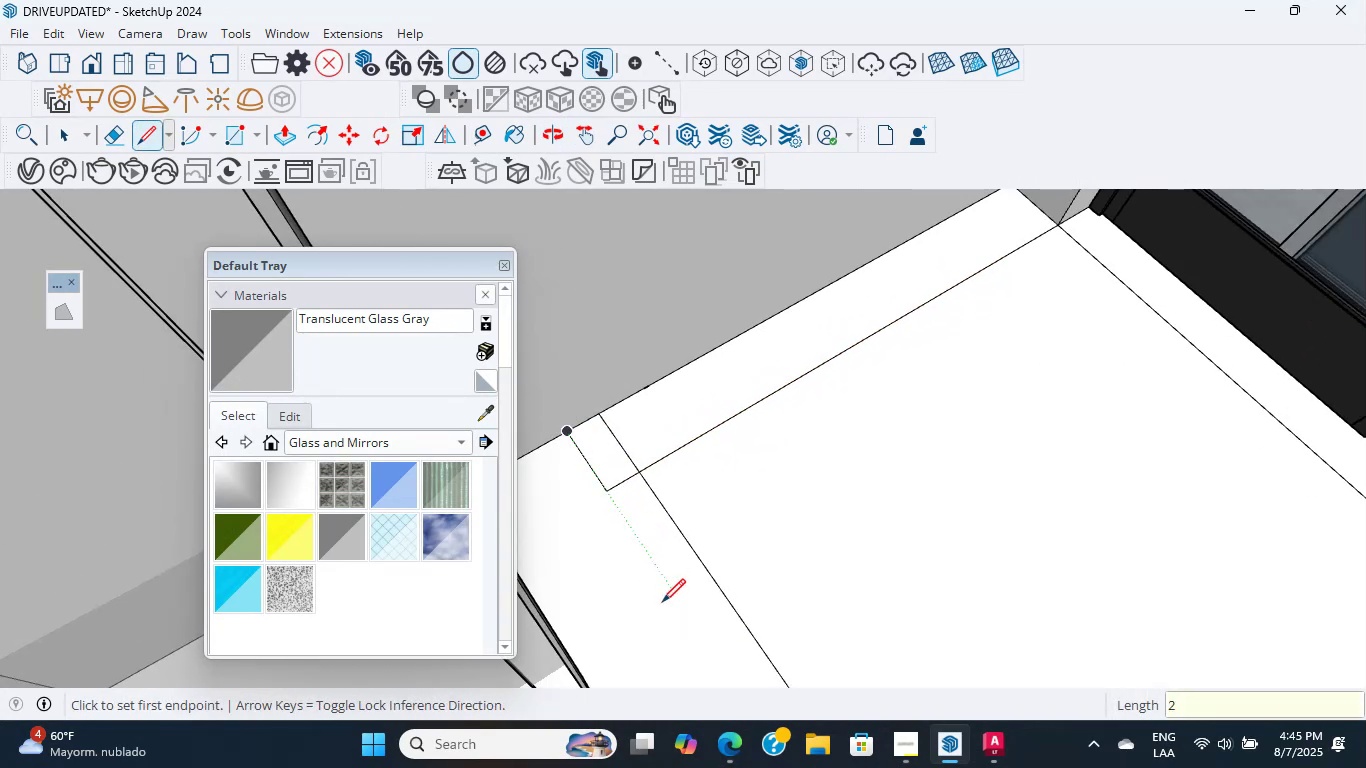 
key(Numpad4)
 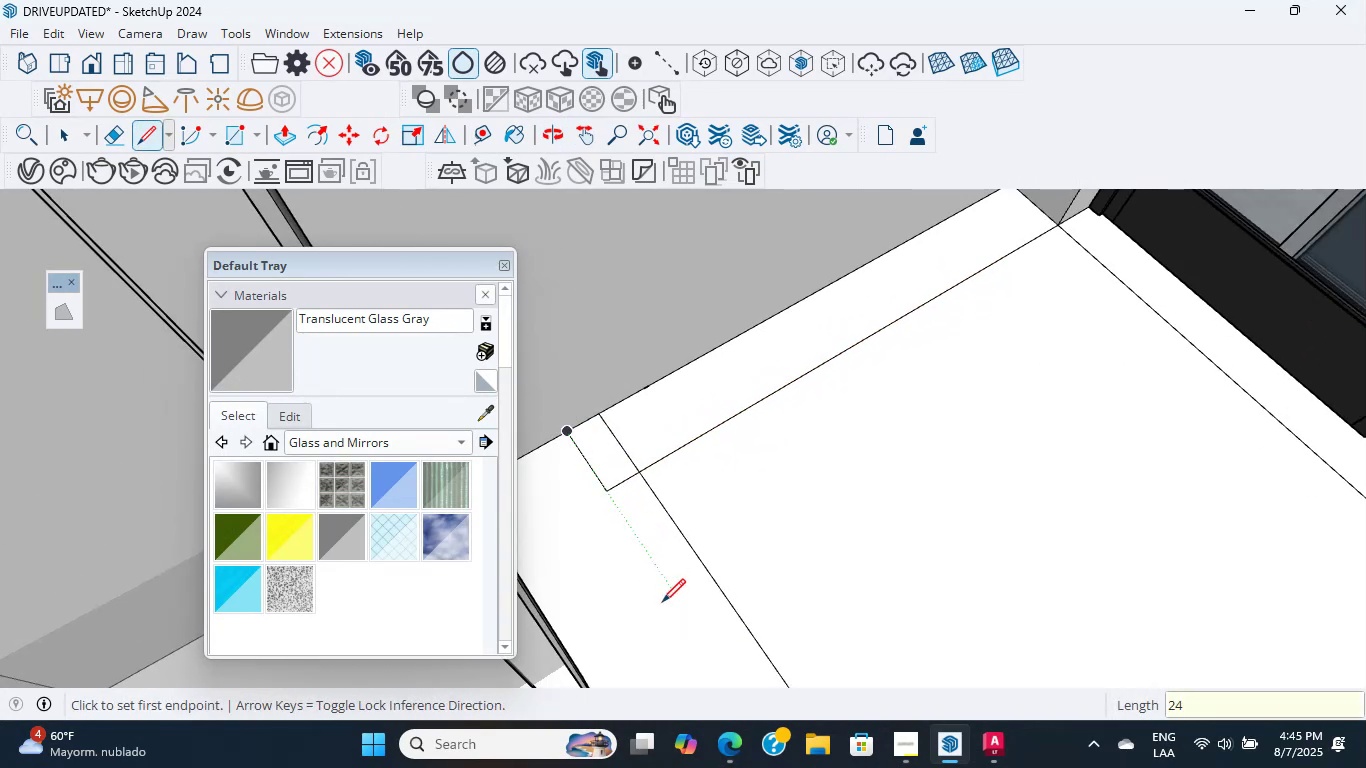 
key(NumpadEnter)
 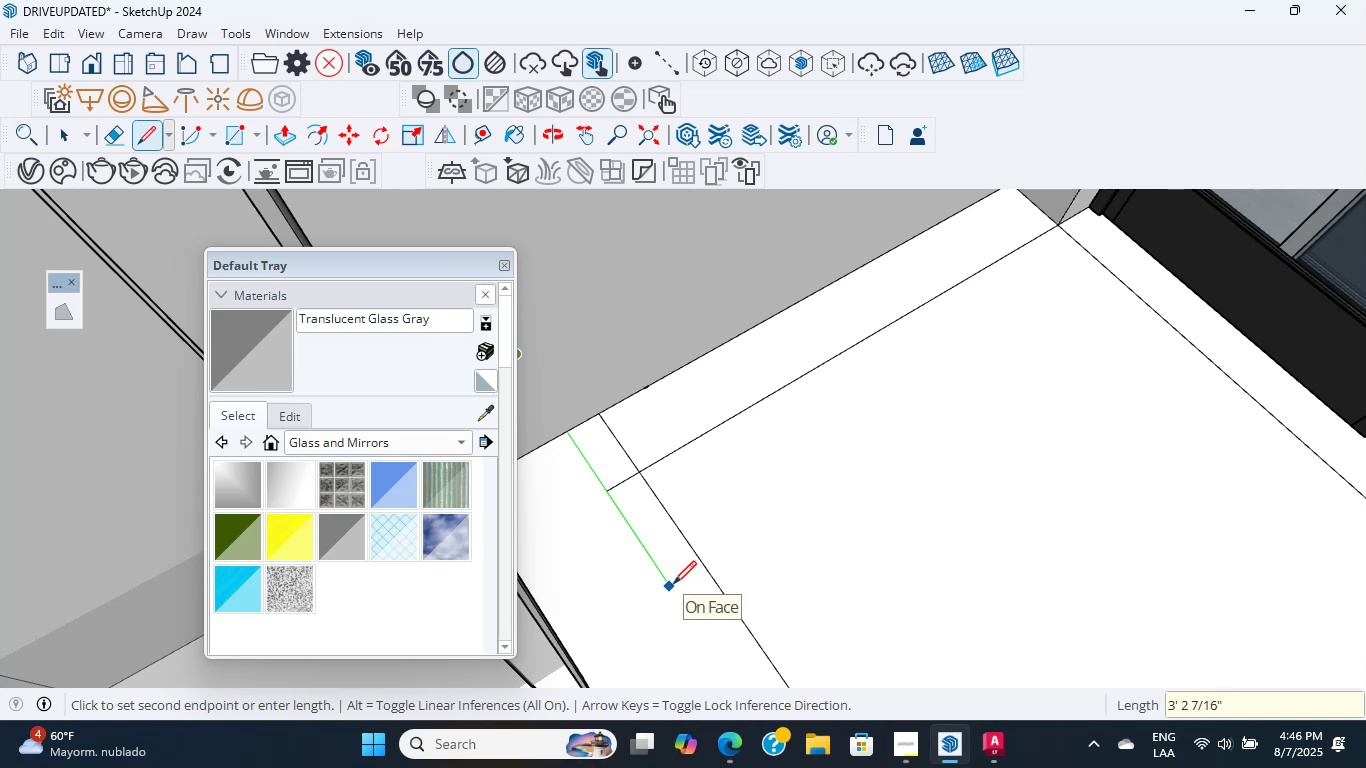 
key(Numpad2)
 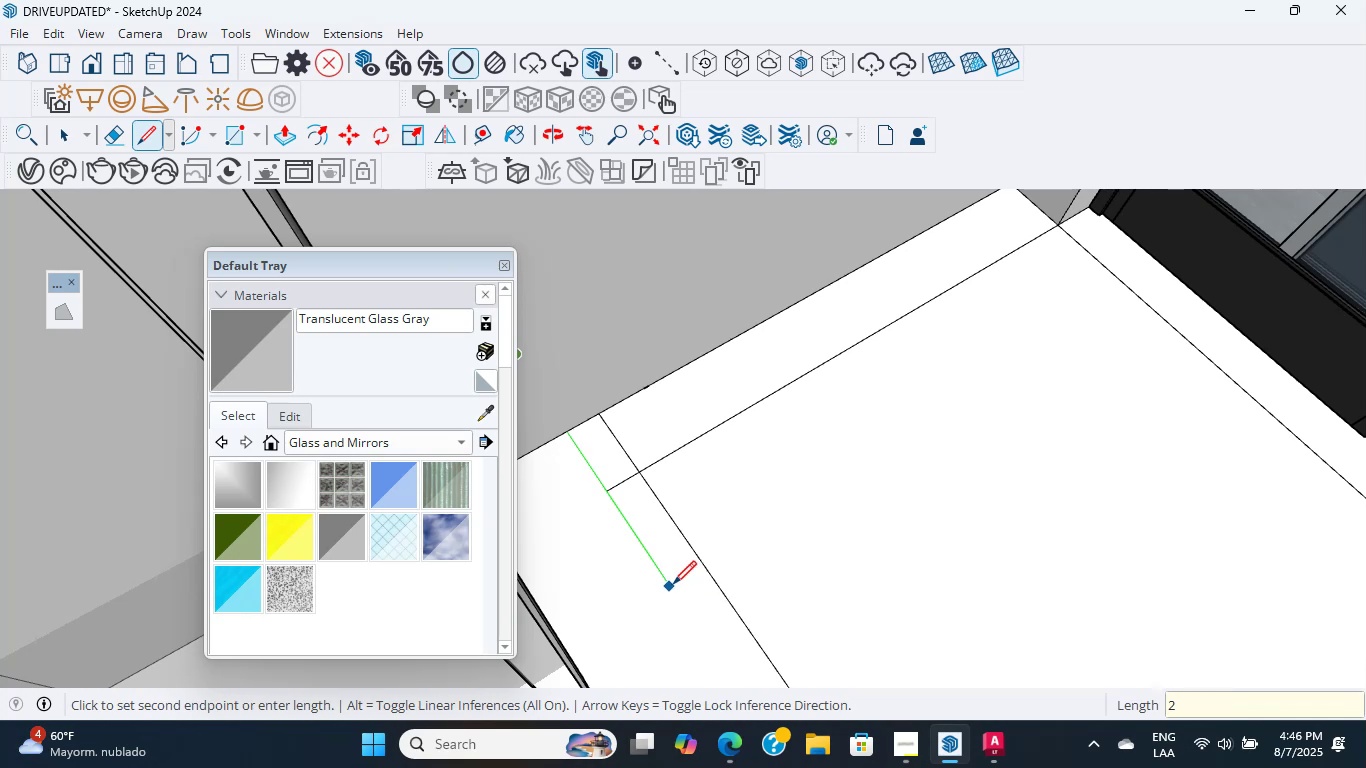 
key(Numpad4)
 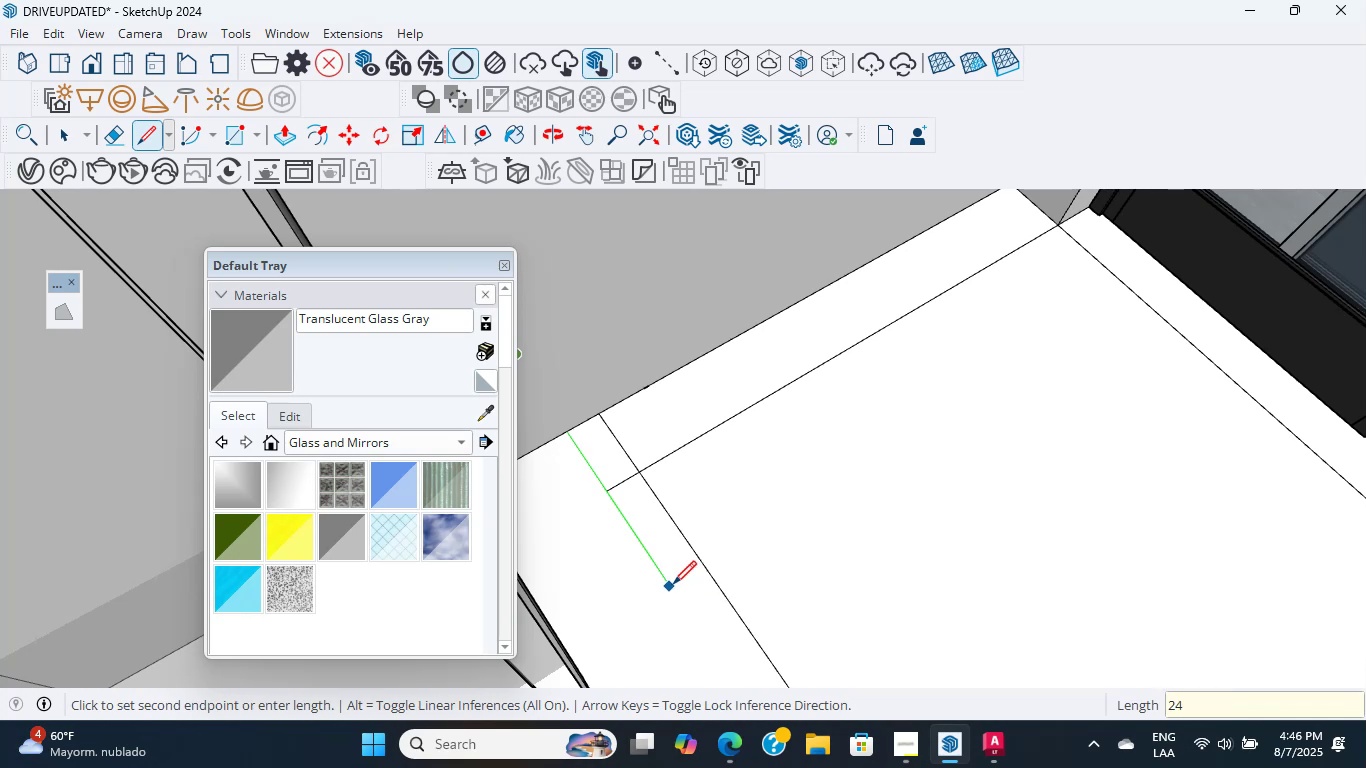 
key(NumpadEnter)
 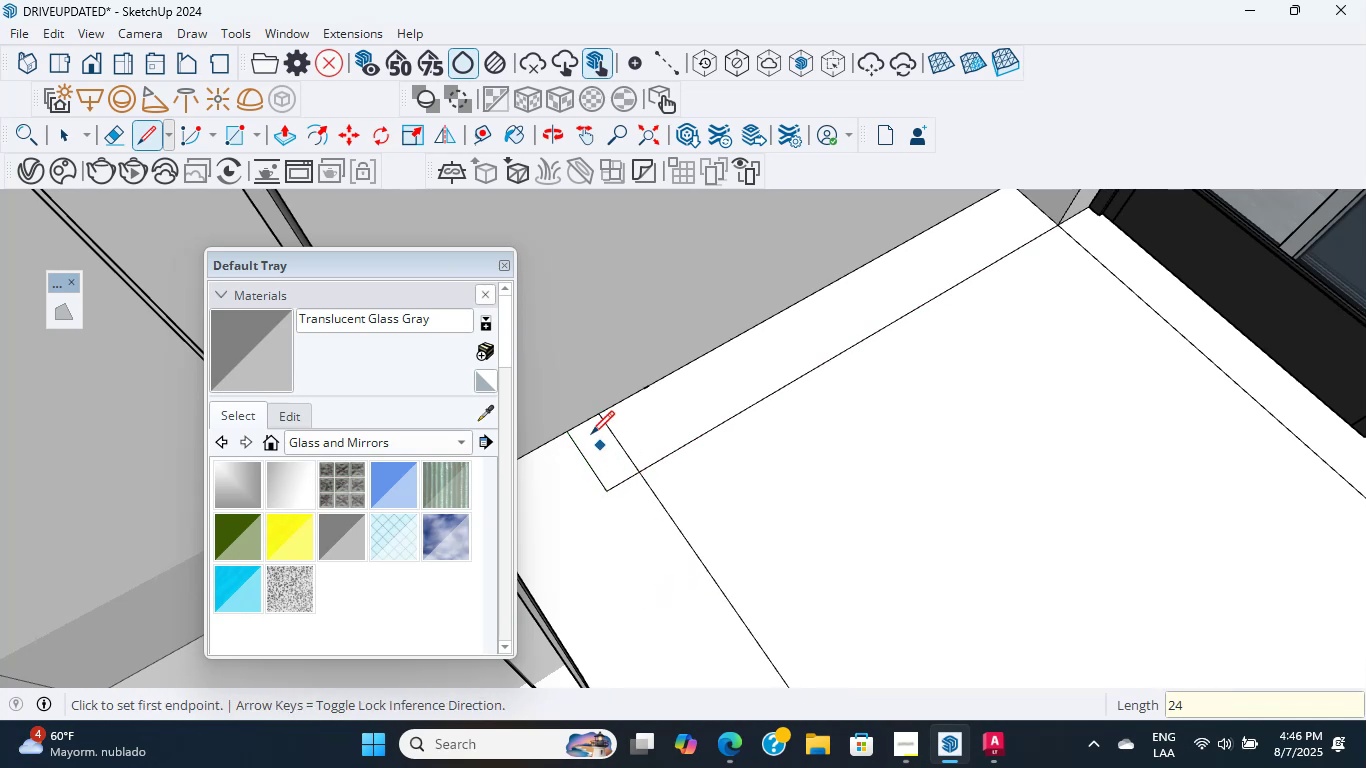 
left_click_drag(start_coordinate=[567, 428], to_coordinate=[570, 434])
 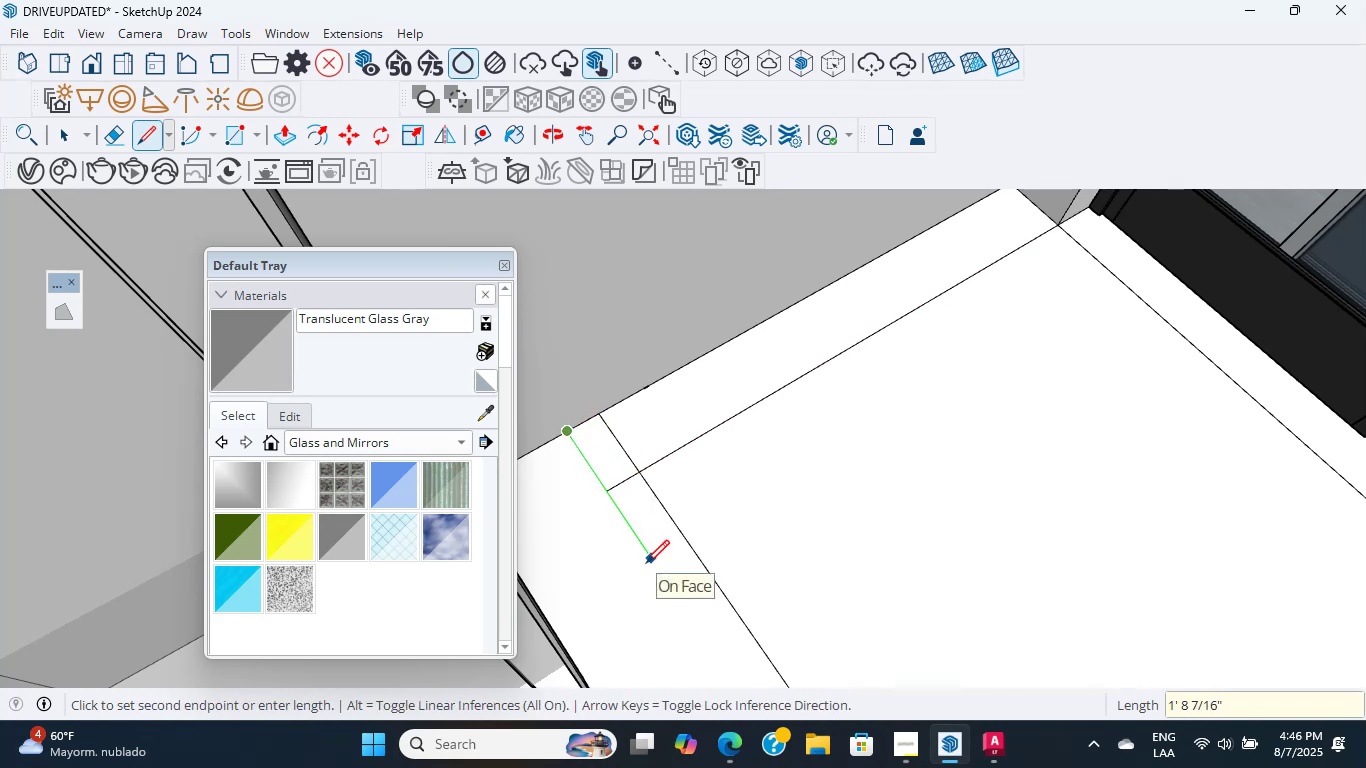 
key(Numpad2)
 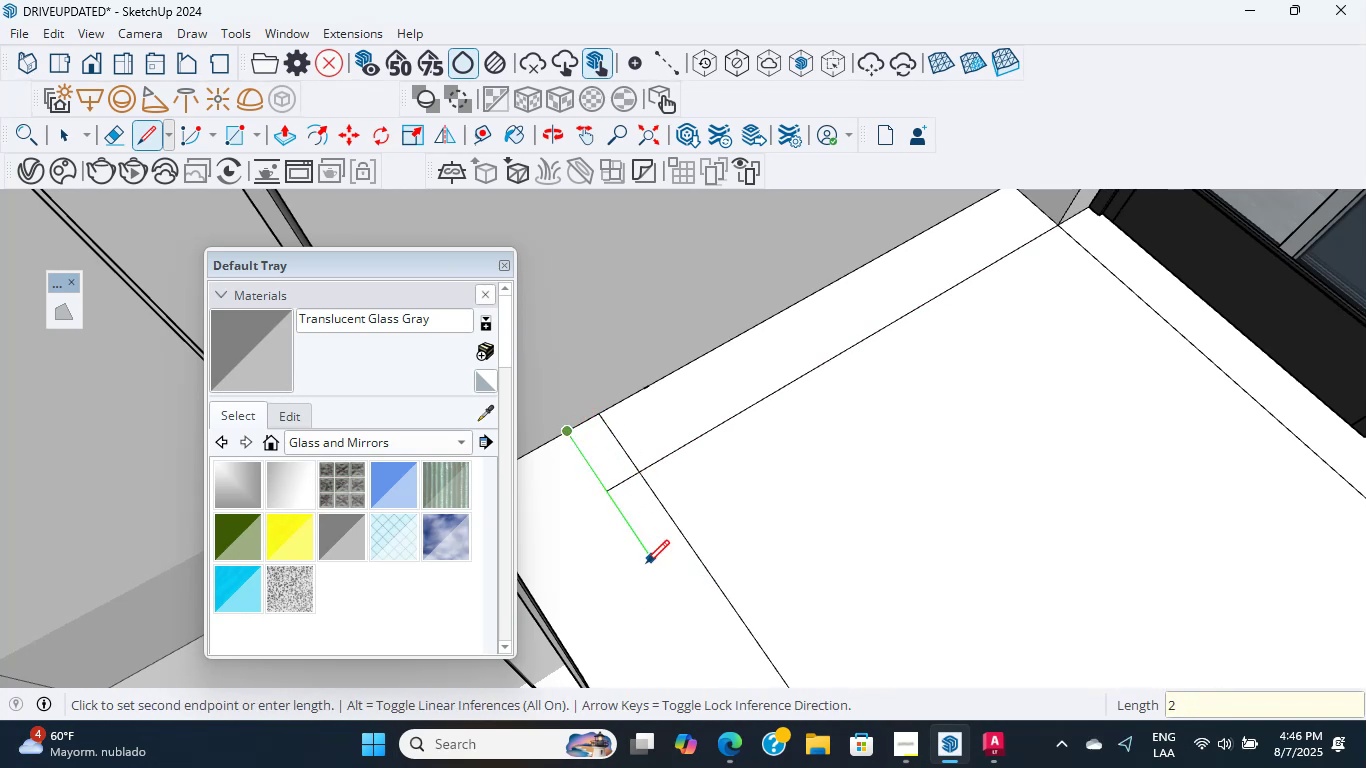 
key(Numpad4)
 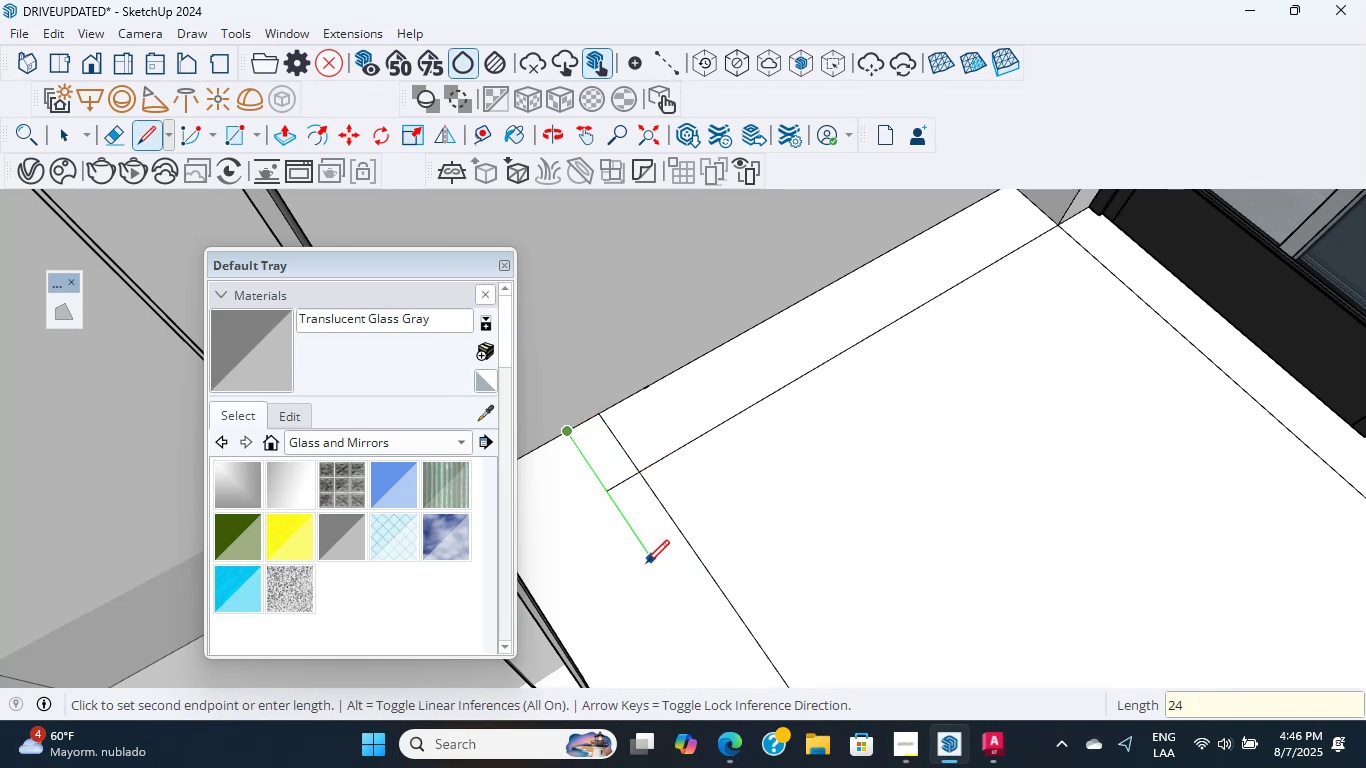 
key(NumpadEnter)
 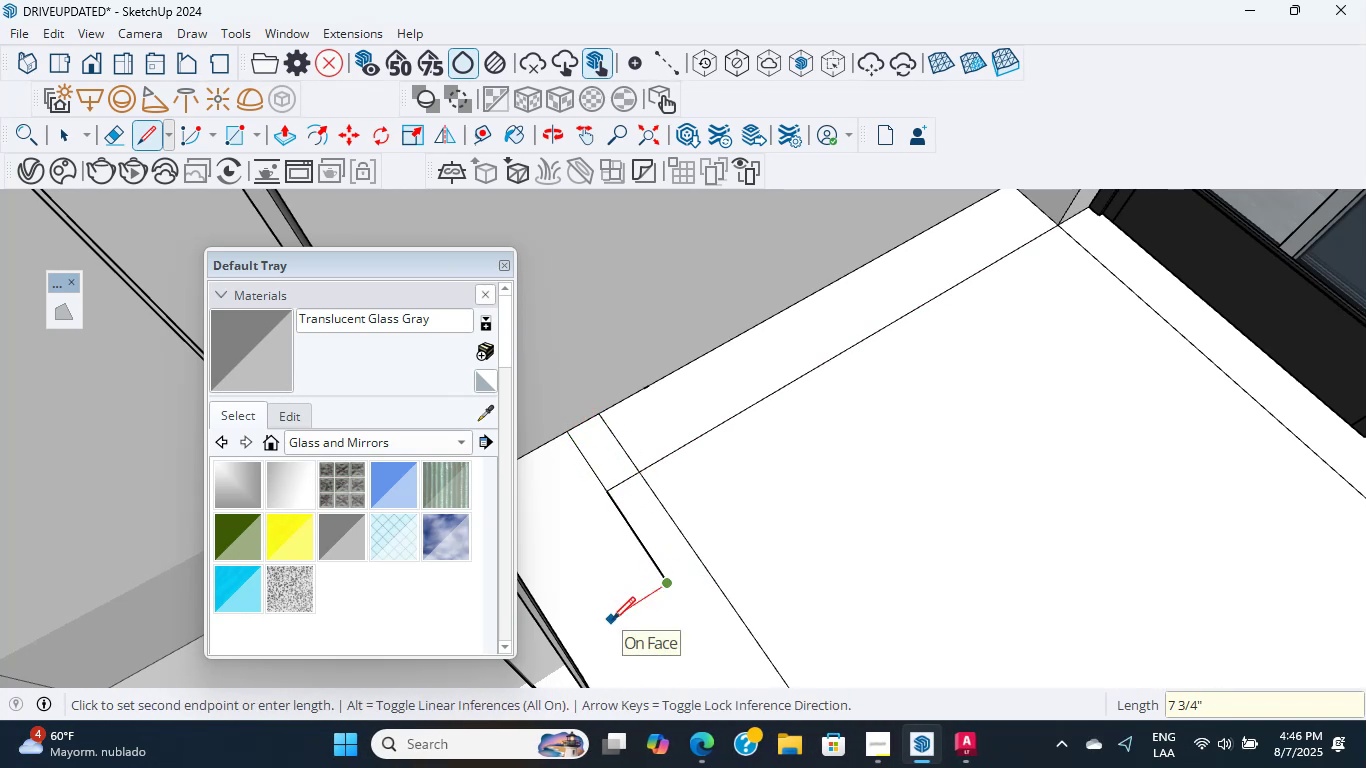 
key(Numpad6)
 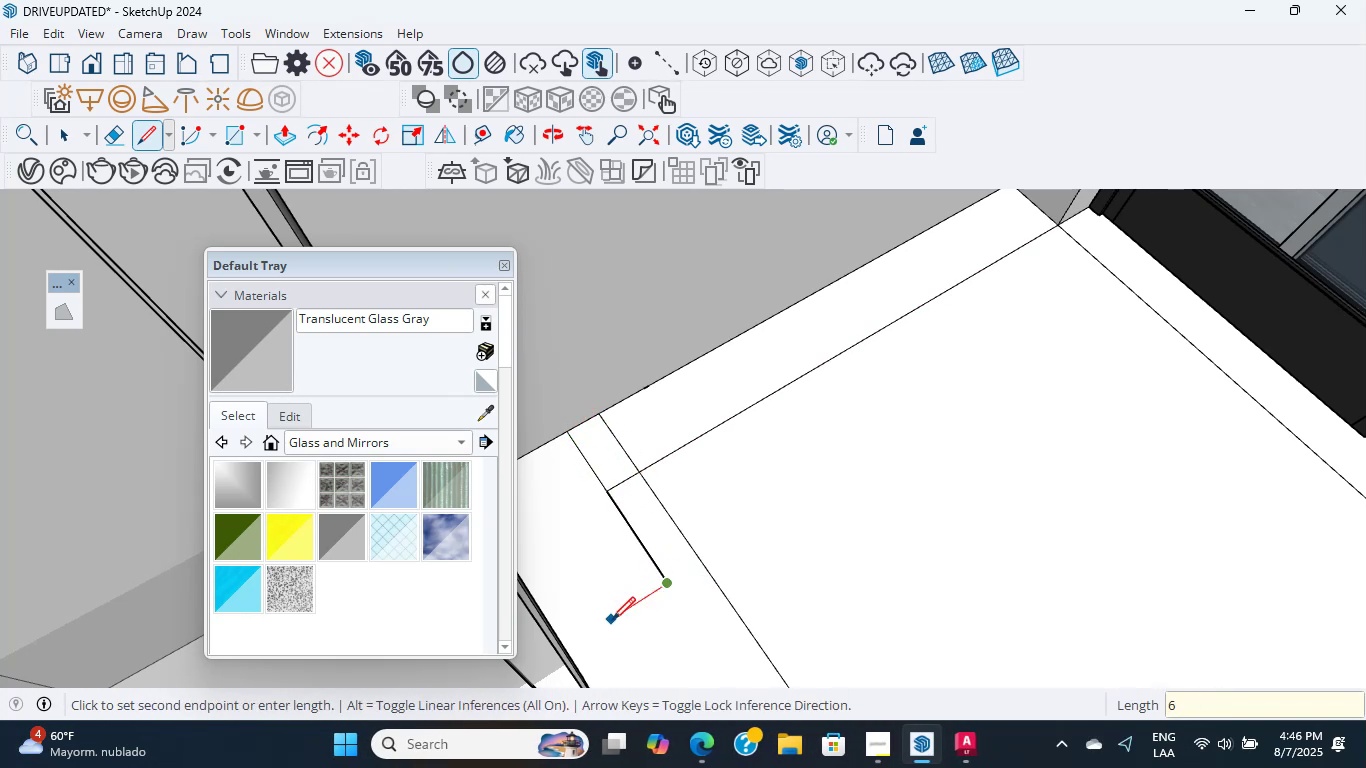 
key(NumpadEnter)
 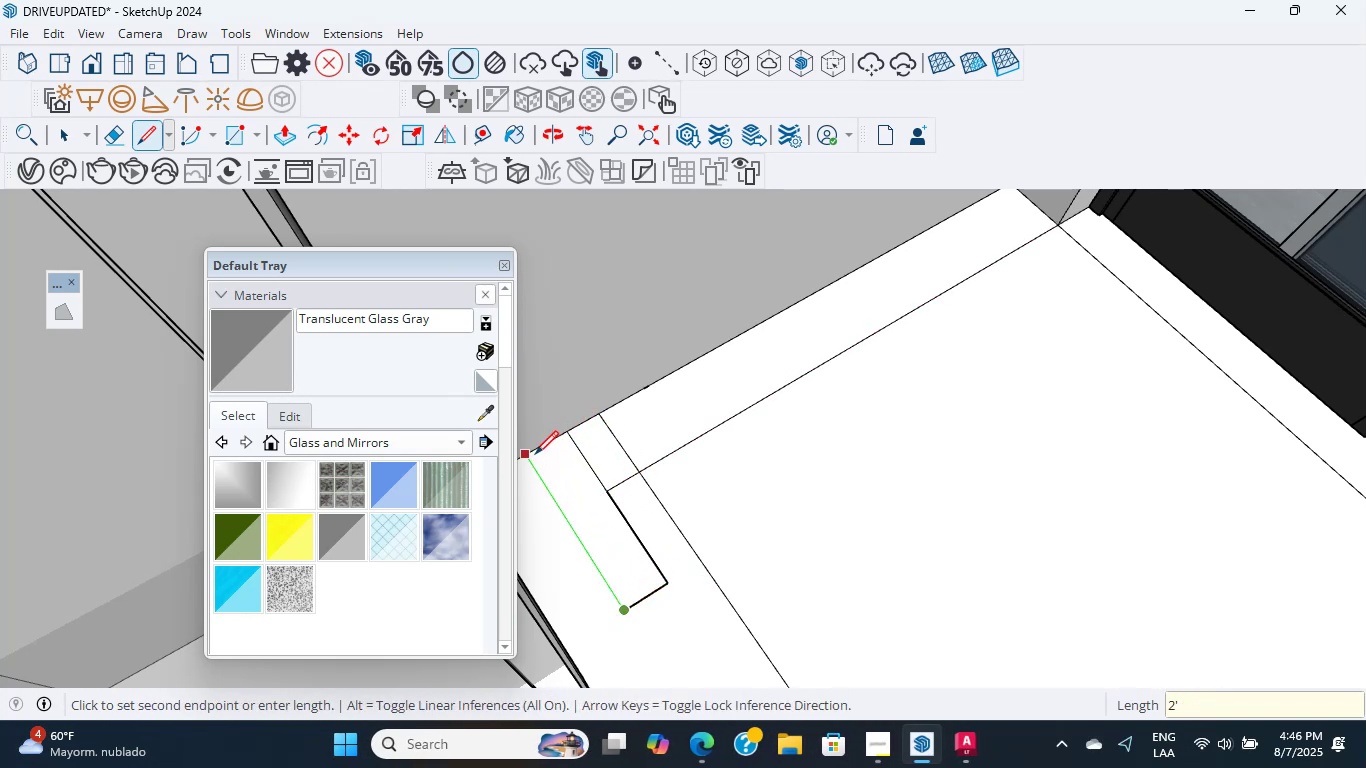 
double_click([532, 453])
 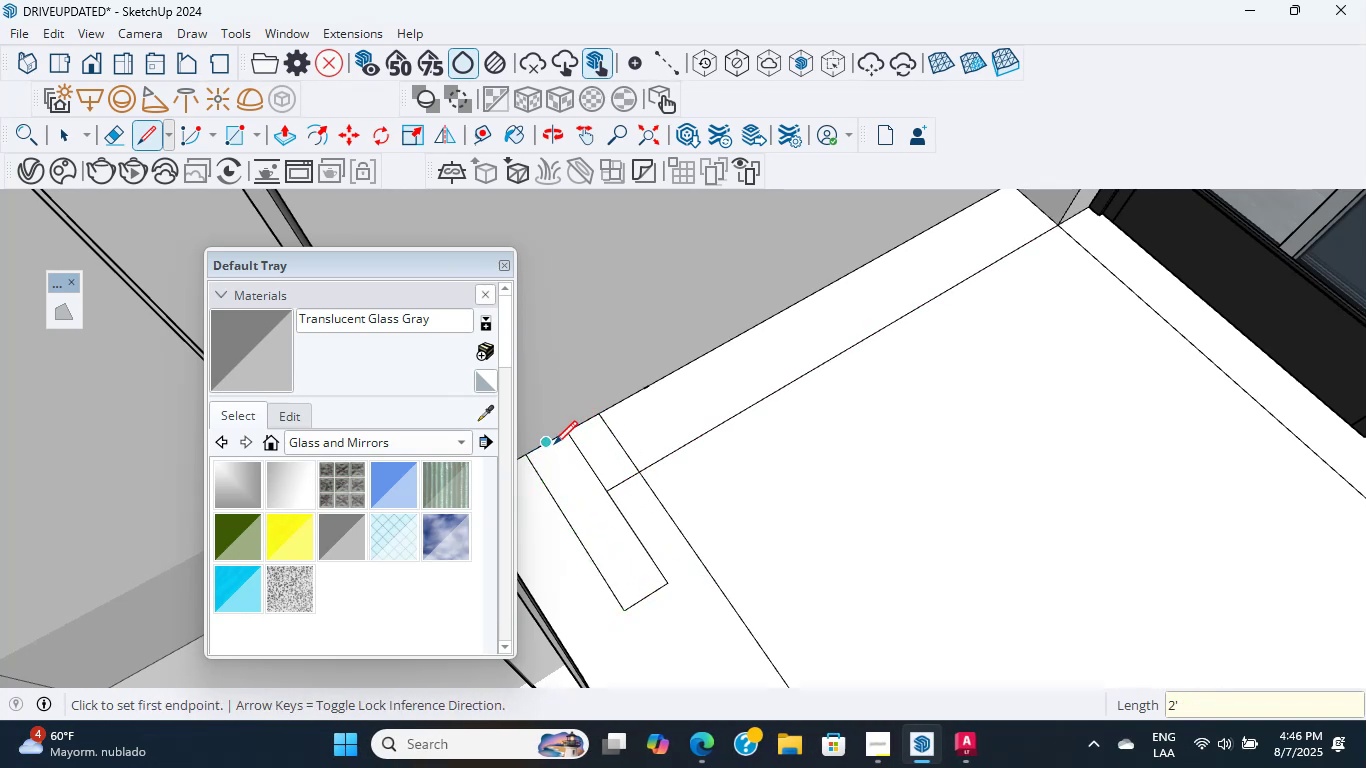 
key(Escape)
 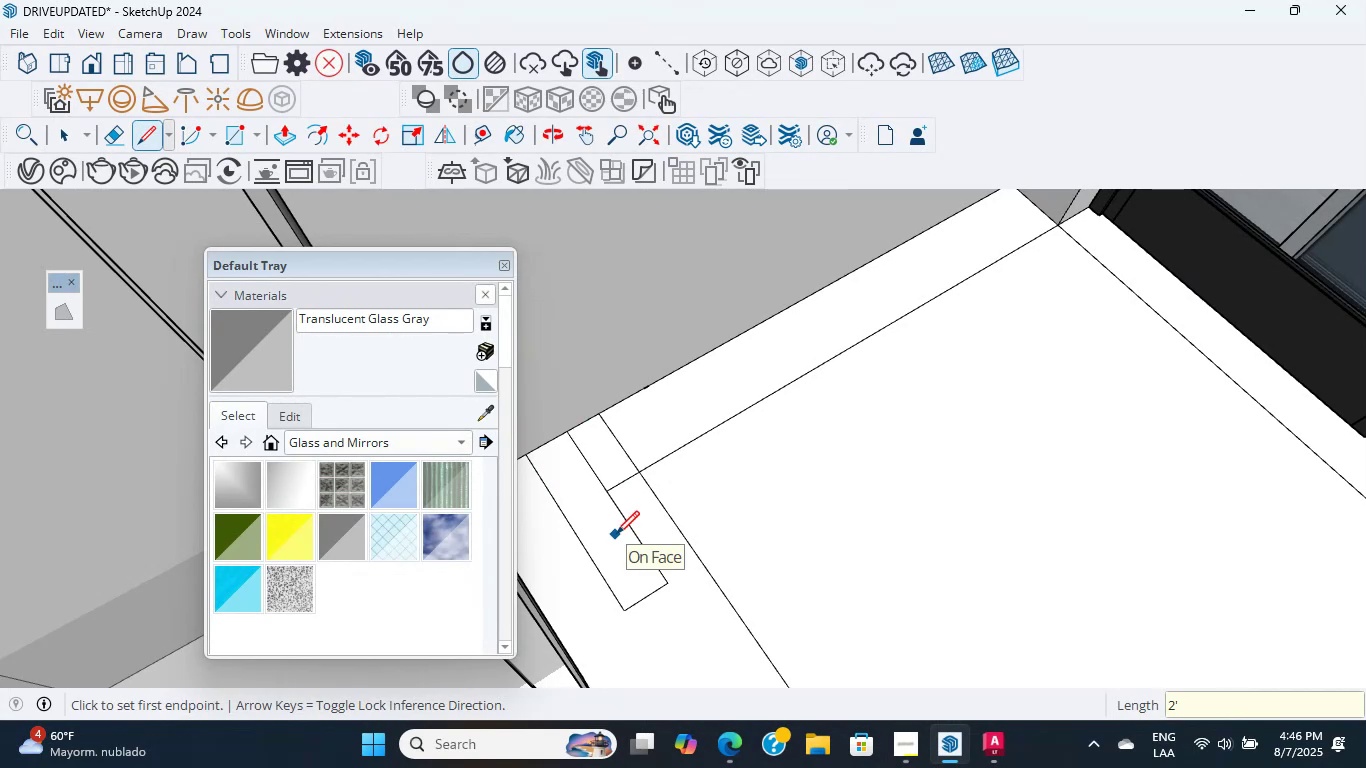 
scroll: coordinate [624, 491], scroll_direction: up, amount: 7.0
 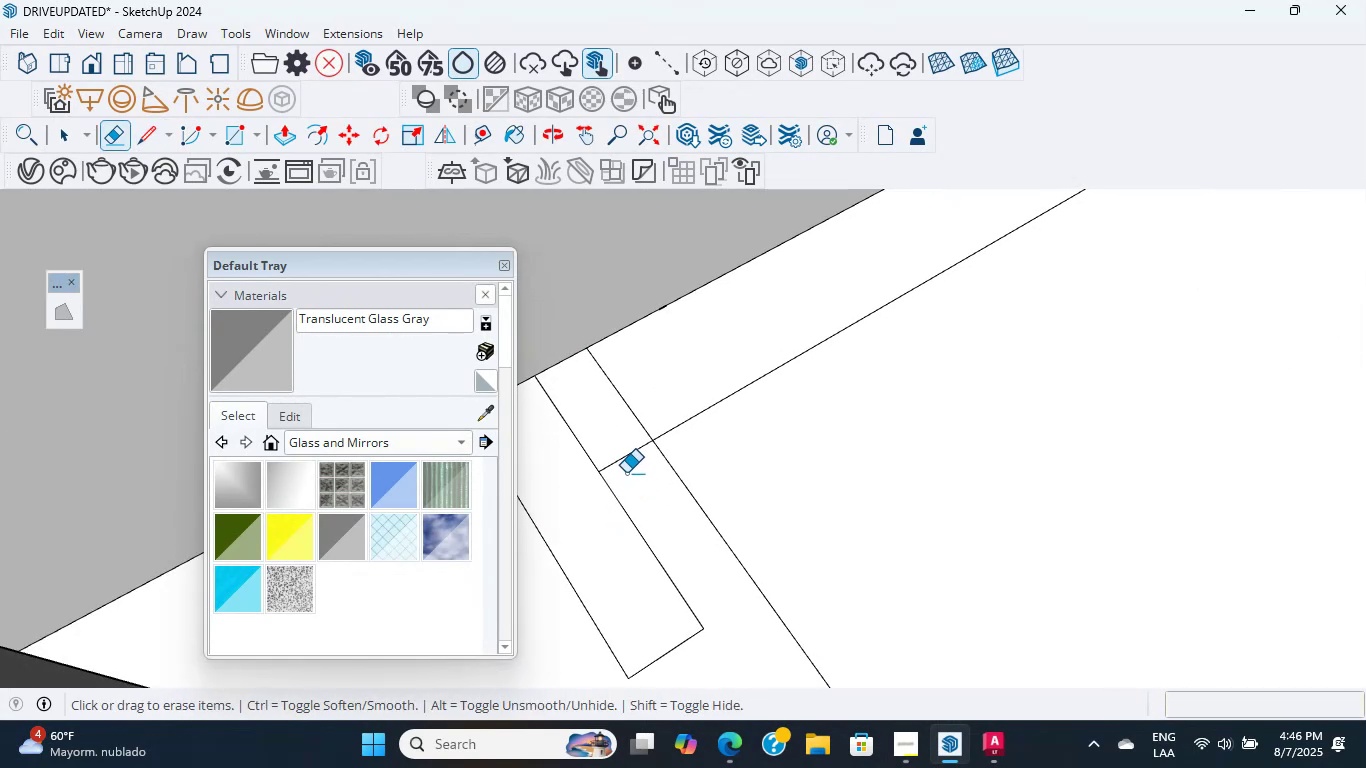 
key(E)
 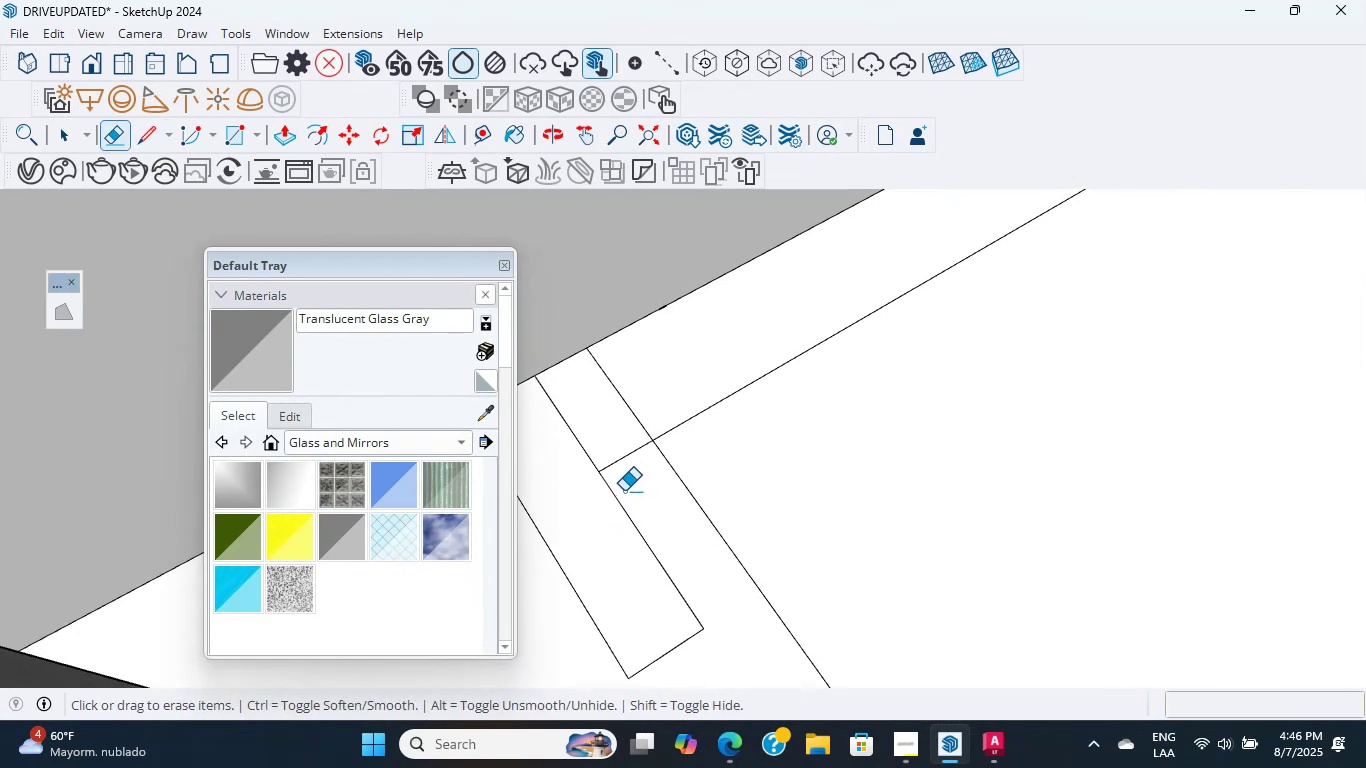 
left_click_drag(start_coordinate=[627, 473], to_coordinate=[625, 453])
 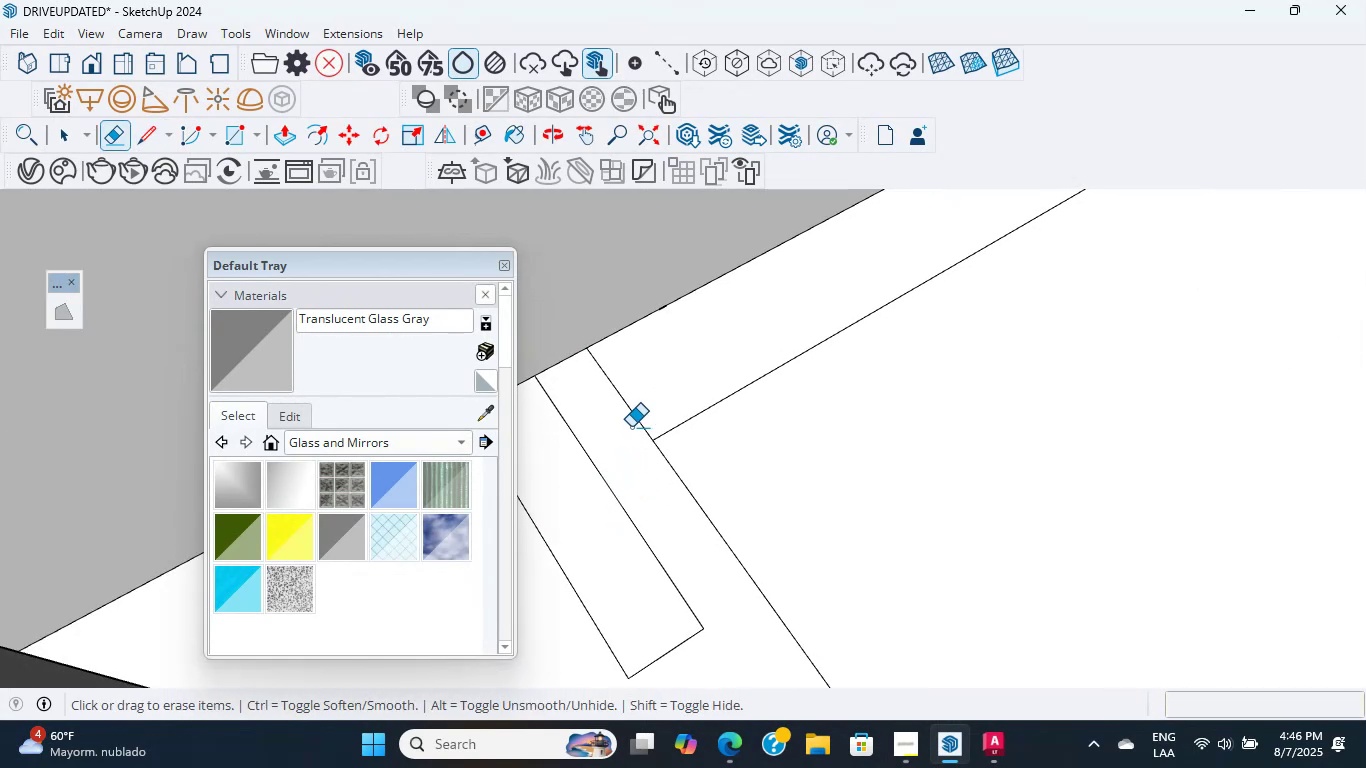 
left_click_drag(start_coordinate=[698, 423], to_coordinate=[691, 411])
 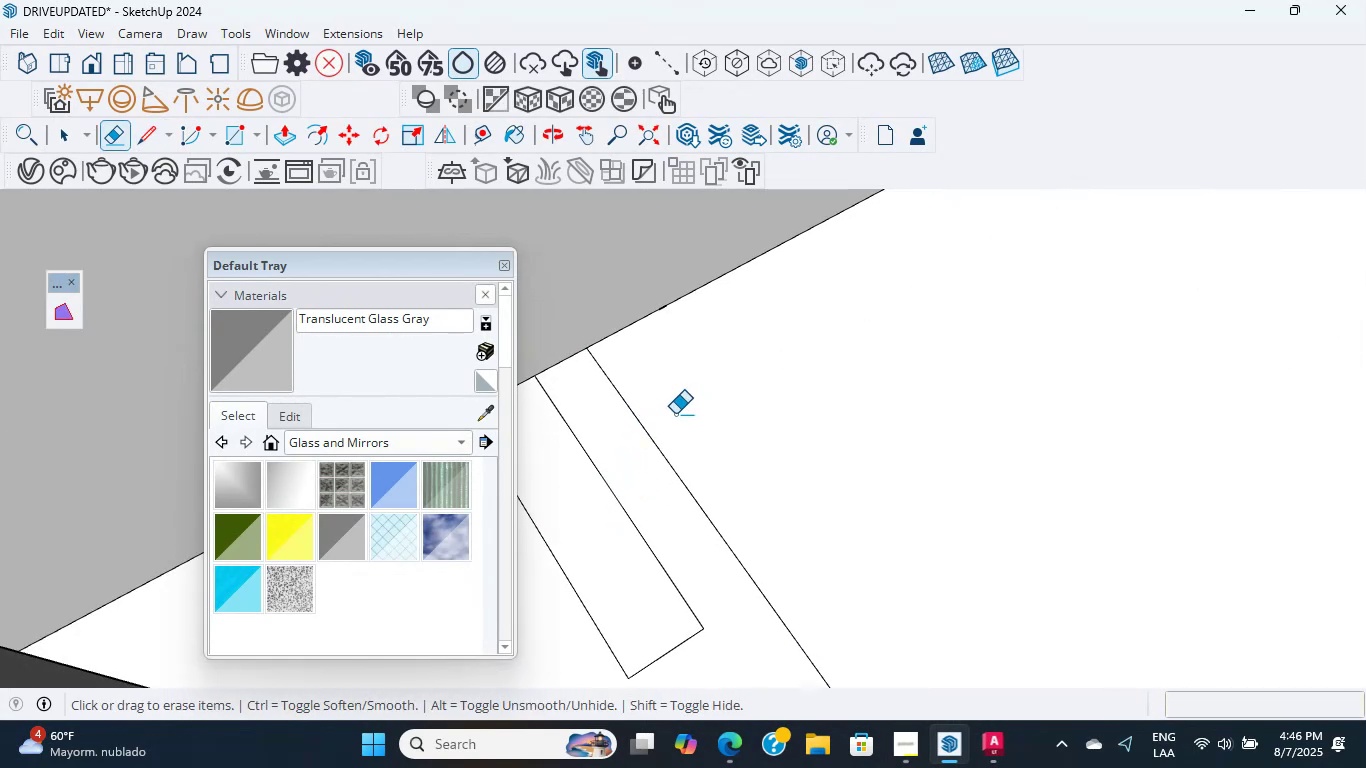 
left_click_drag(start_coordinate=[620, 432], to_coordinate=[655, 413])
 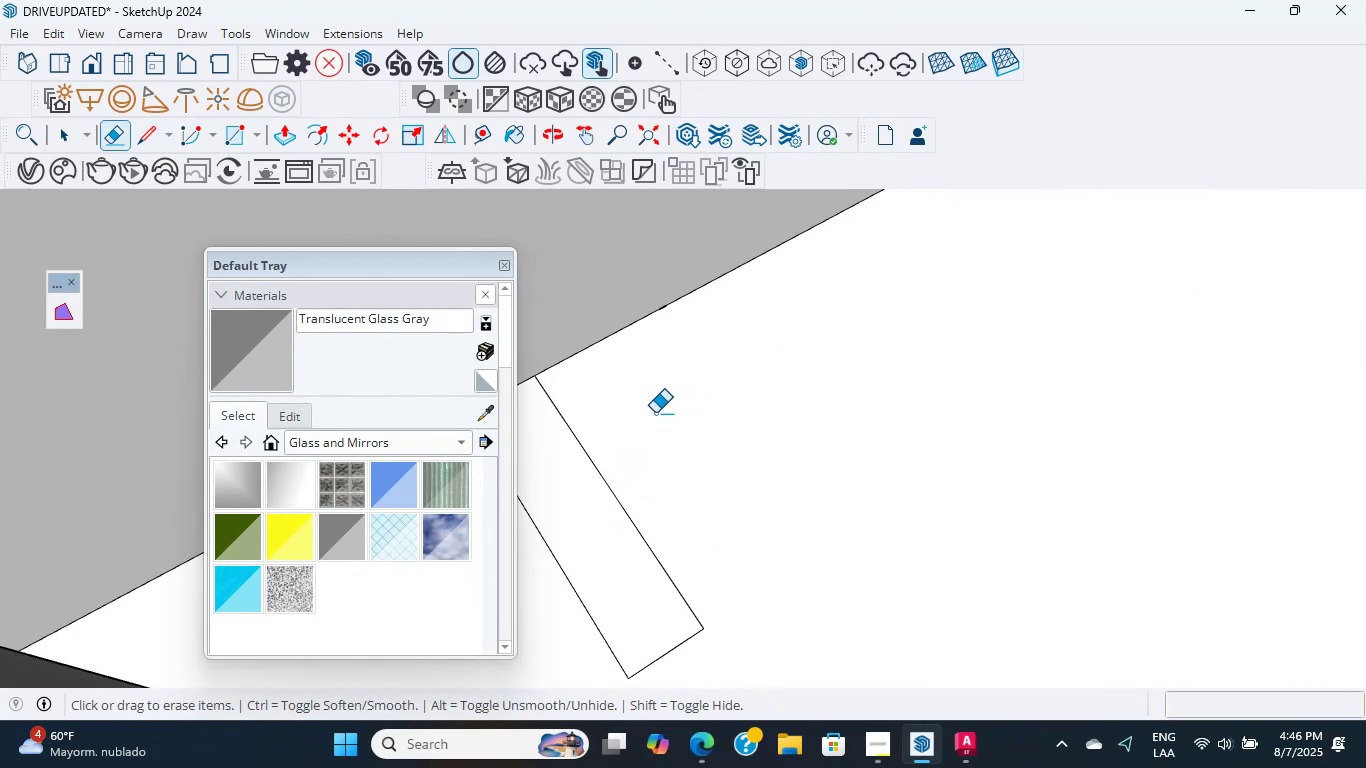 
scroll: coordinate [725, 457], scroll_direction: down, amount: 33.0
 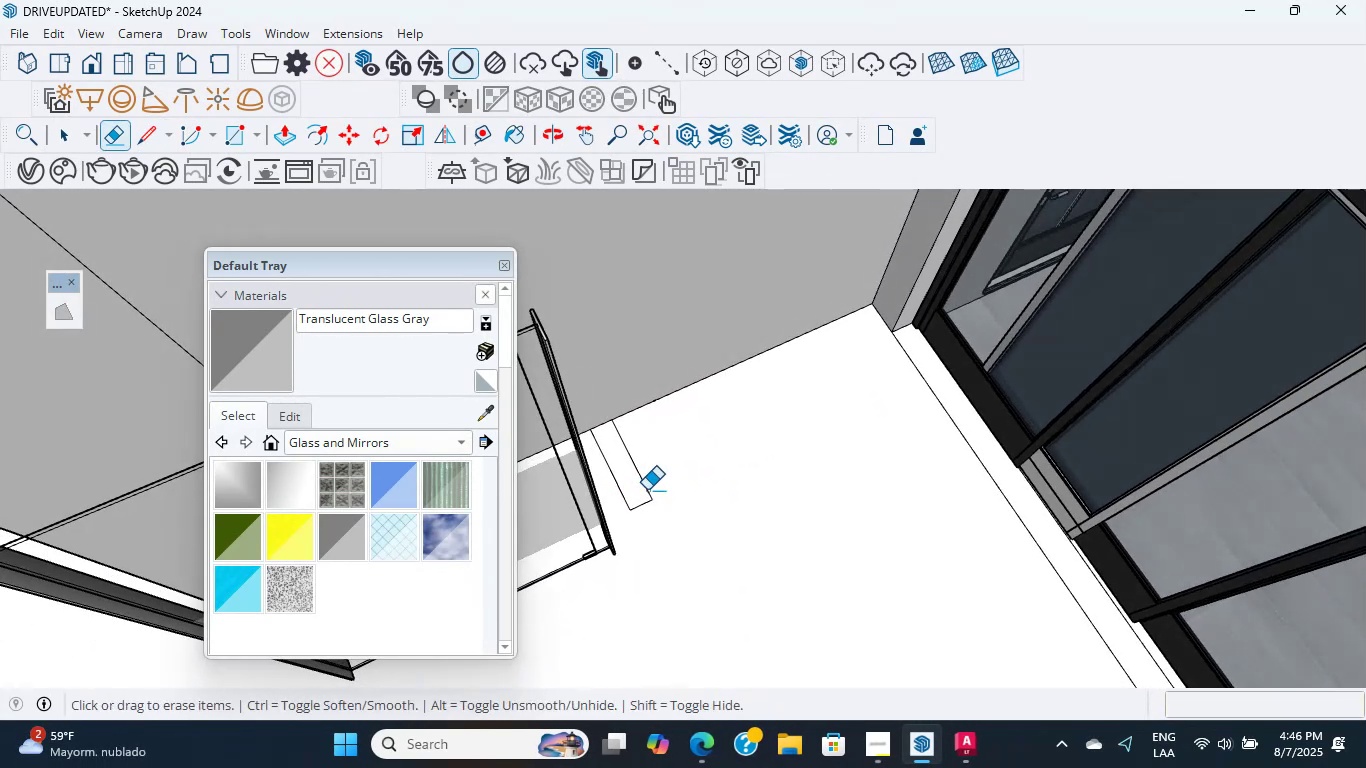 
key(P)
 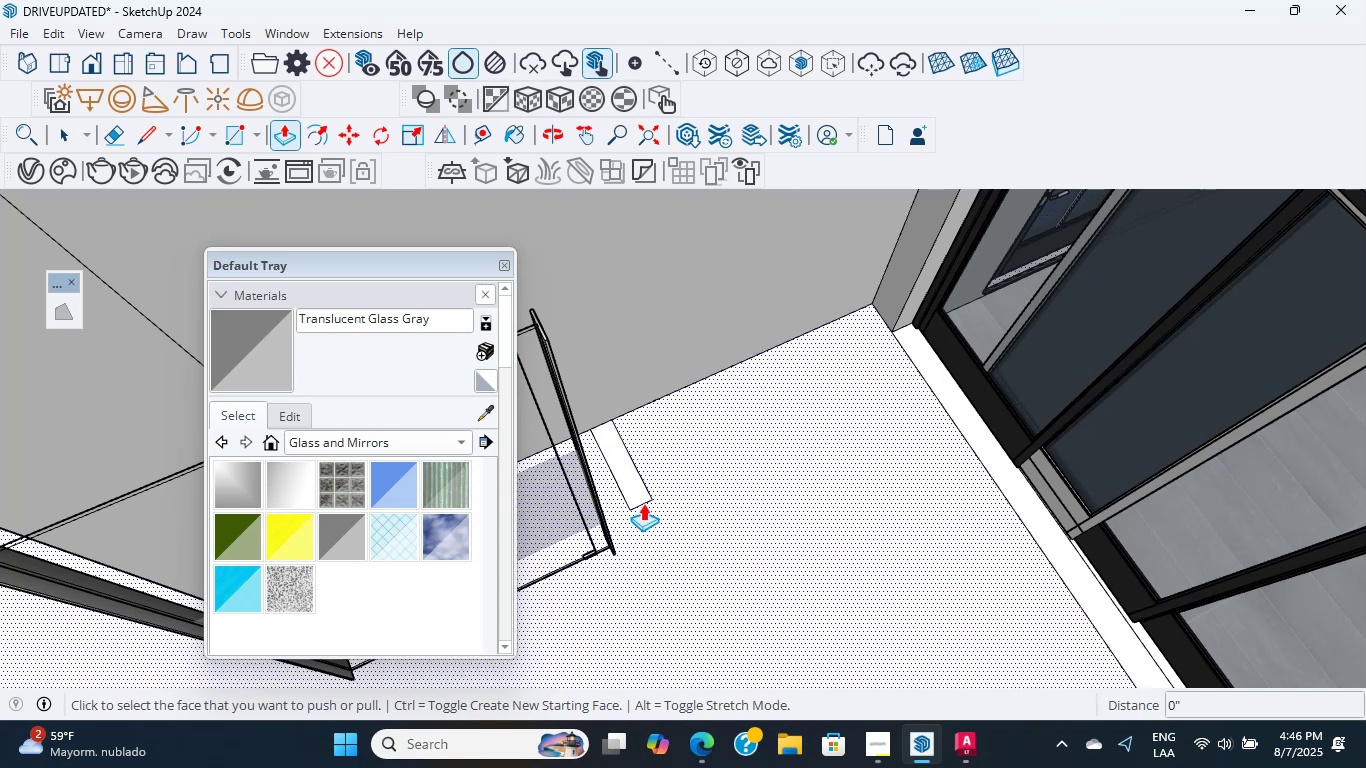 
left_click([636, 490])
 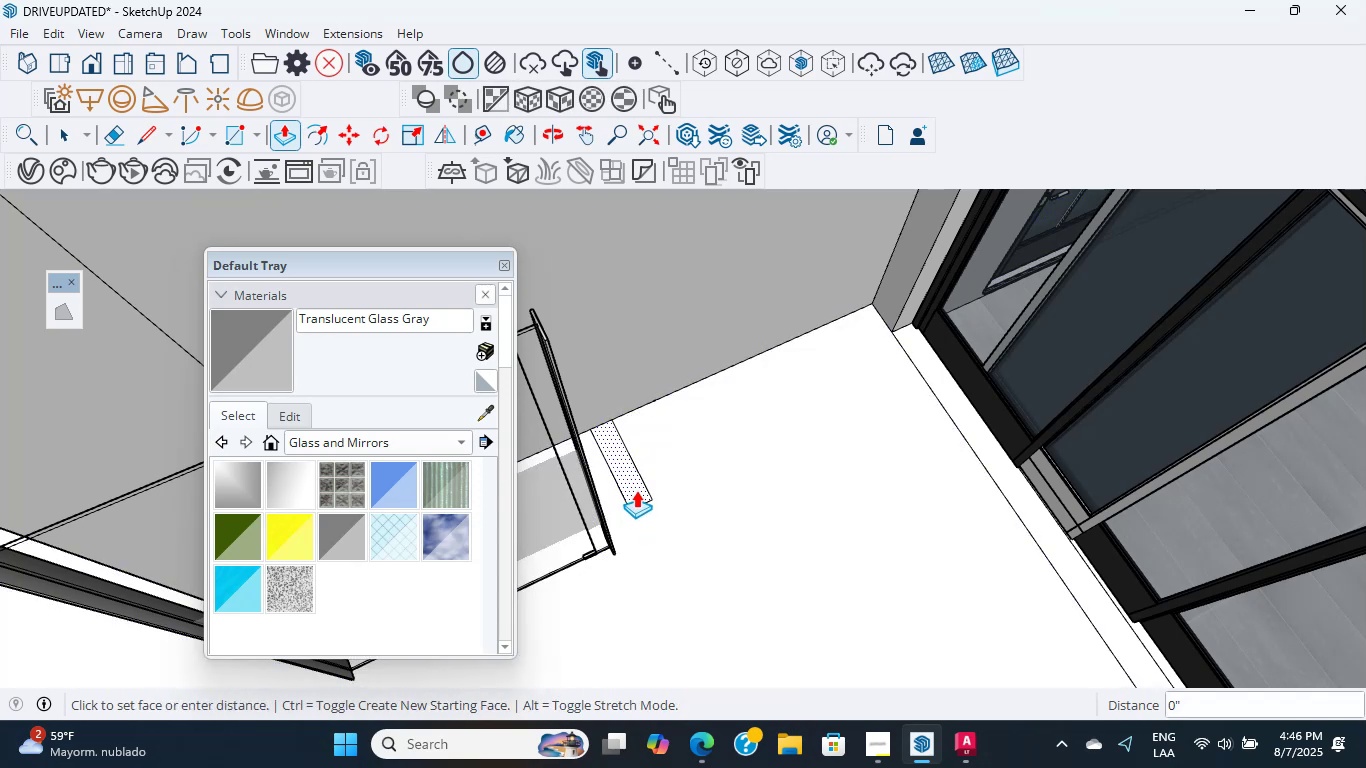 
hold_key(key=ShiftLeft, duration=0.71)
scroll: coordinate [895, 695], scroll_direction: down, amount: 5.0
 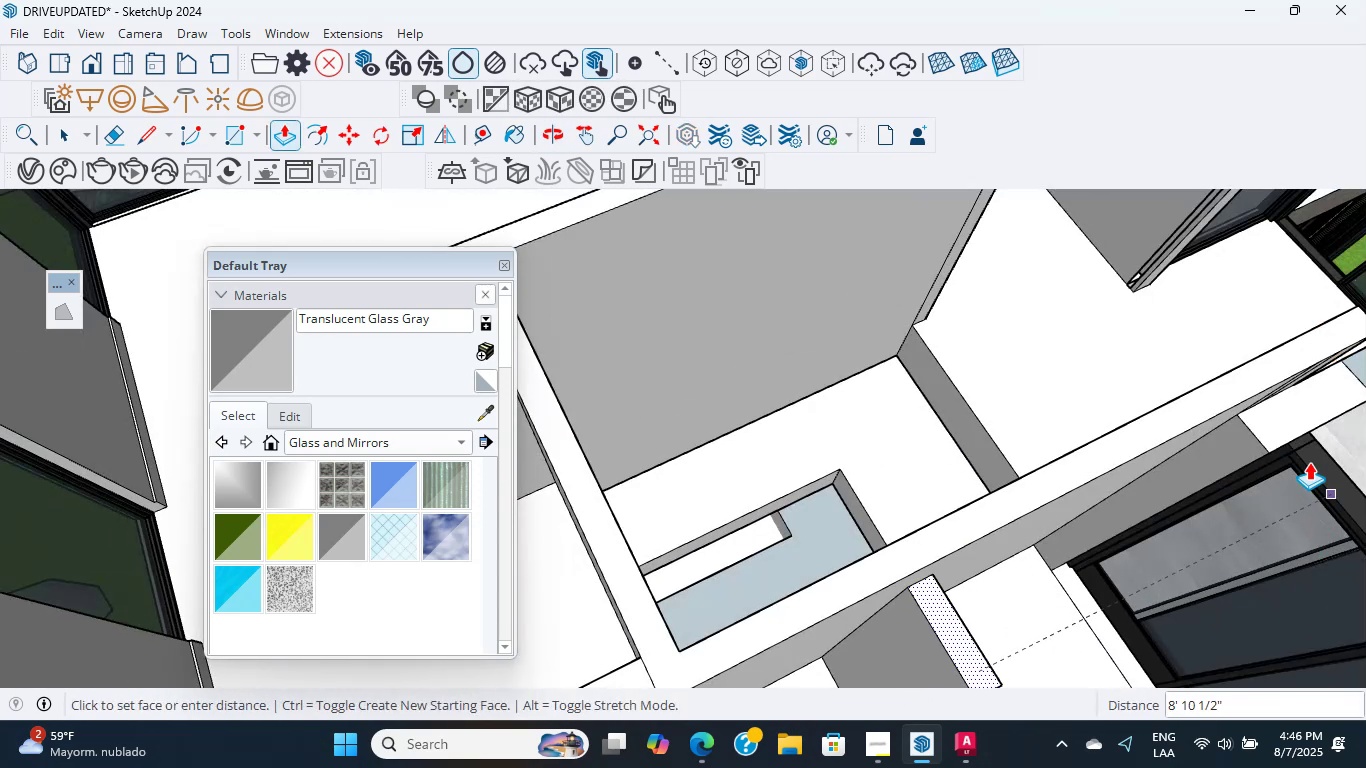 
left_click([1262, 458])
 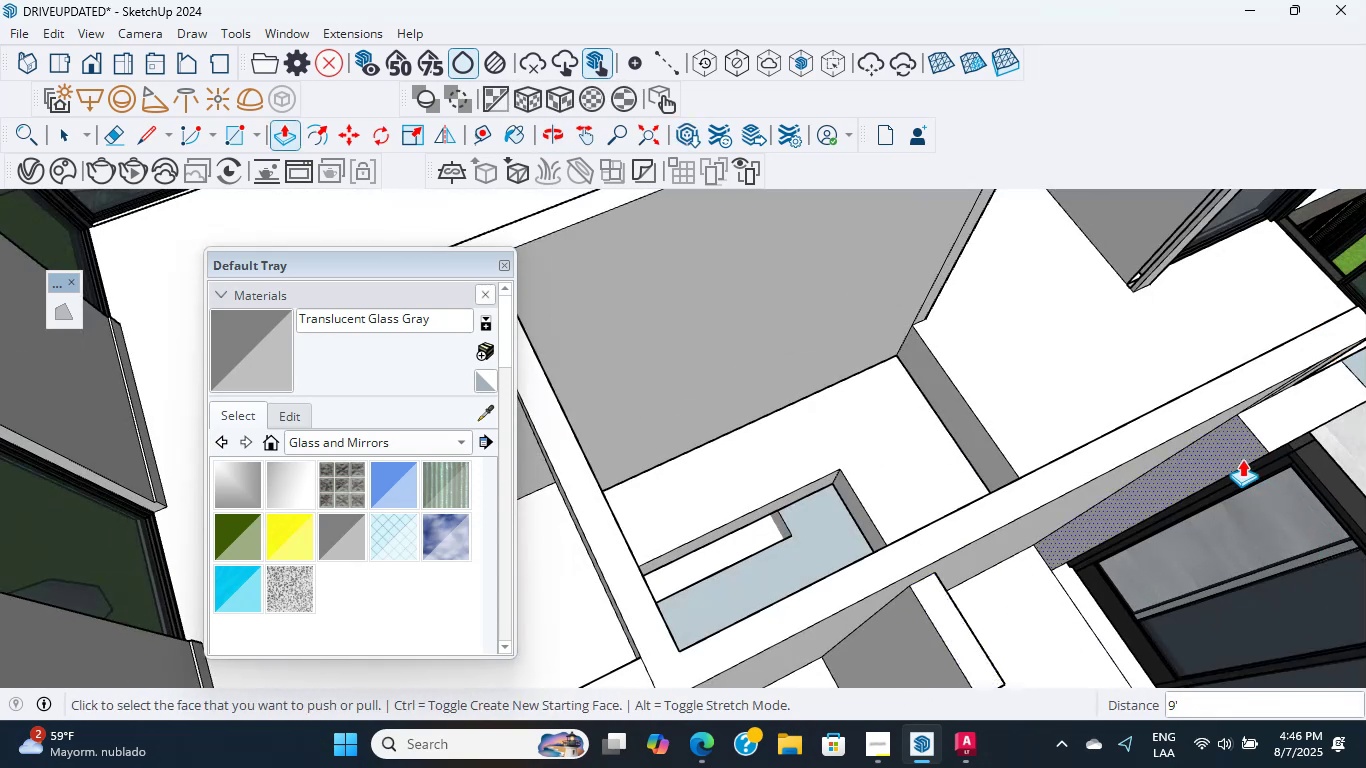 
scroll: coordinate [1028, 531], scroll_direction: down, amount: 11.0
 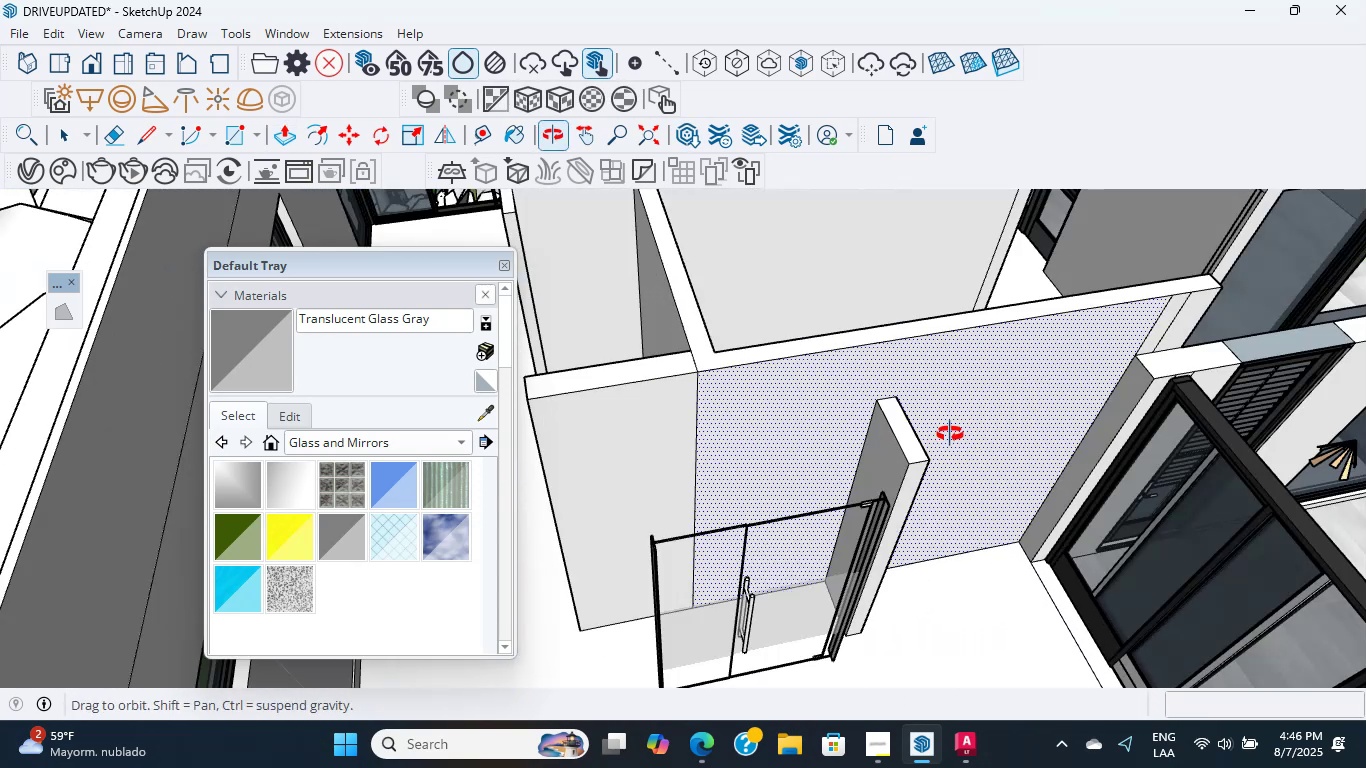 
hold_key(key=ShiftLeft, duration=0.34)
scroll: coordinate [869, 377], scroll_direction: up, amount: 5.0
 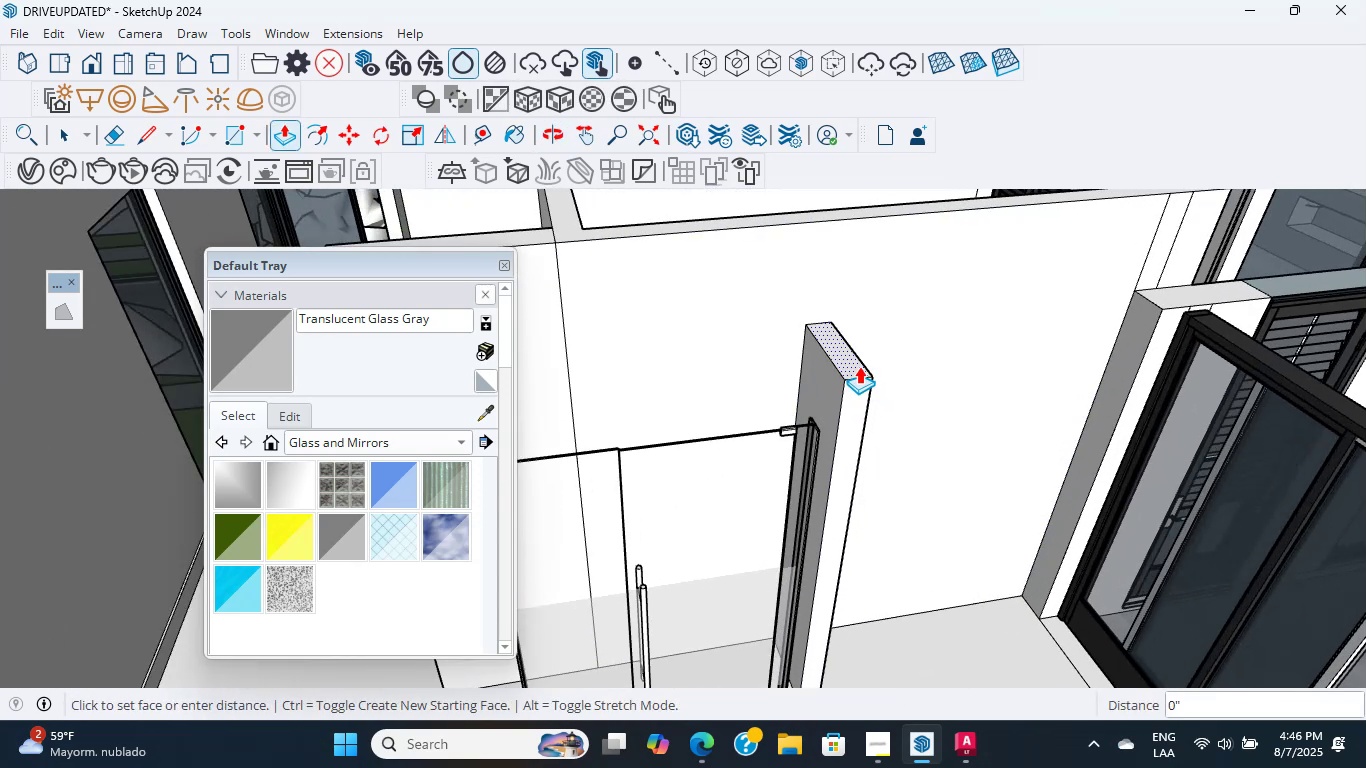 
scroll: coordinate [838, 323], scroll_direction: down, amount: 6.0
 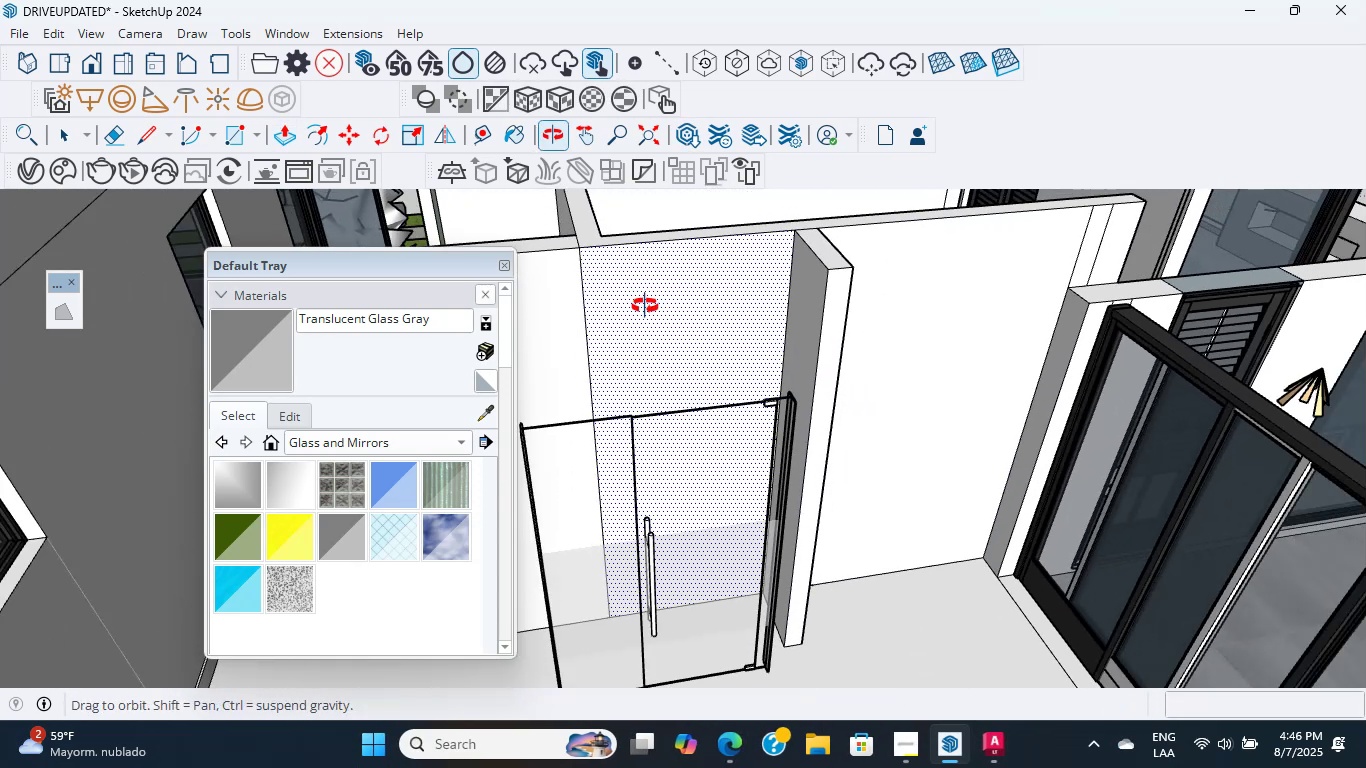 
hold_key(key=ShiftLeft, duration=0.36)
 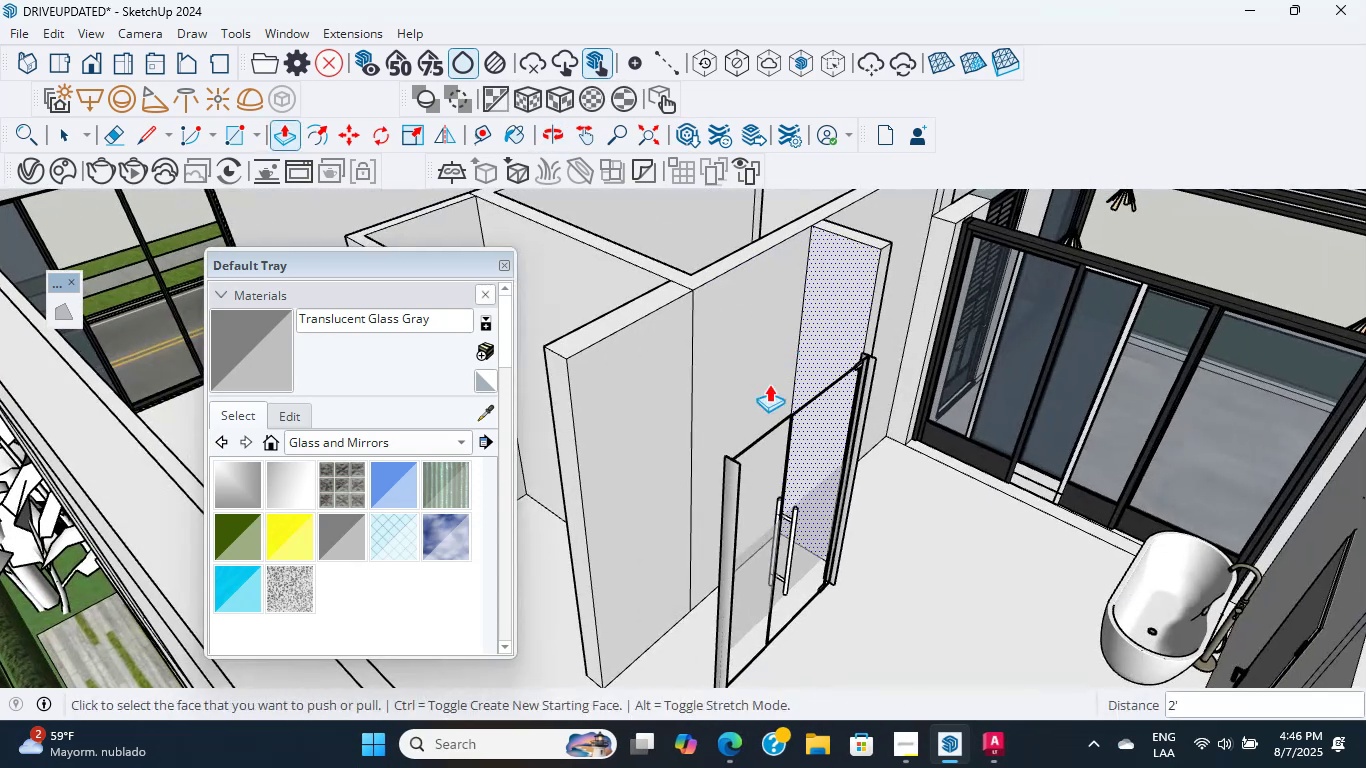 
scroll: coordinate [825, 381], scroll_direction: up, amount: 2.0
 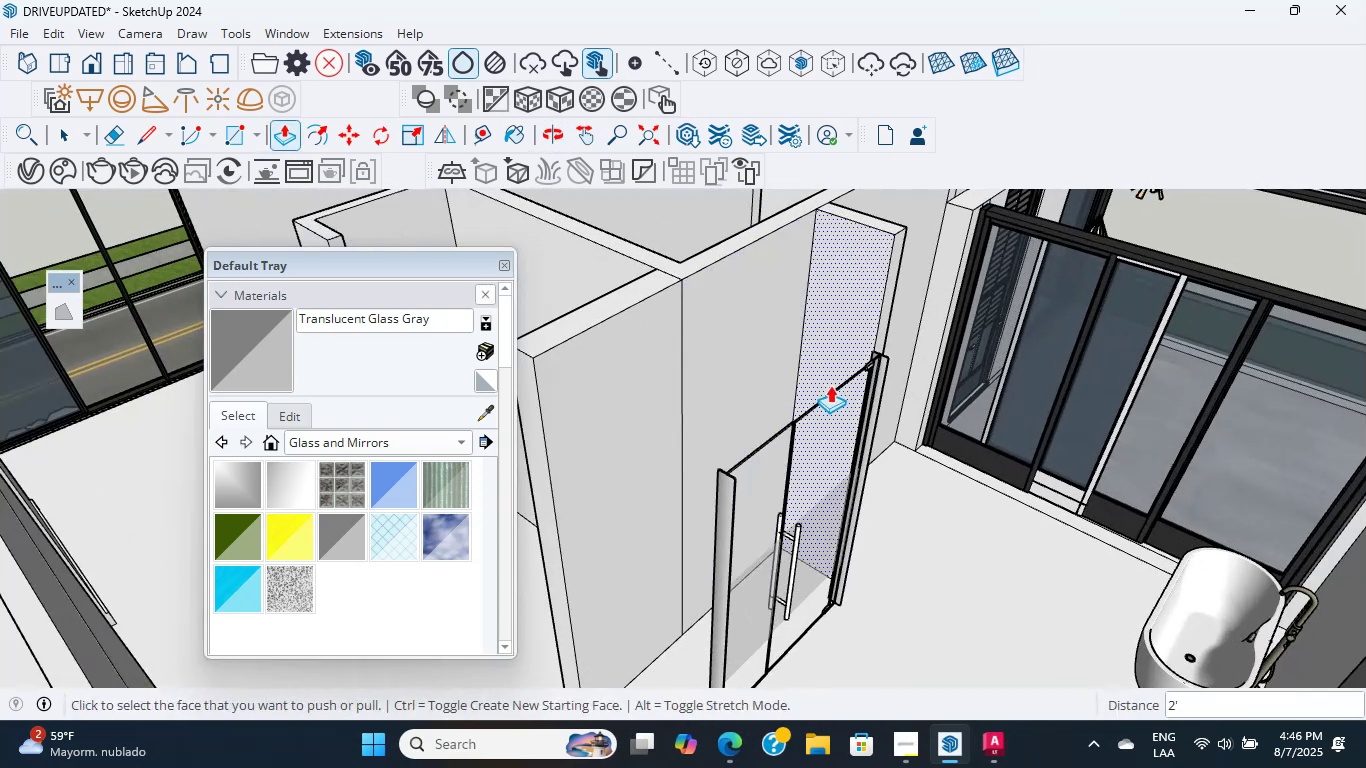 
key(Shift+ShiftLeft)
 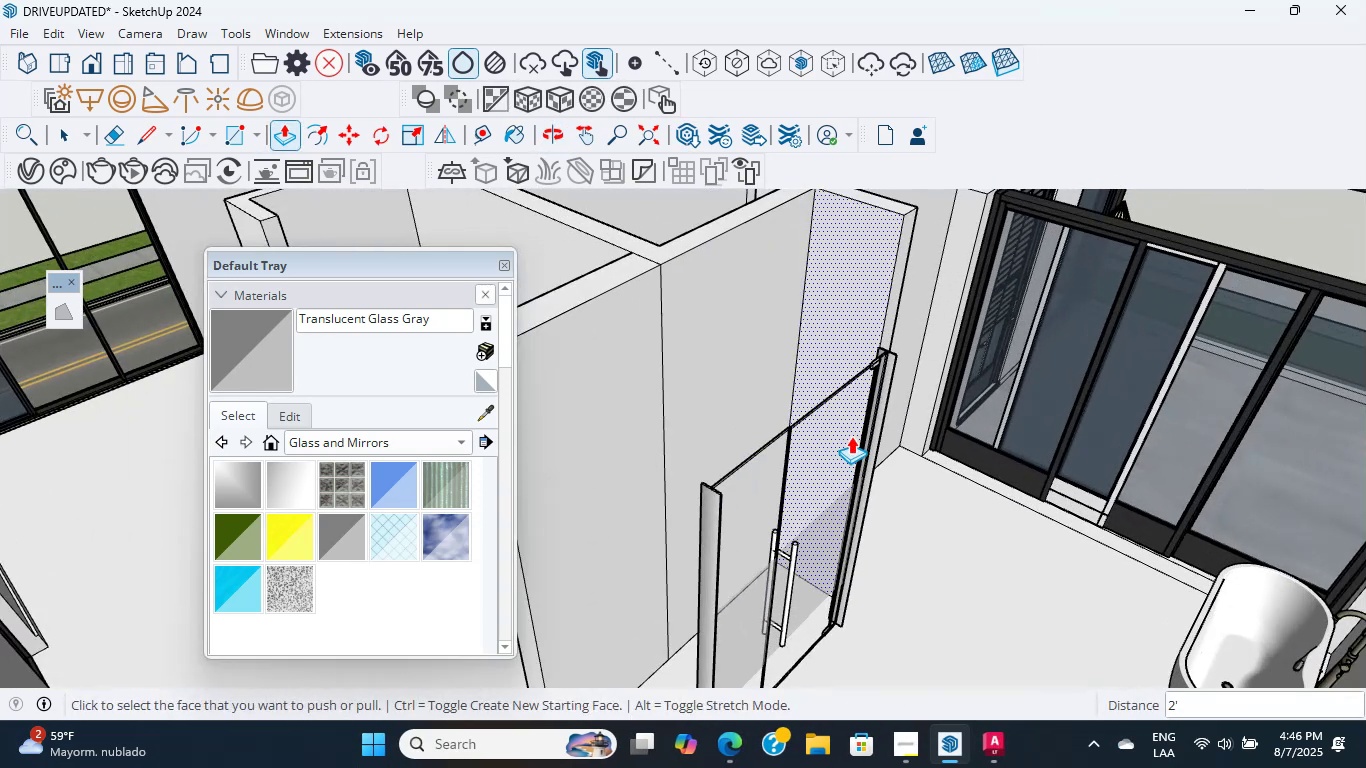 
scroll: coordinate [788, 468], scroll_direction: up, amount: 3.0
 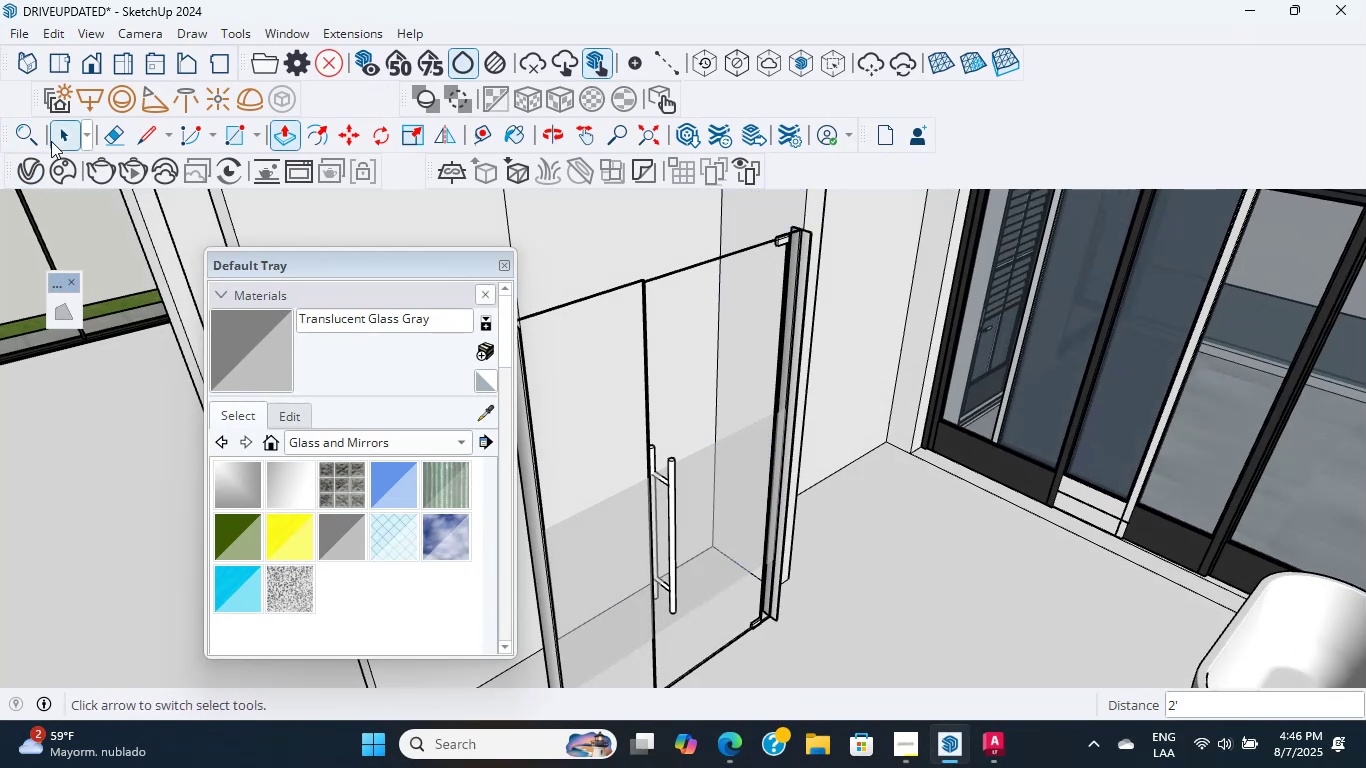 
left_click([559, 398])
 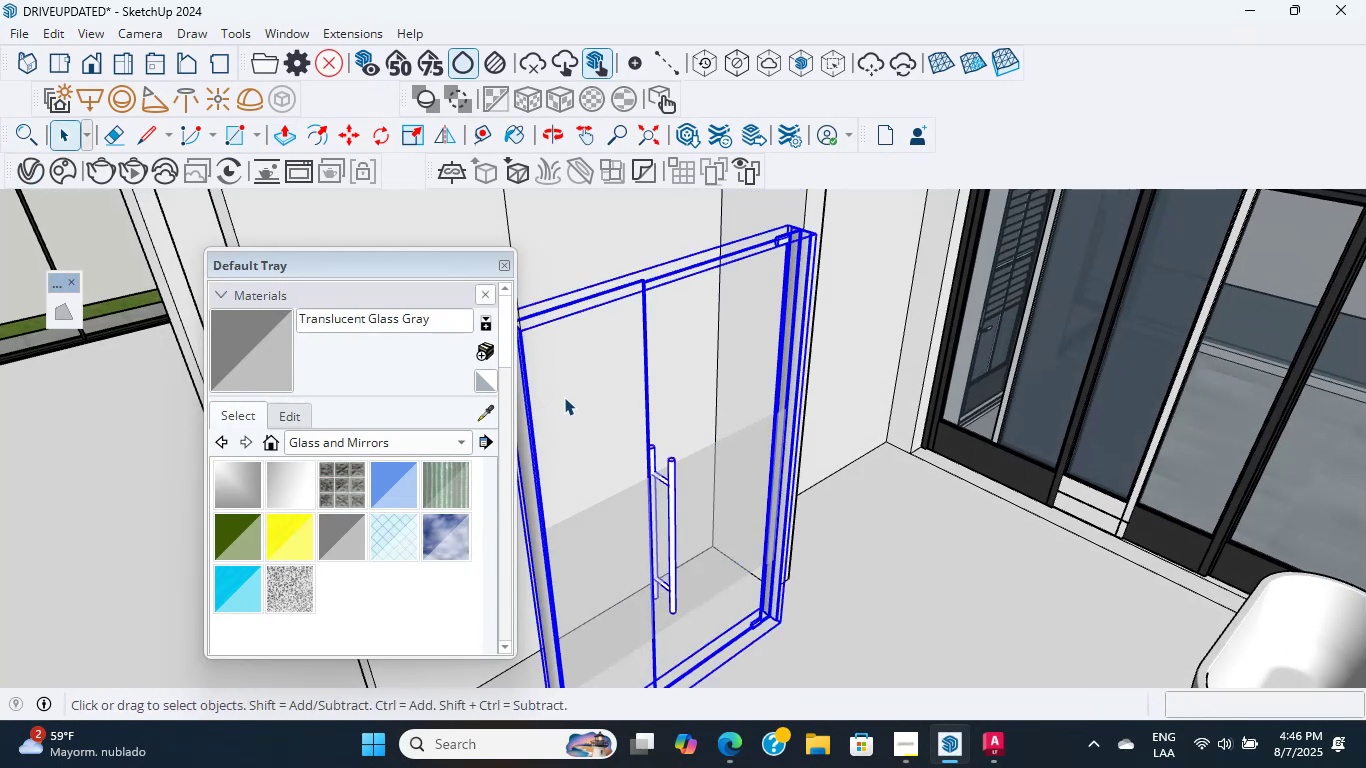 
scroll: coordinate [581, 422], scroll_direction: down, amount: 4.0
 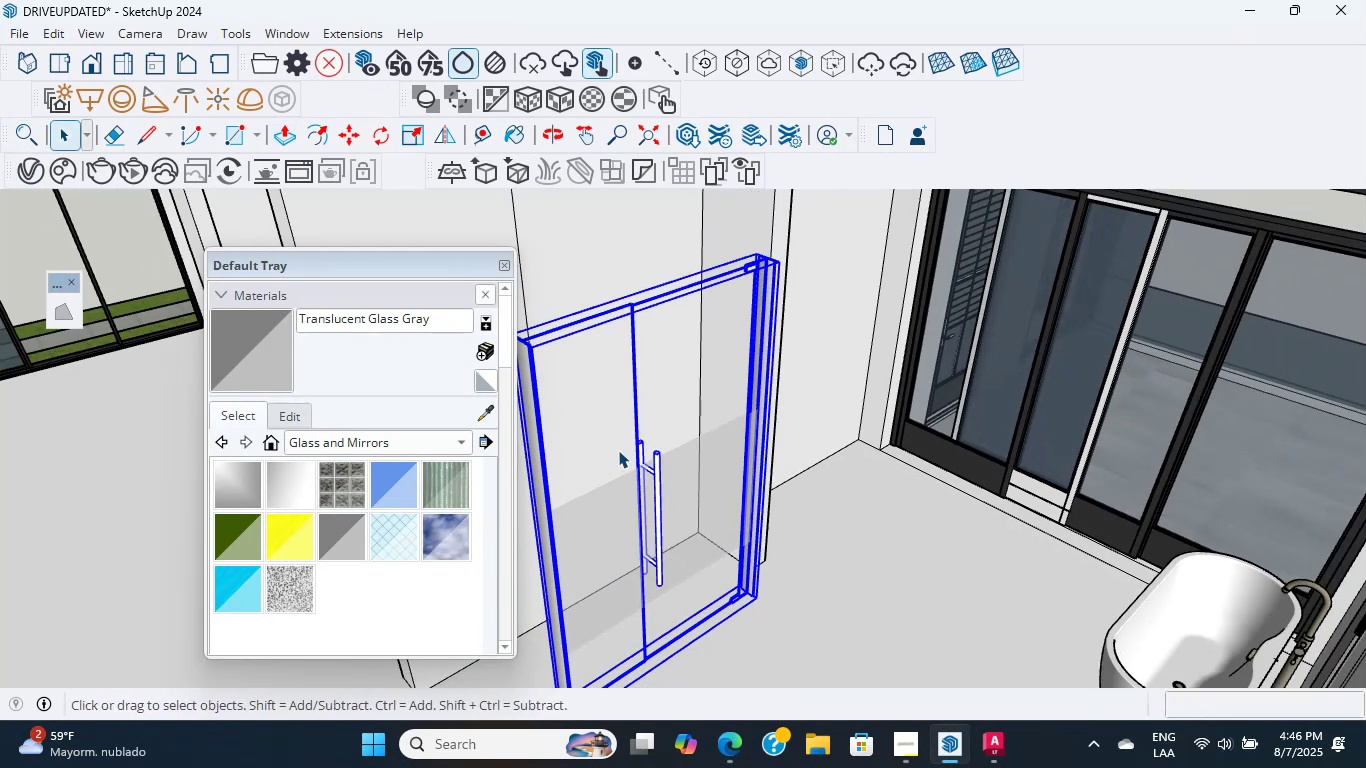 
scroll: coordinate [669, 537], scroll_direction: up, amount: 2.0
 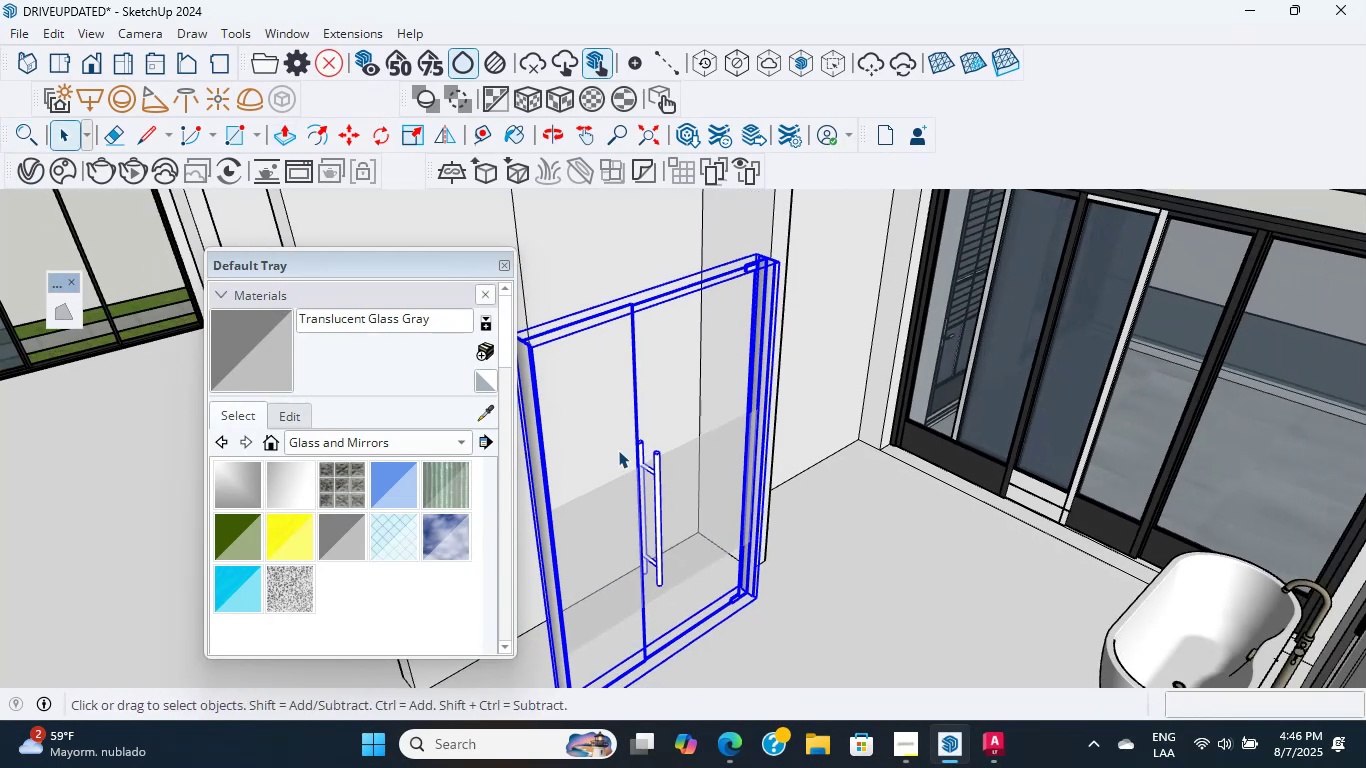 
hold_key(key=ShiftLeft, duration=0.48)
 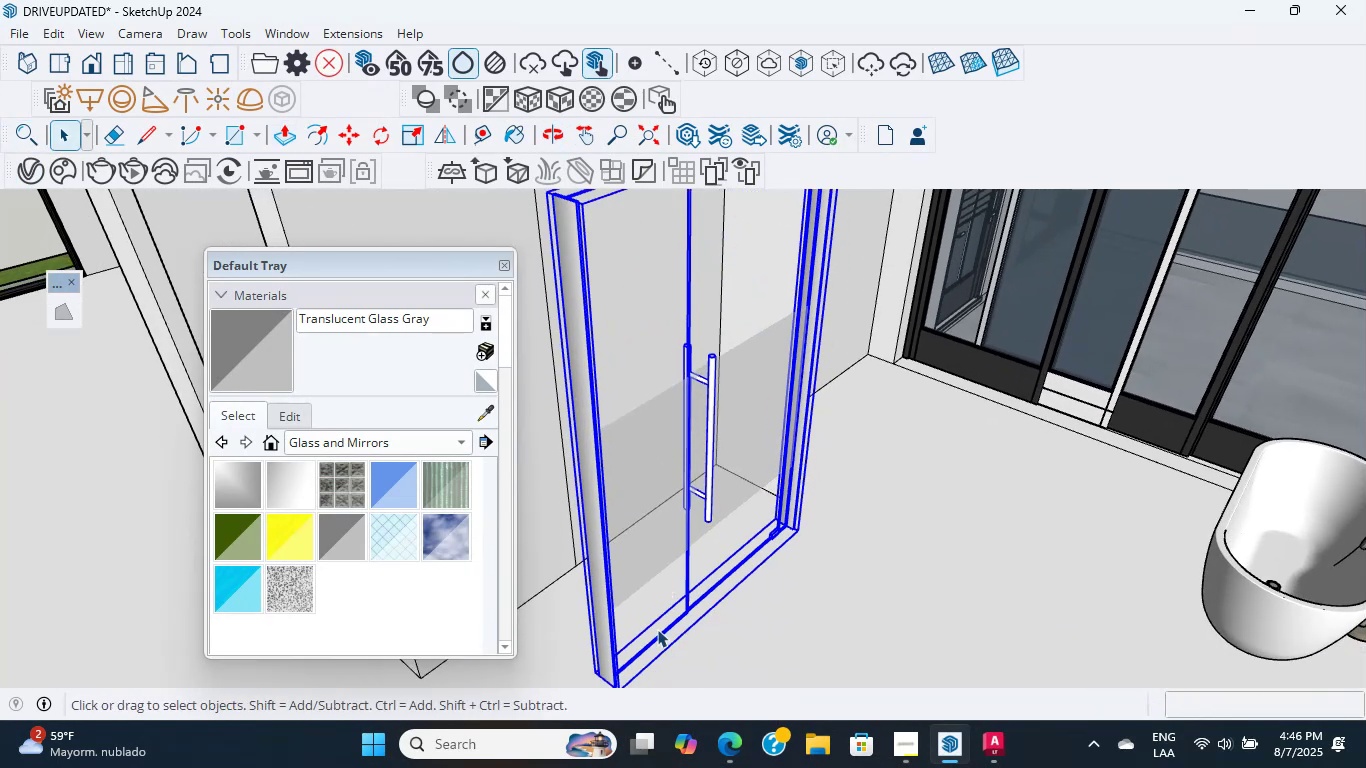 
hold_key(key=ShiftLeft, duration=1.49)
scroll: coordinate [598, 664], scroll_direction: up, amount: 13.0
 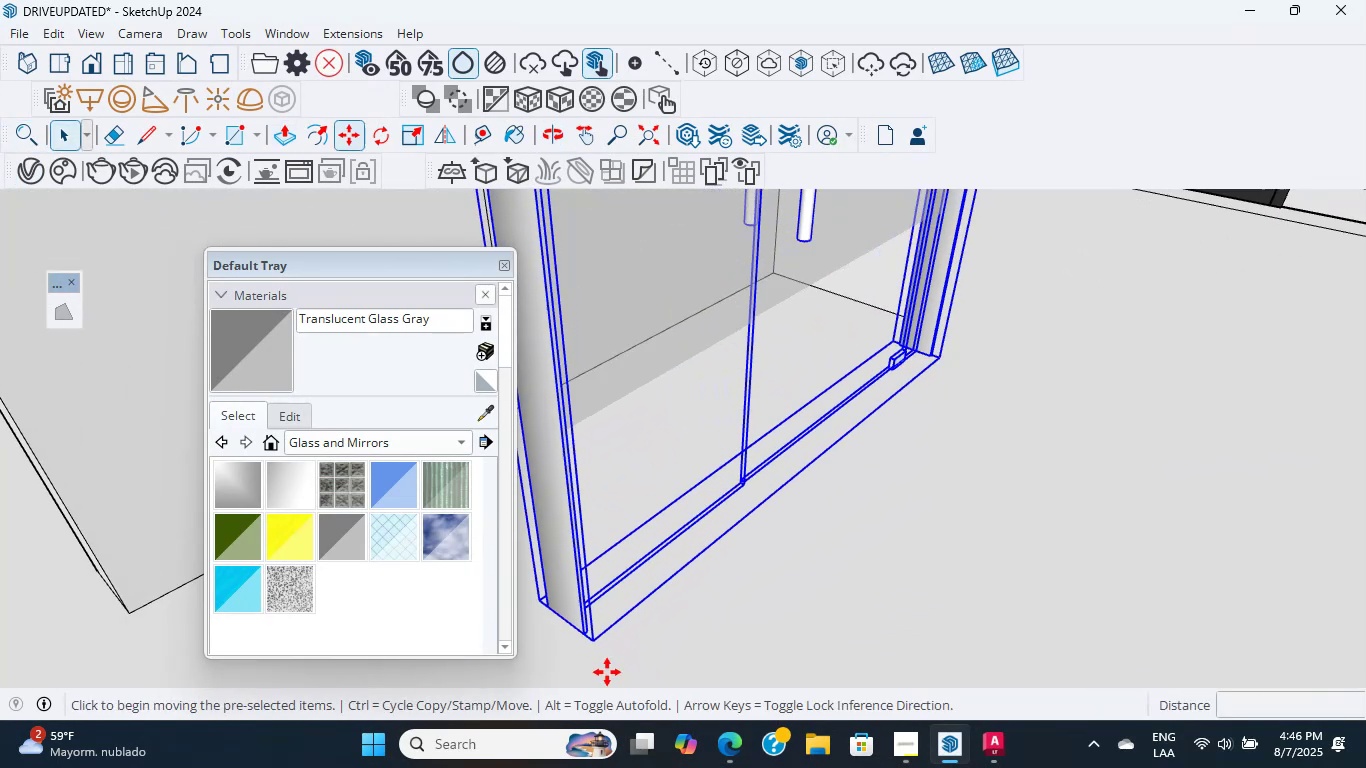 
key(M)
 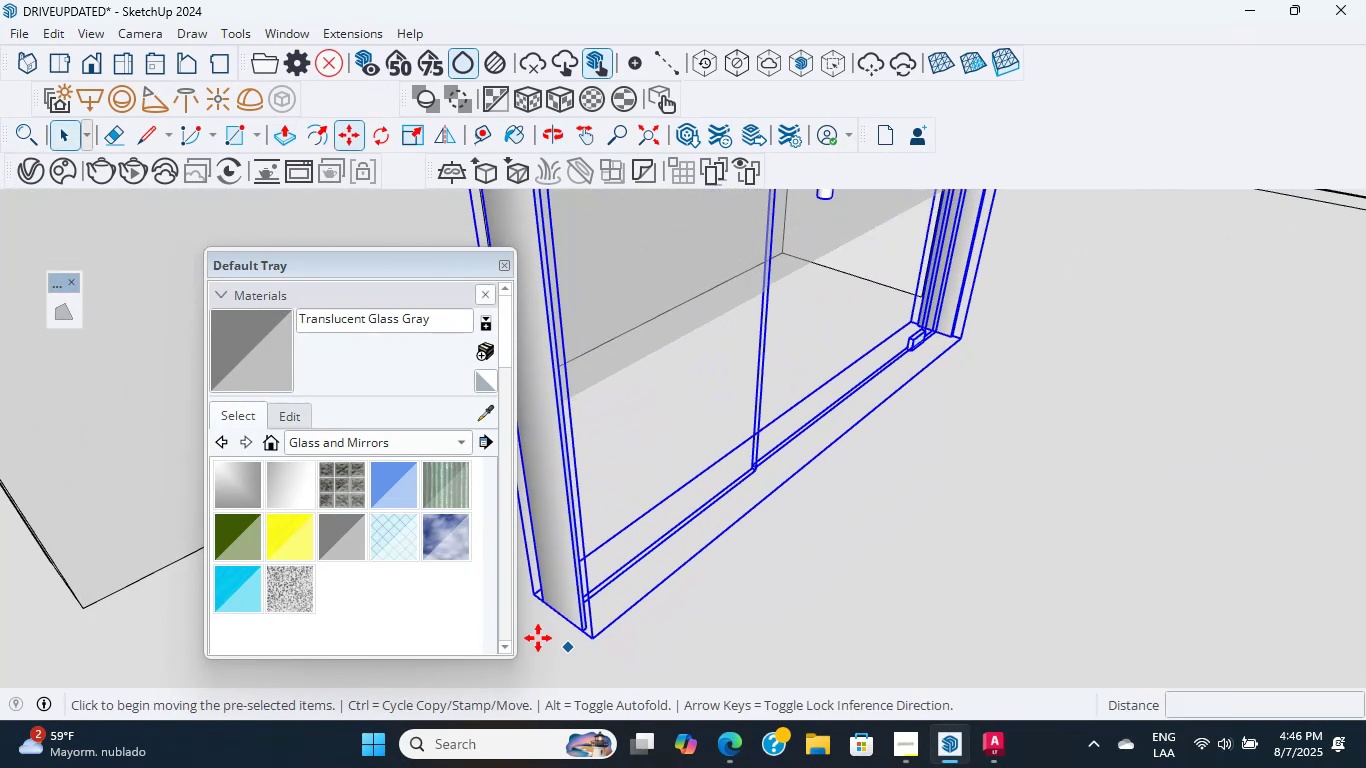 
left_click([553, 620])
 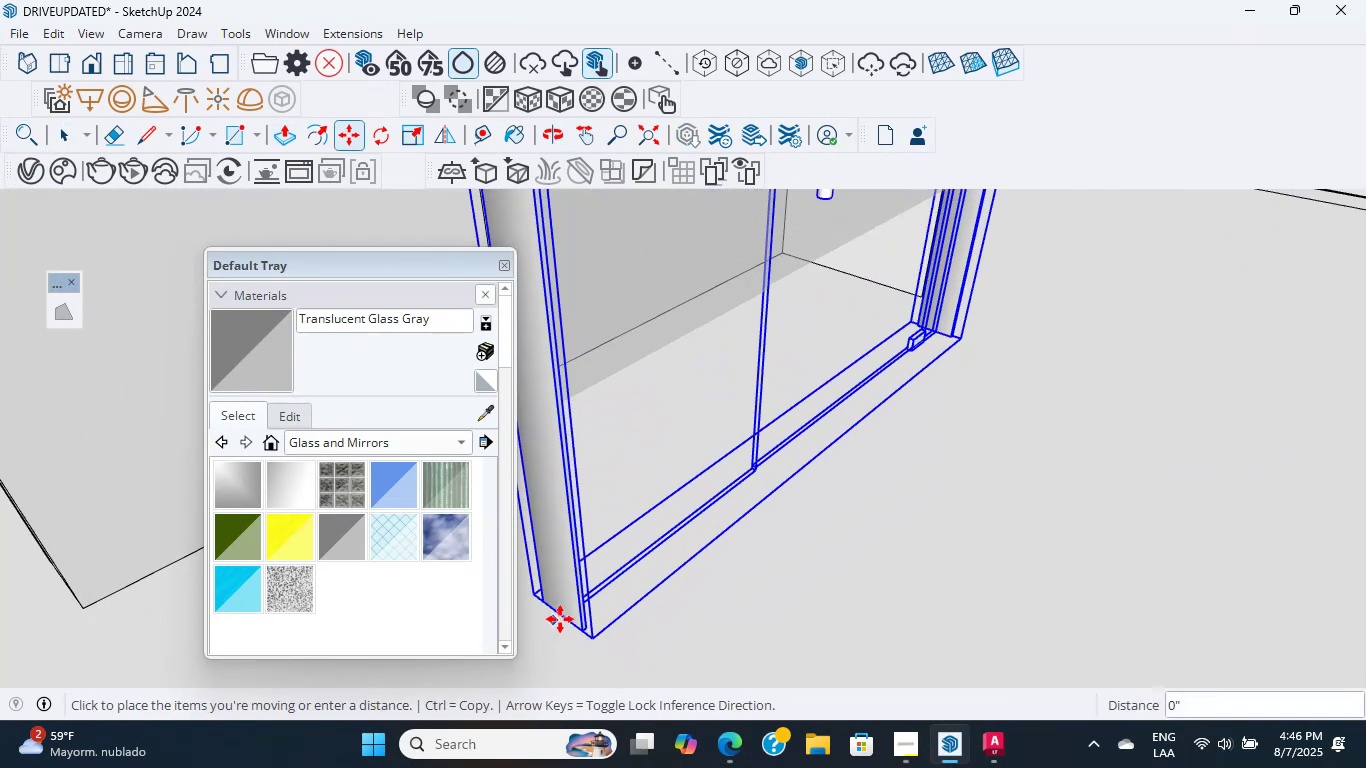 
key(Escape)
 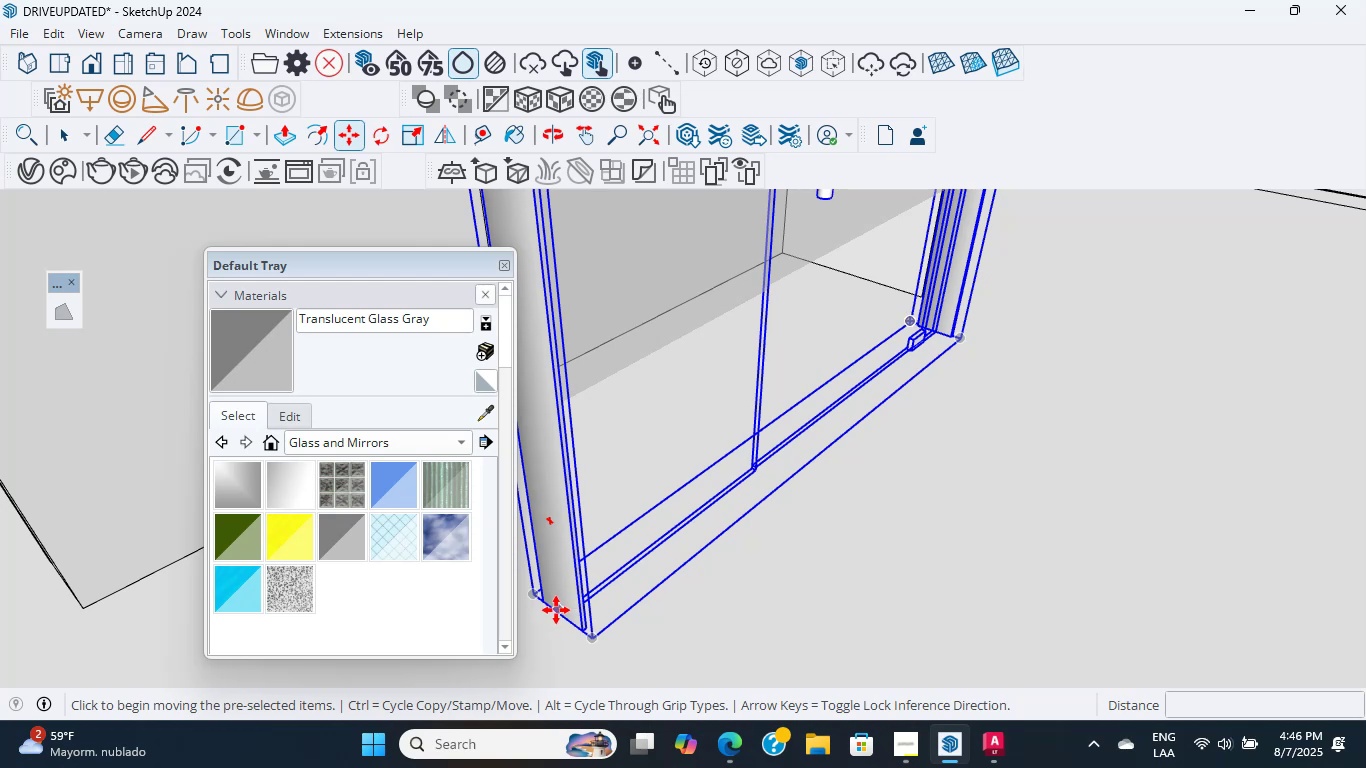 
left_click([554, 615])
 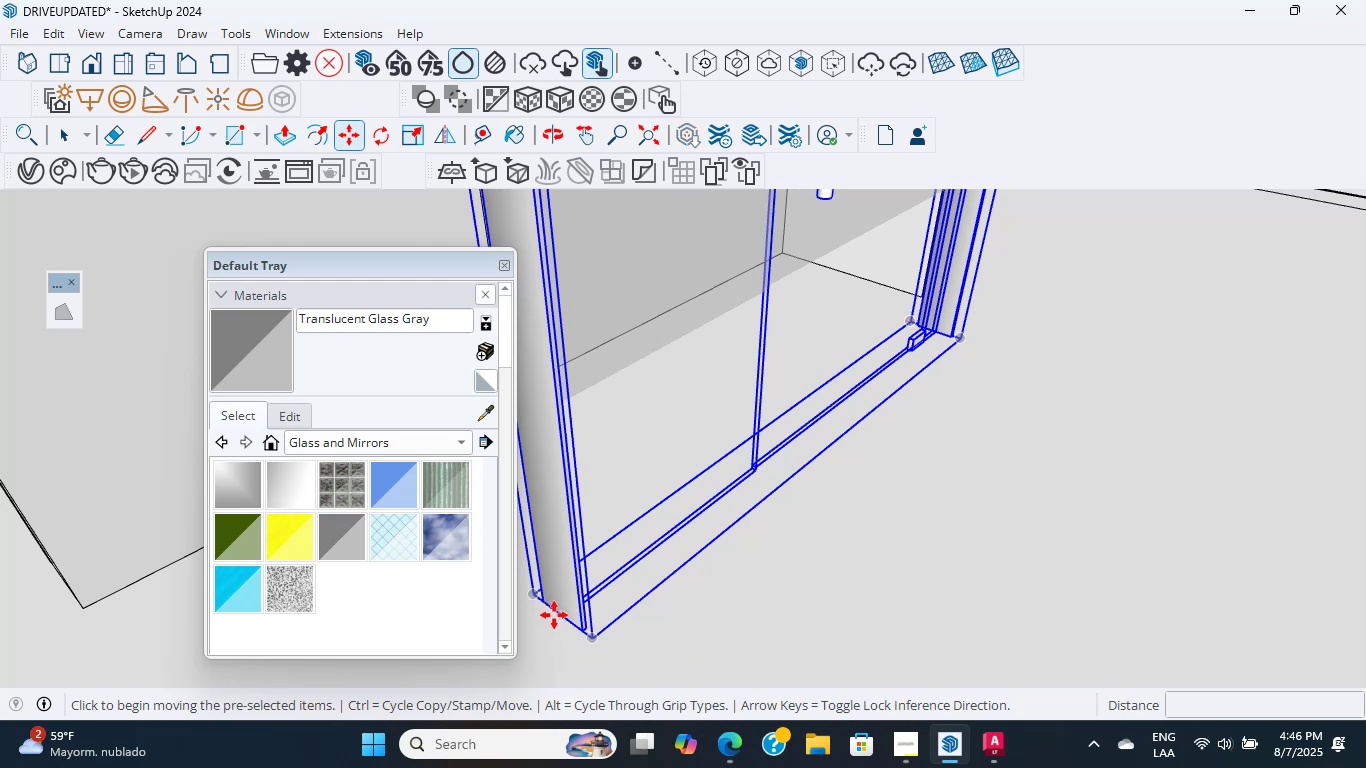 
scroll: coordinate [681, 556], scroll_direction: down, amount: 1.0
 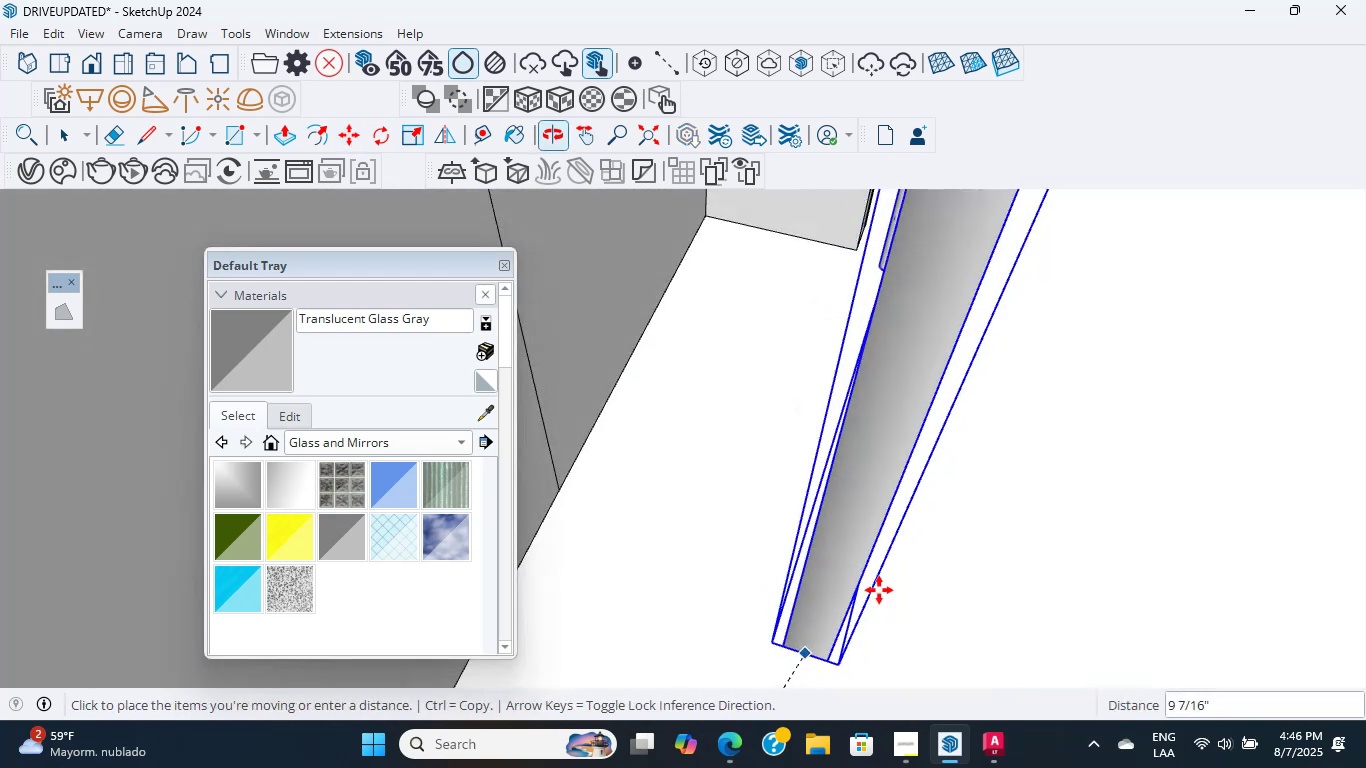 
scroll: coordinate [832, 235], scroll_direction: up, amount: 12.0
 